 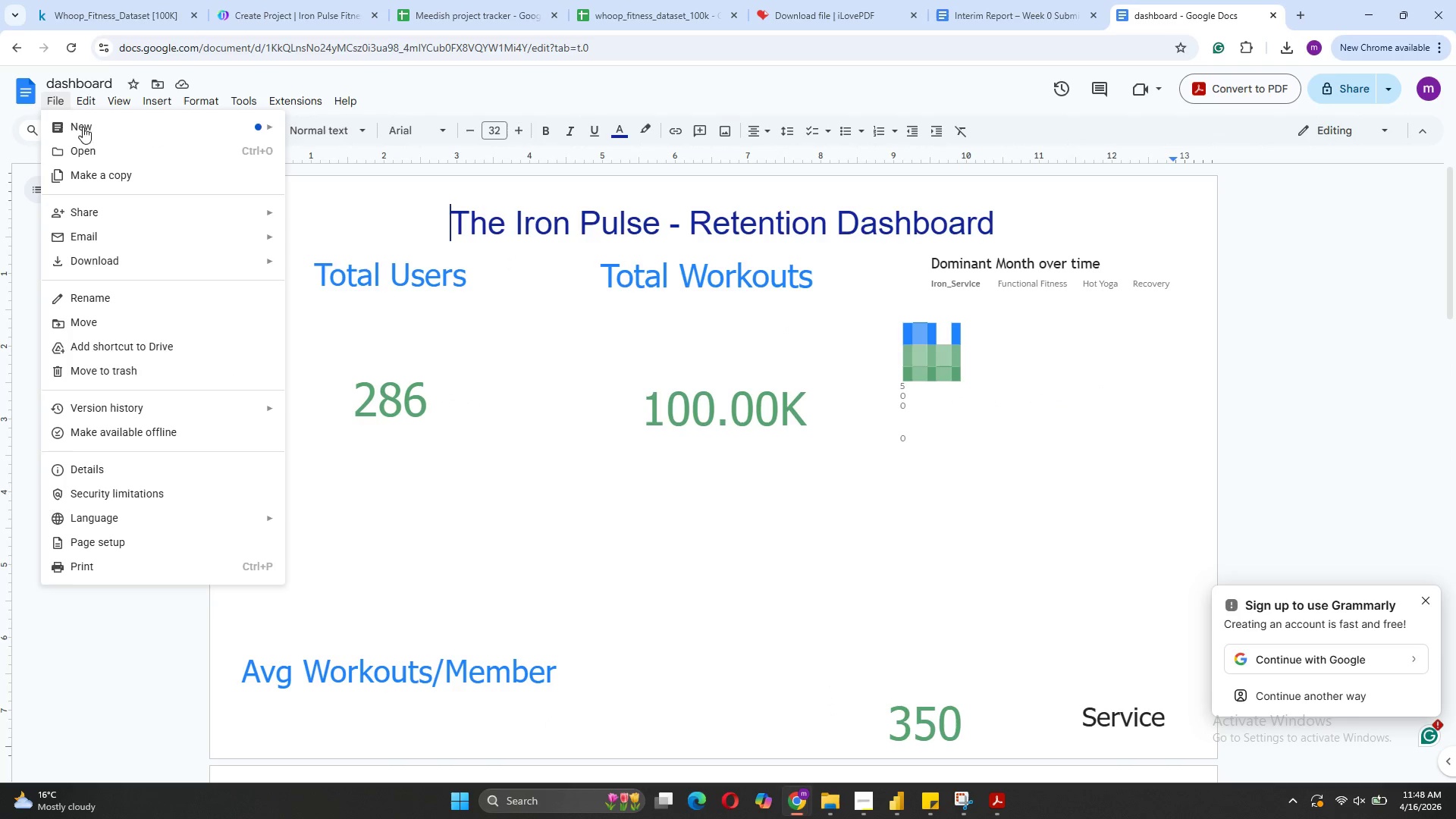 
left_click([316, 127])
 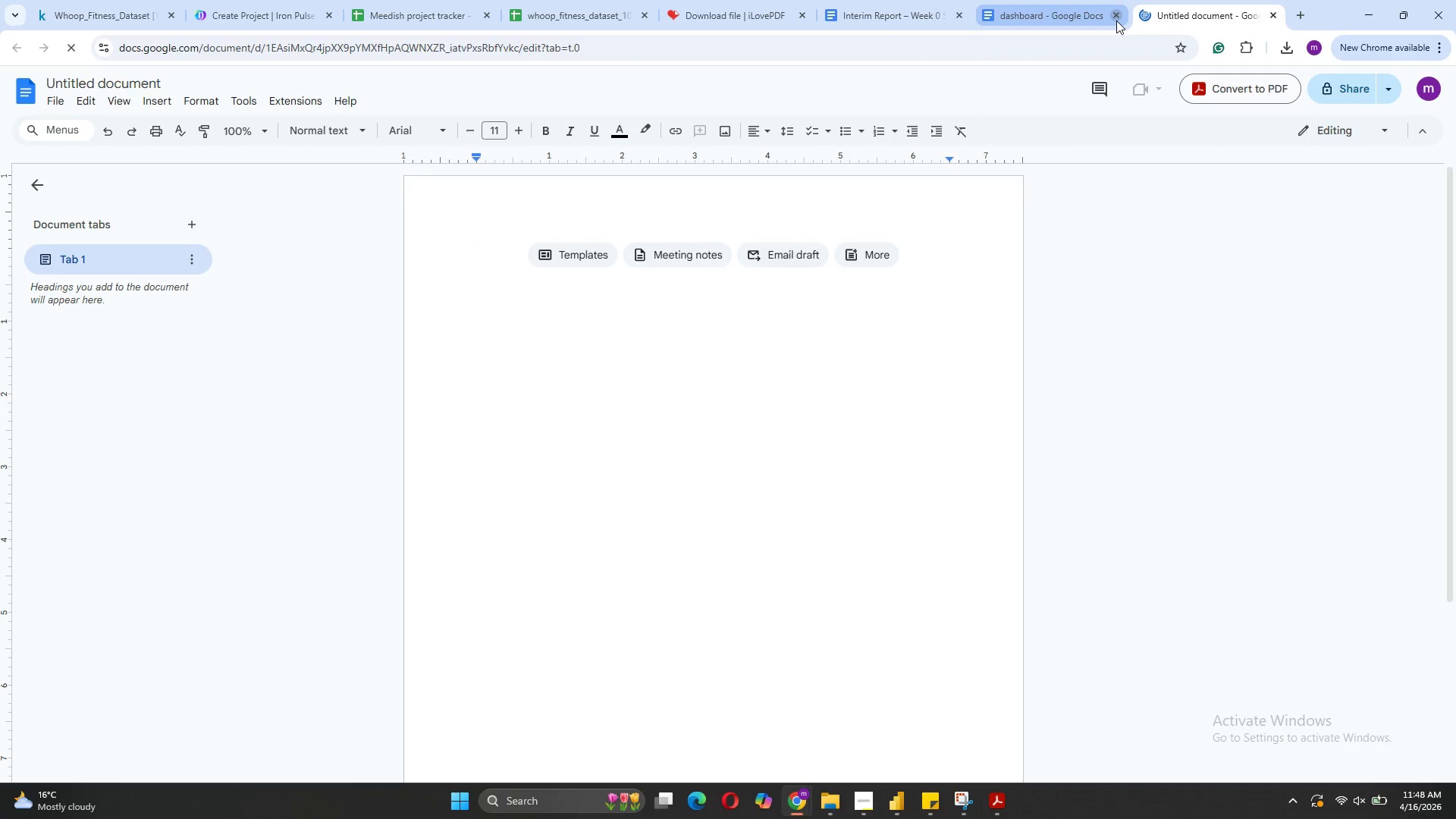 
wait(6.81)
 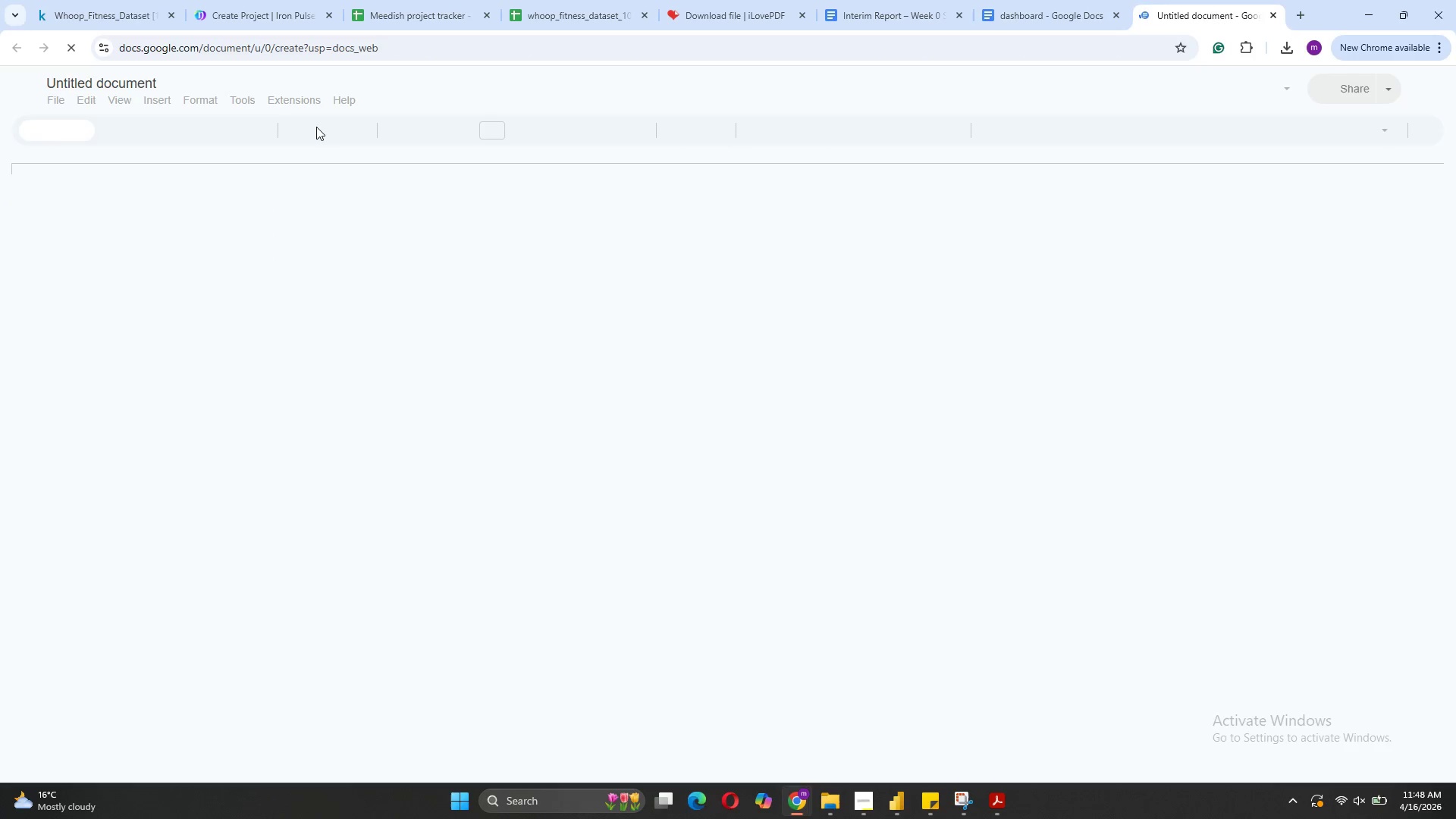 
left_click([1116, 20])
 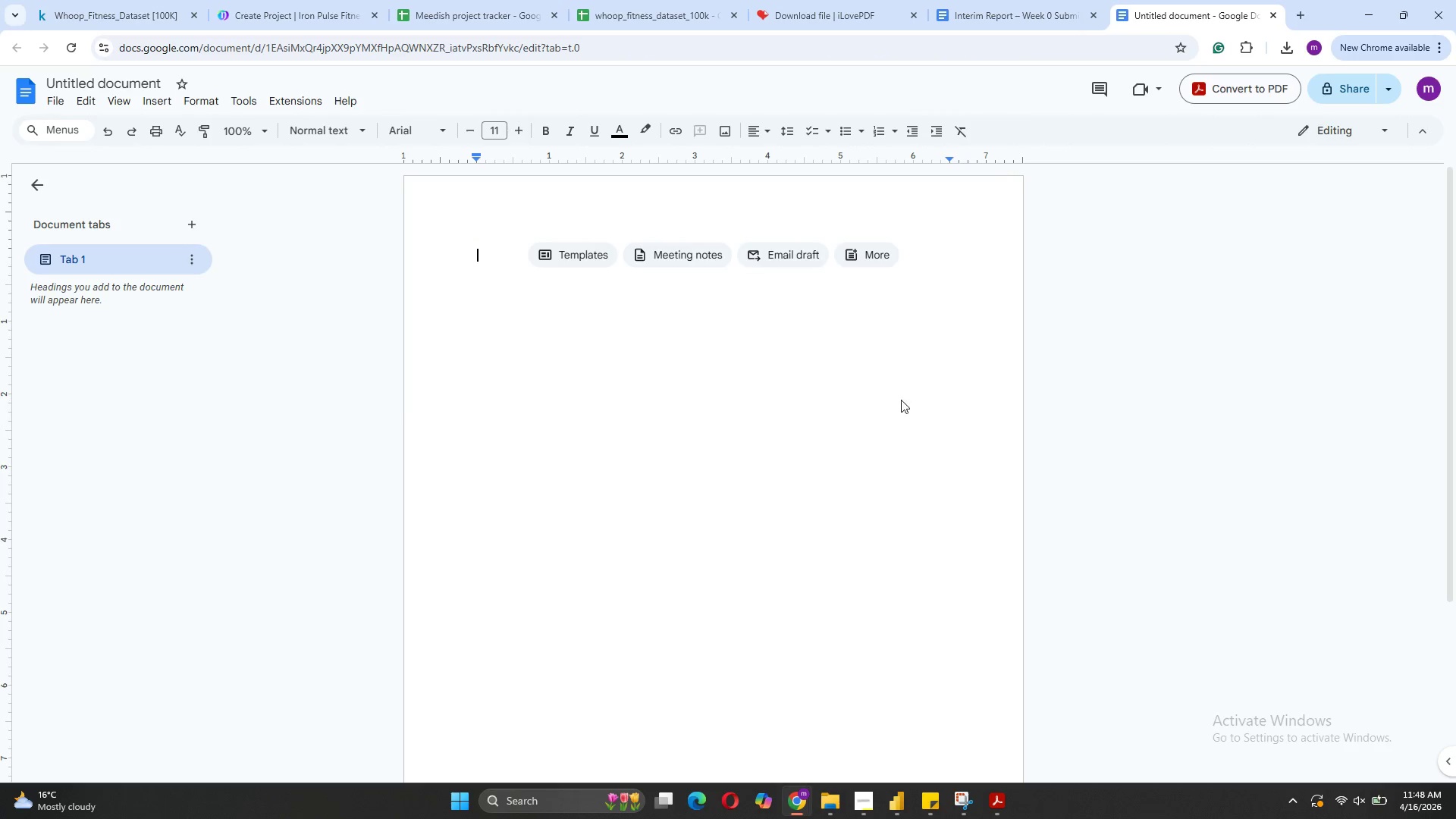 
left_click([741, 375])
 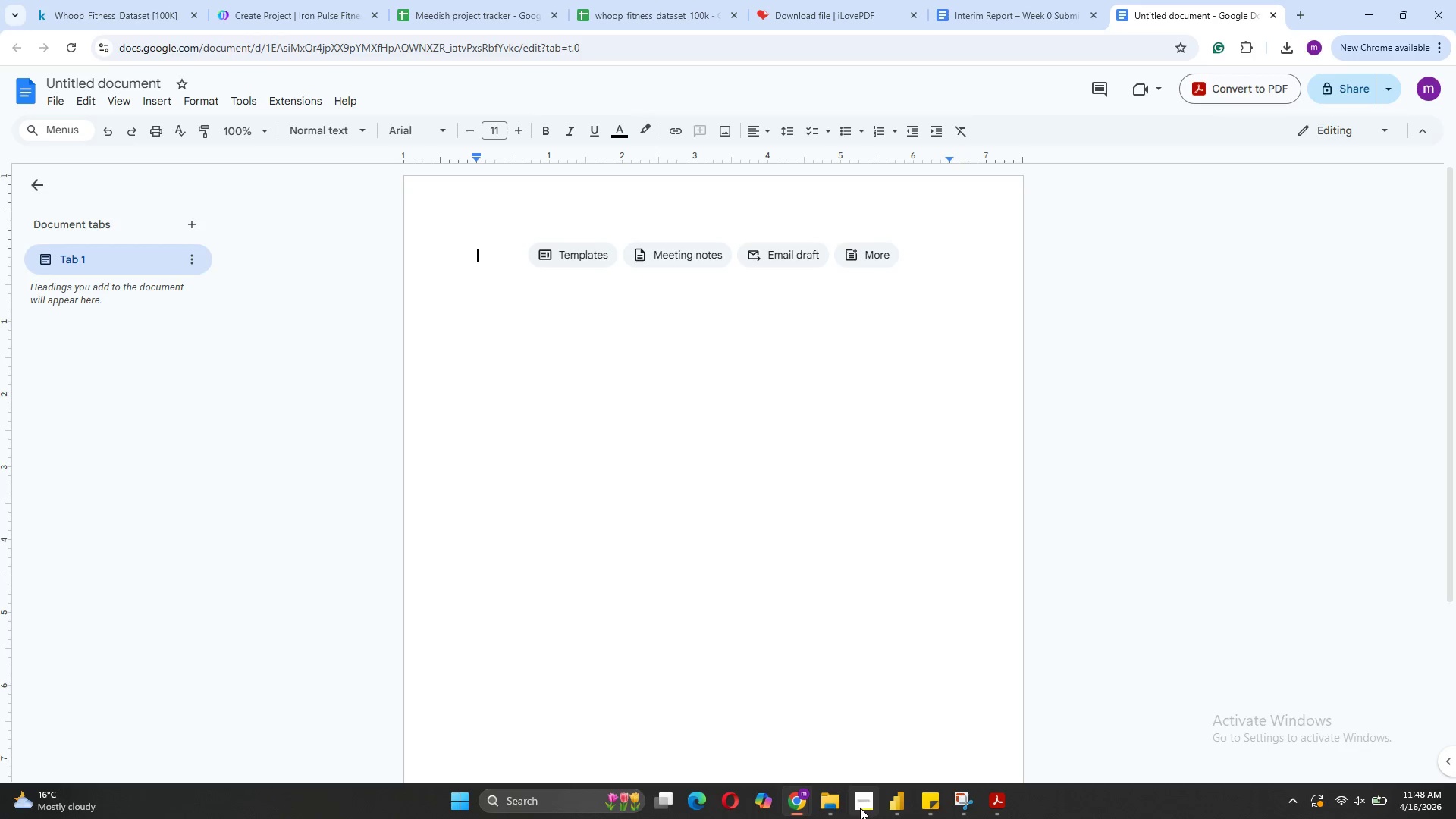 
mouse_move([889, 786])
 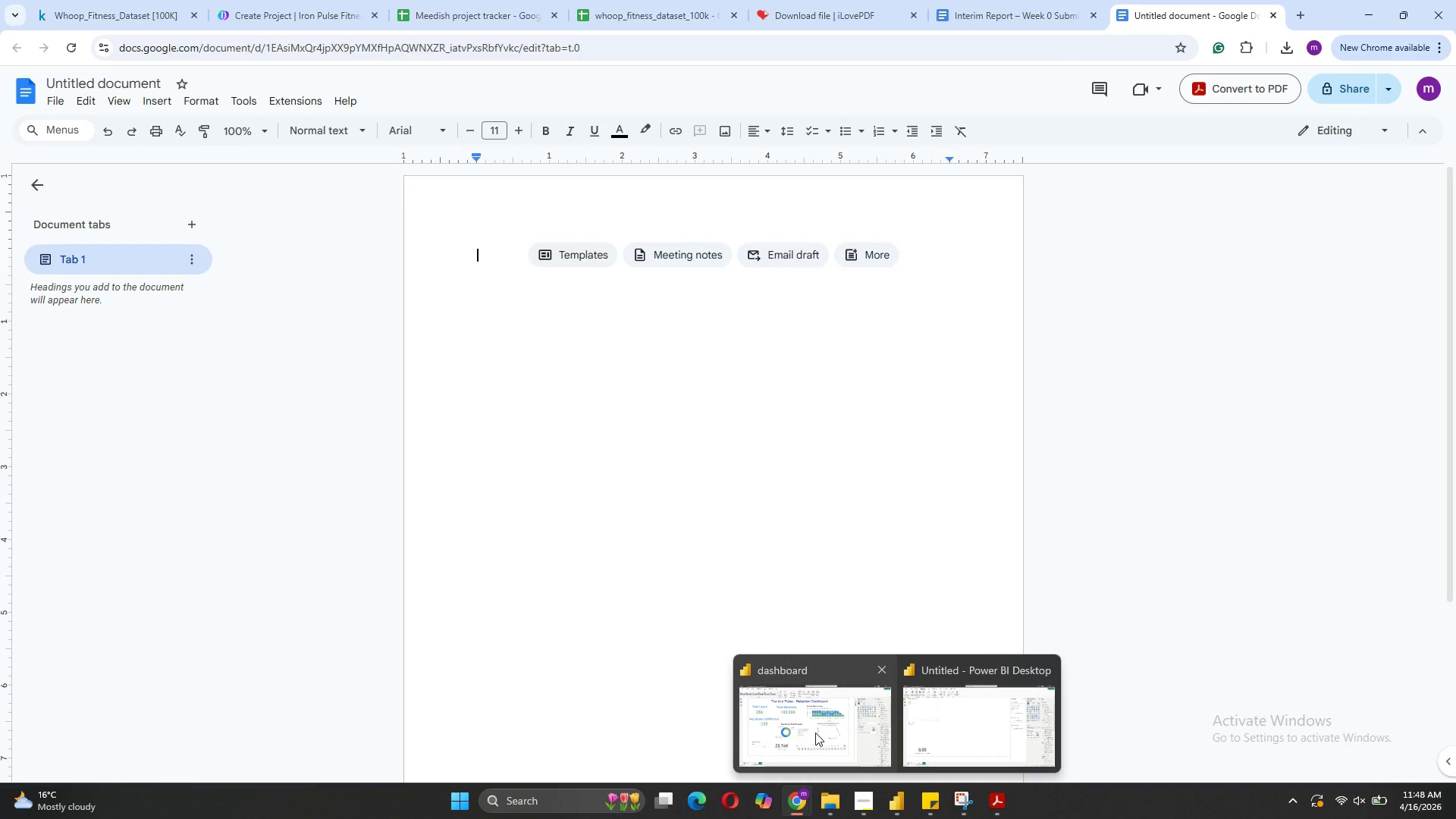 
left_click([815, 733])
 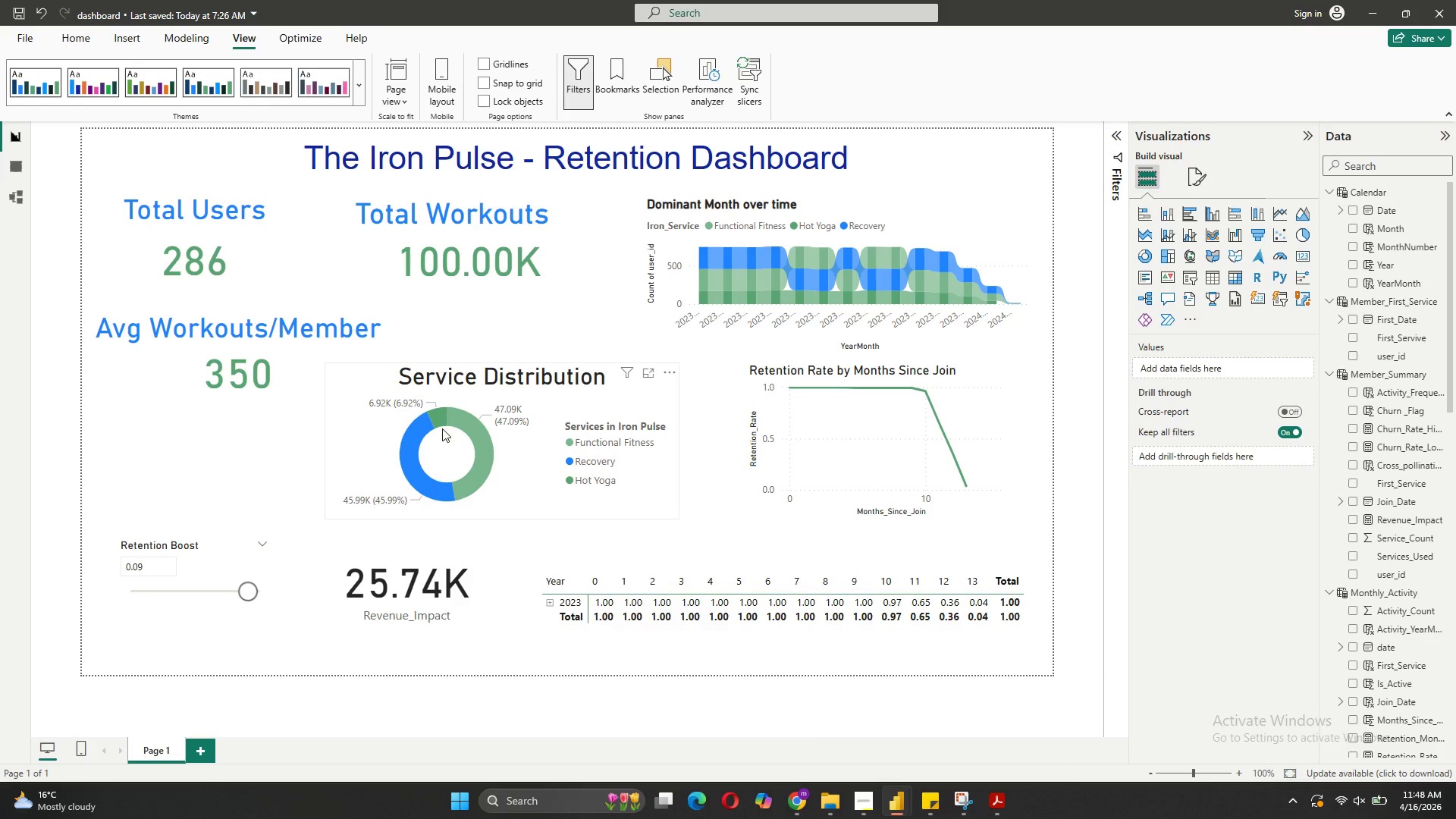 
mouse_move([802, 271])
 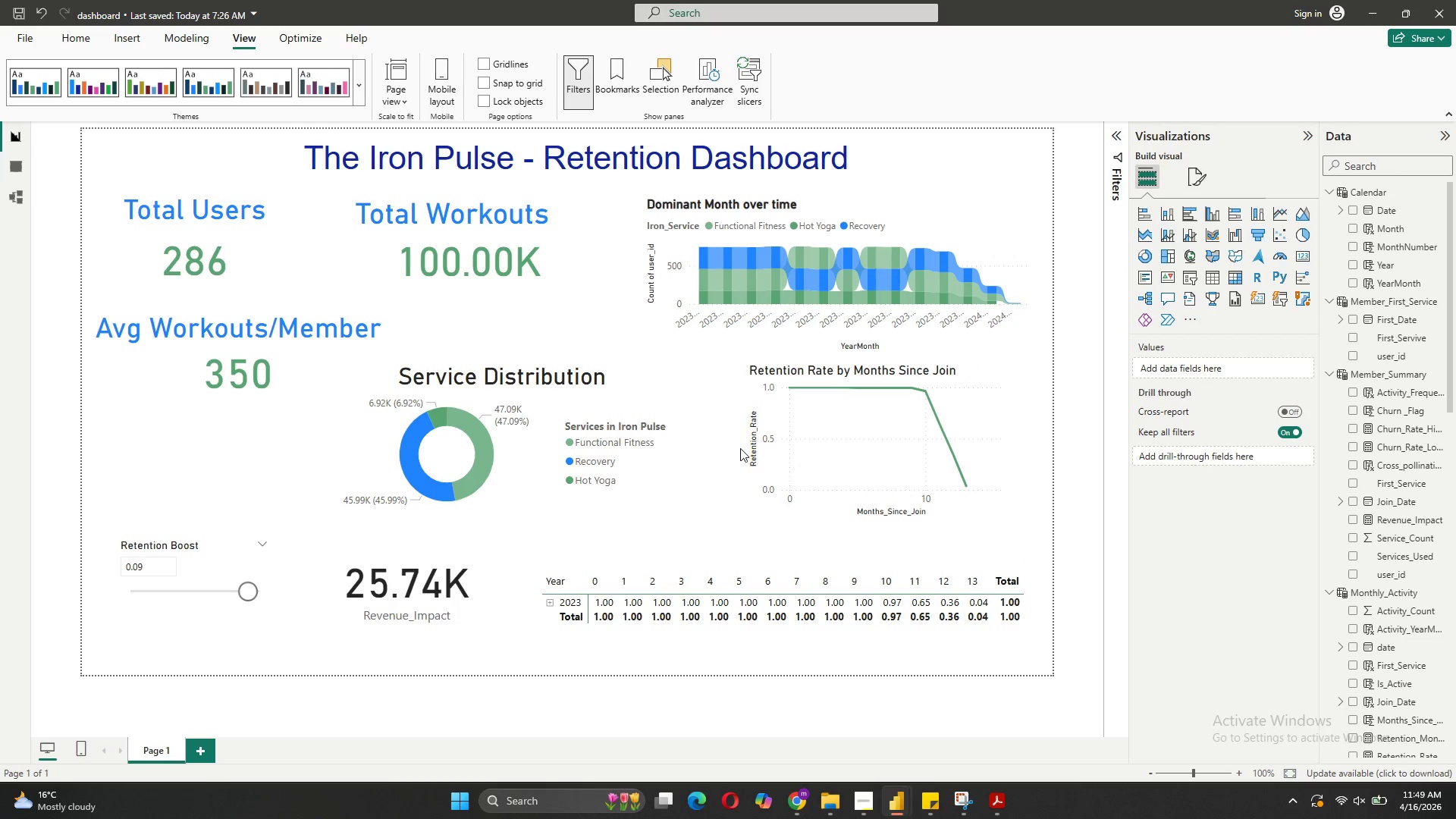 
wait(7.43)
 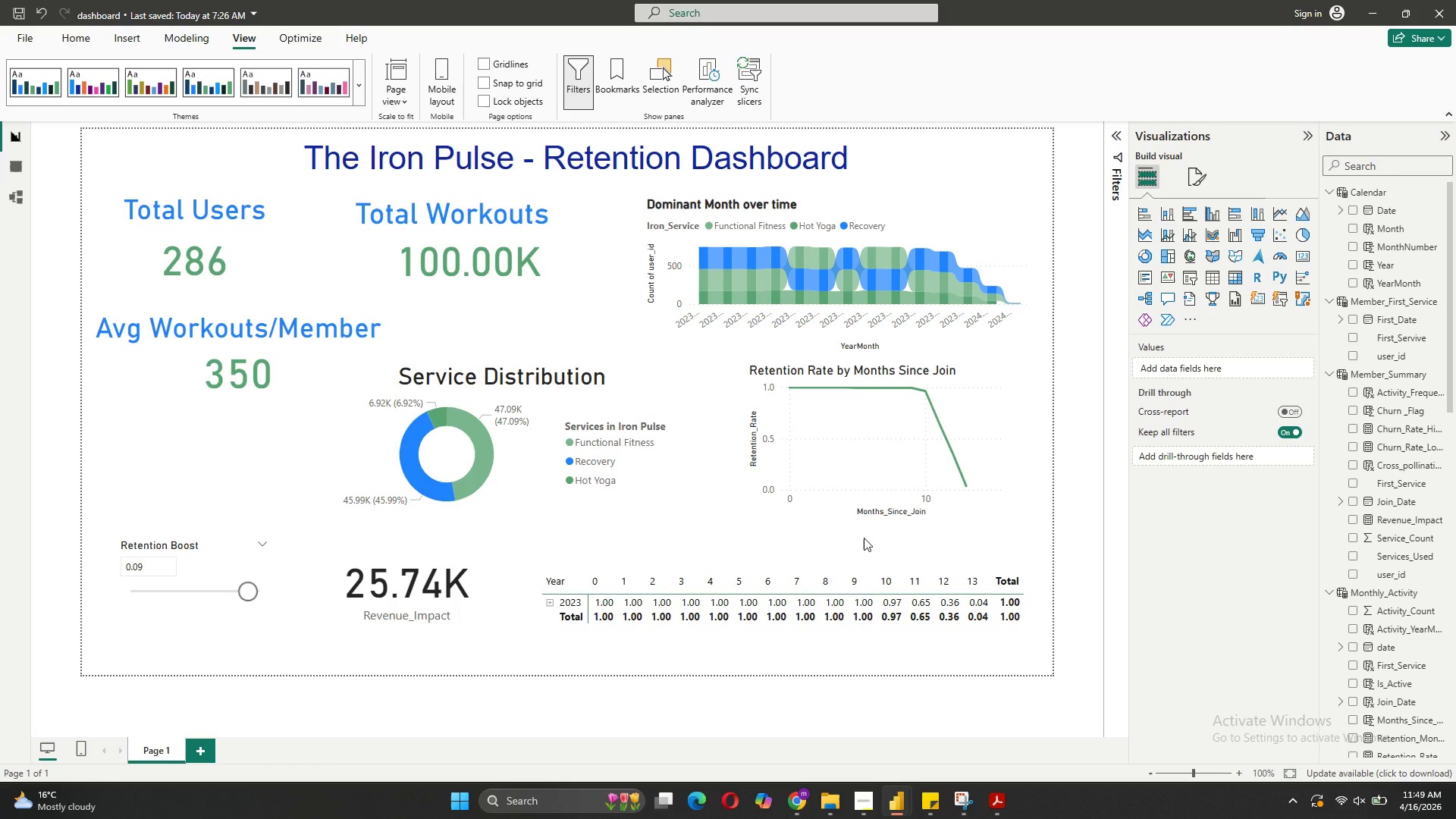 
left_click([782, 429])
 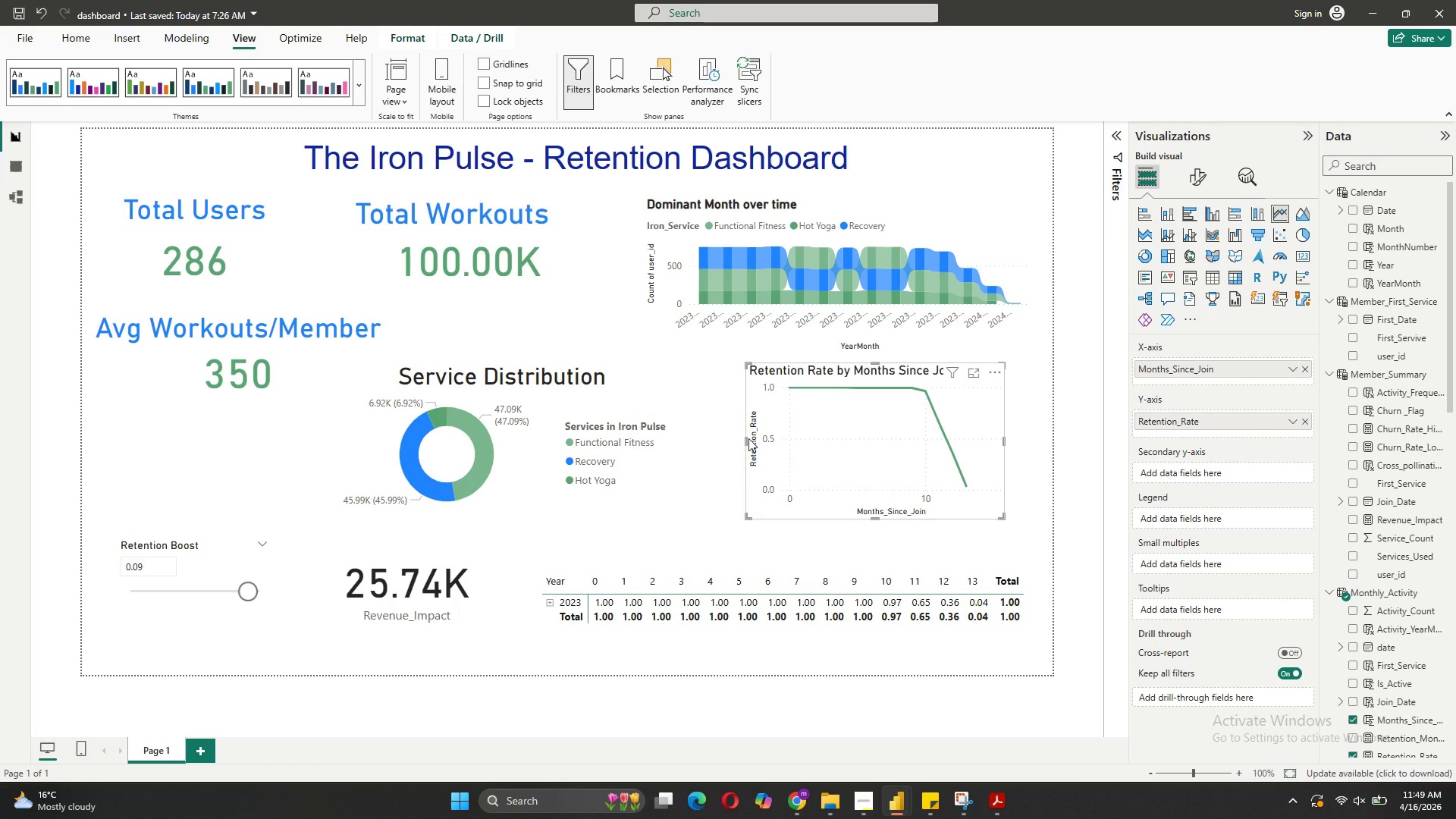 
left_click_drag(start_coordinate=[745, 438], to_coordinate=[675, 431])
 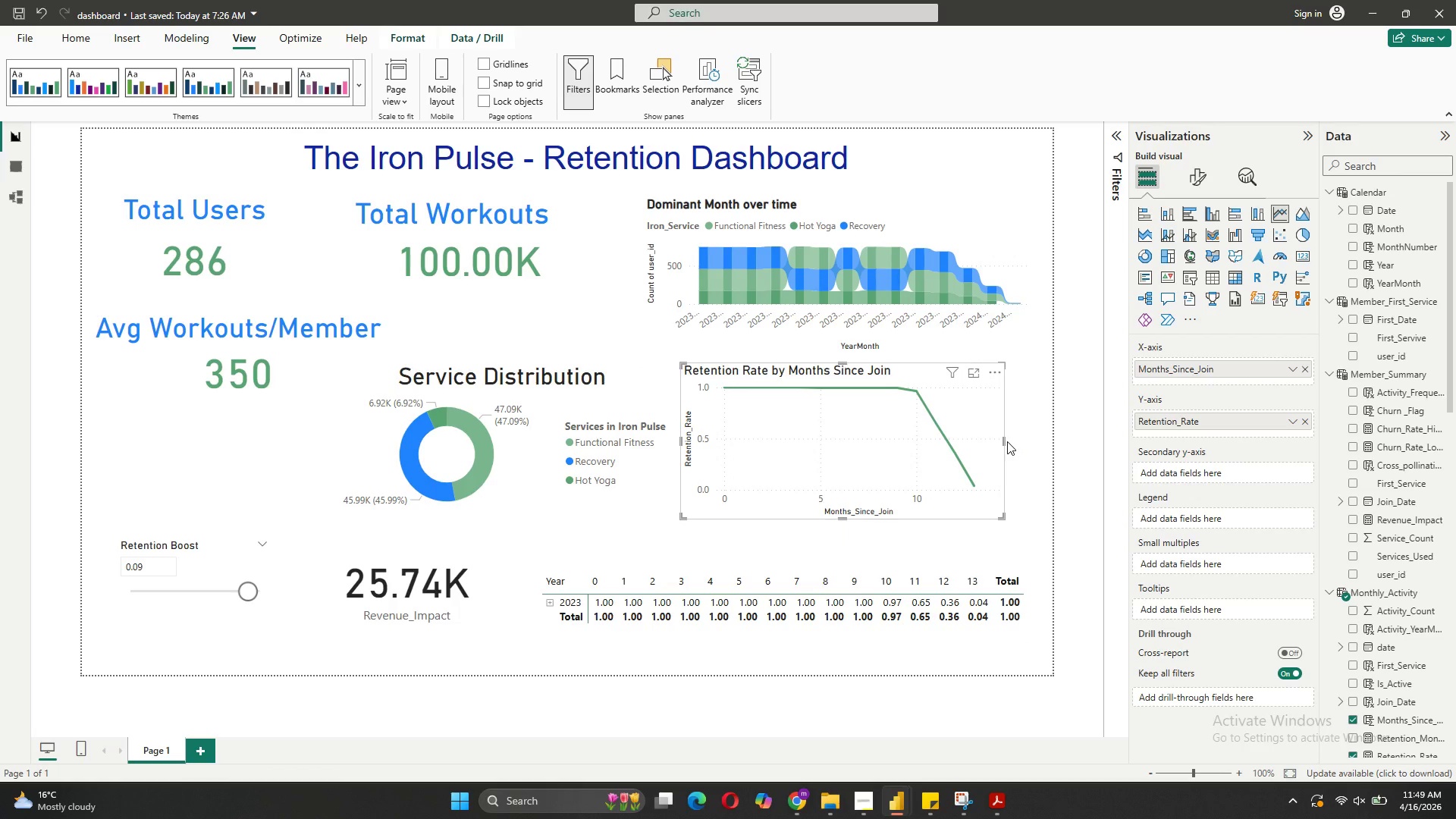 
left_click_drag(start_coordinate=[1003, 441], to_coordinate=[1044, 435])
 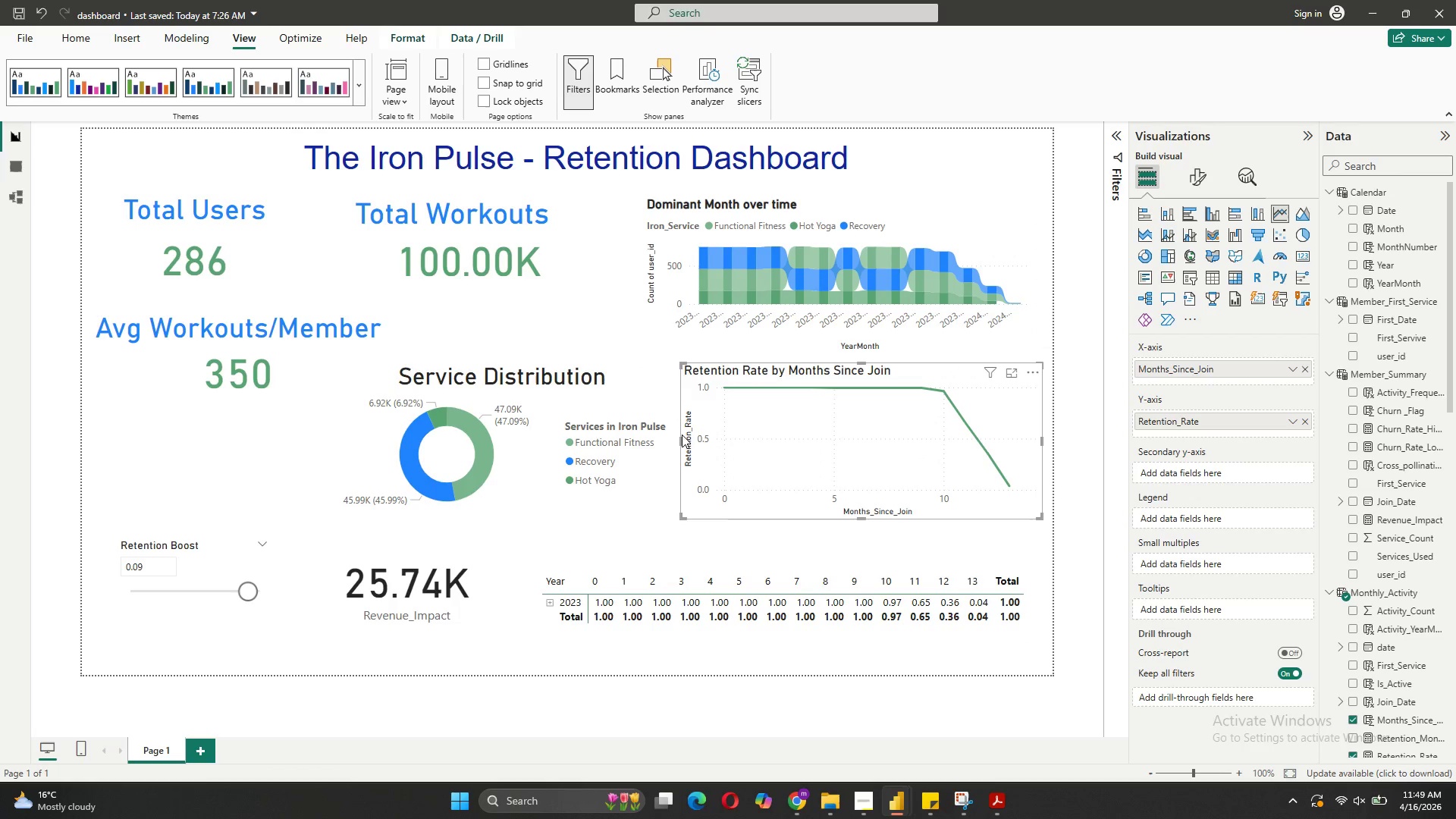 
left_click_drag(start_coordinate=[680, 440], to_coordinate=[584, 444])
 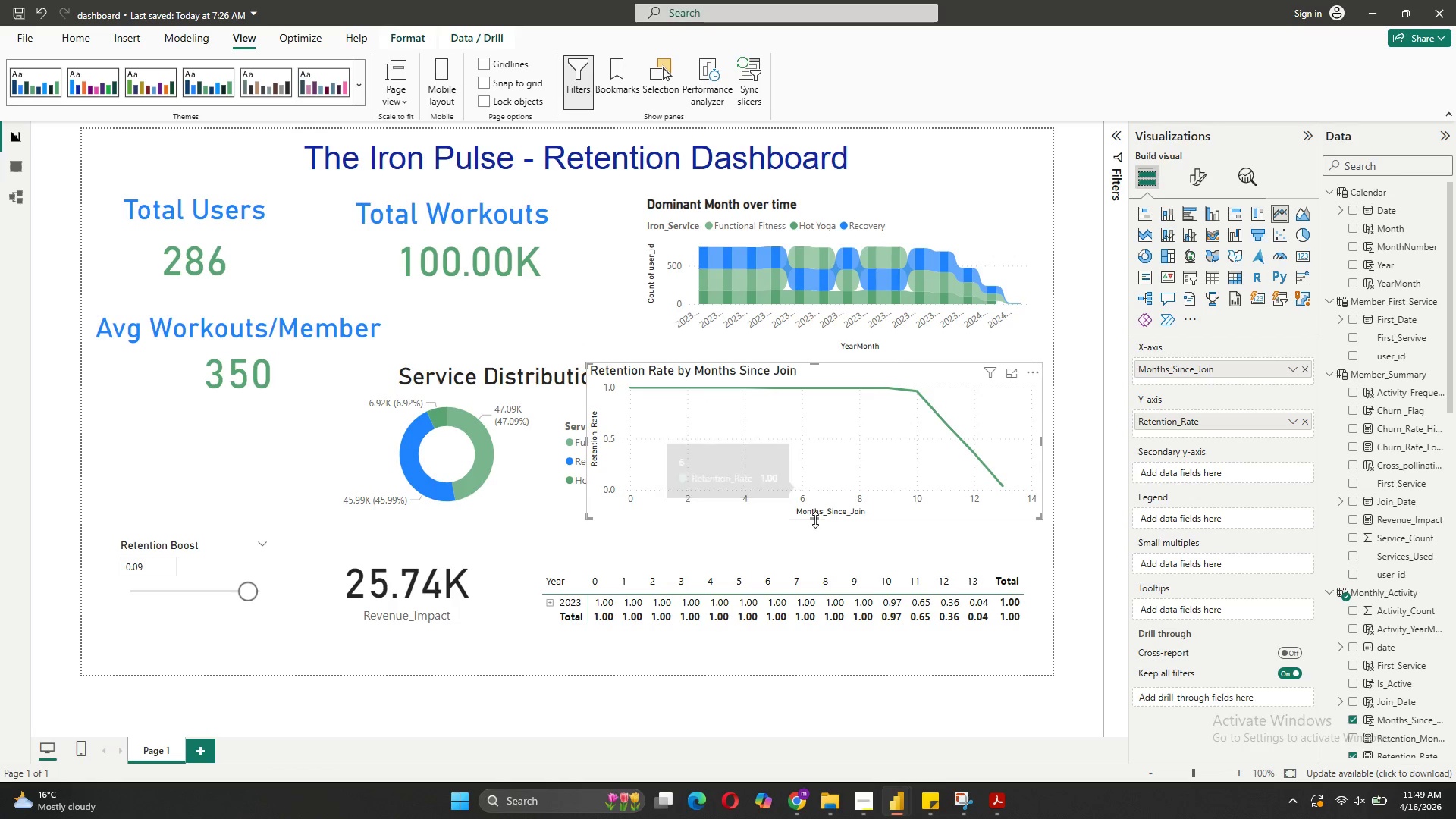 
left_click_drag(start_coordinate=[817, 526], to_coordinate=[811, 550])
 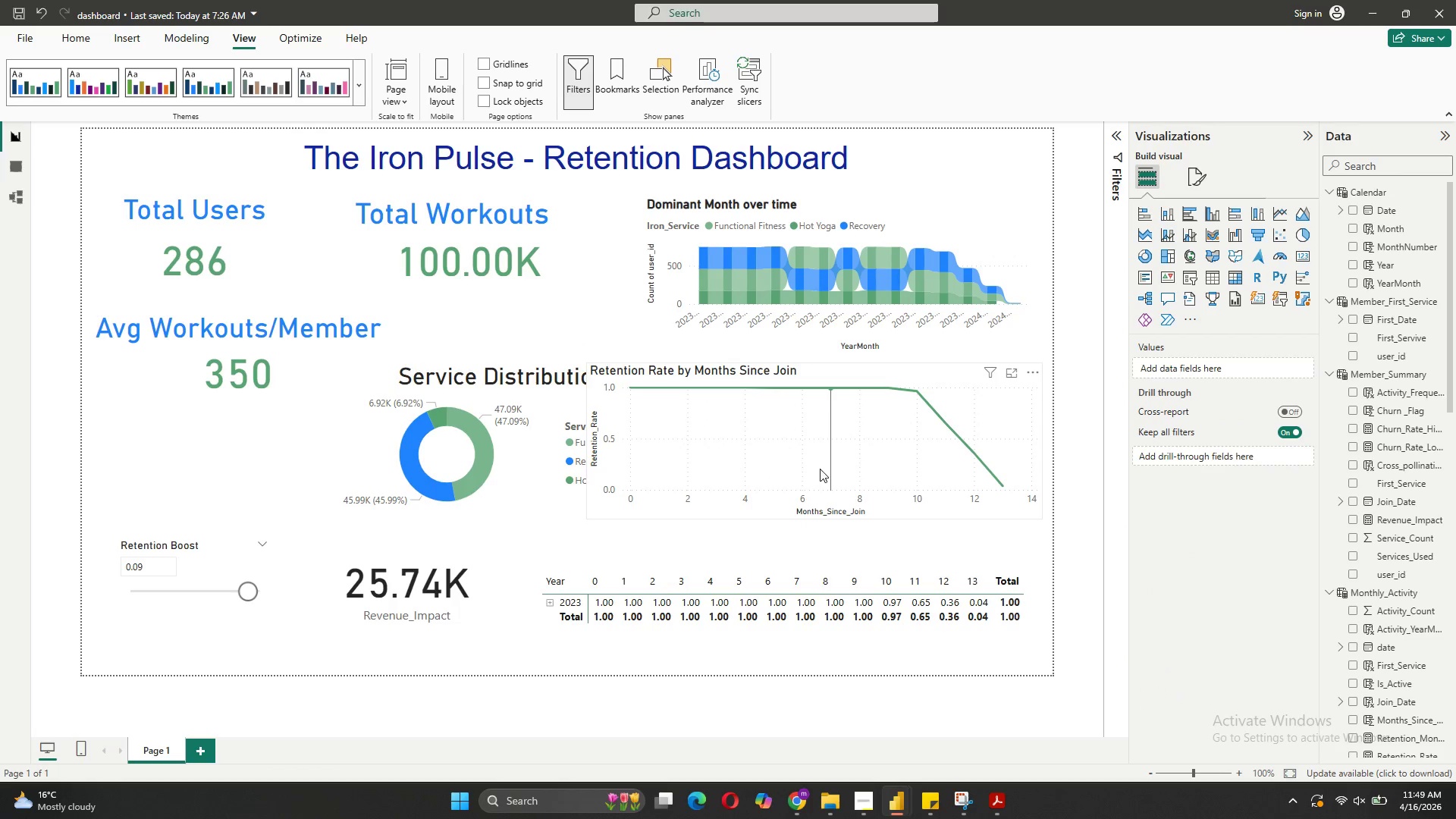 
left_click([820, 469])
 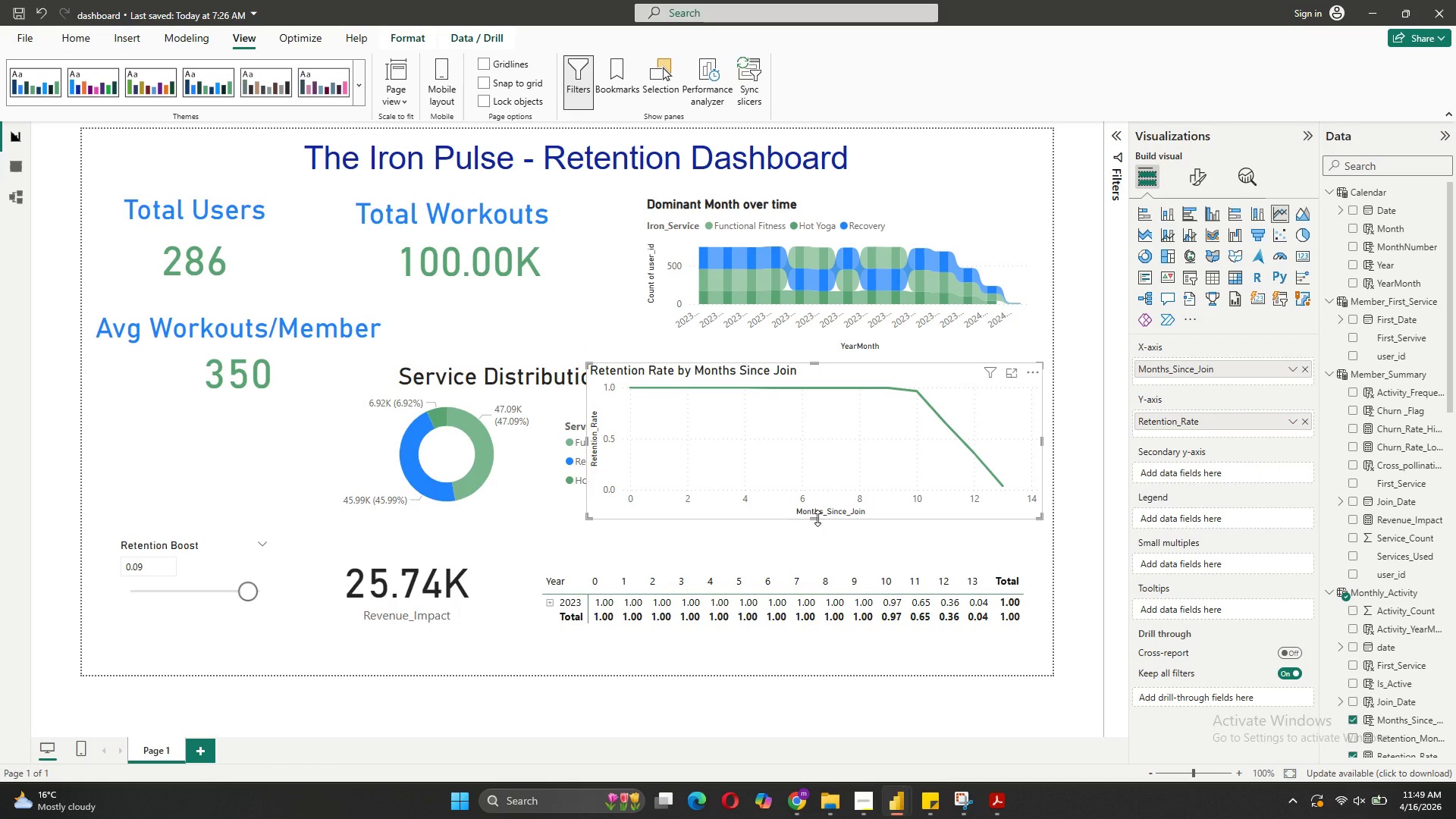 
left_click_drag(start_coordinate=[817, 518], to_coordinate=[812, 540])
 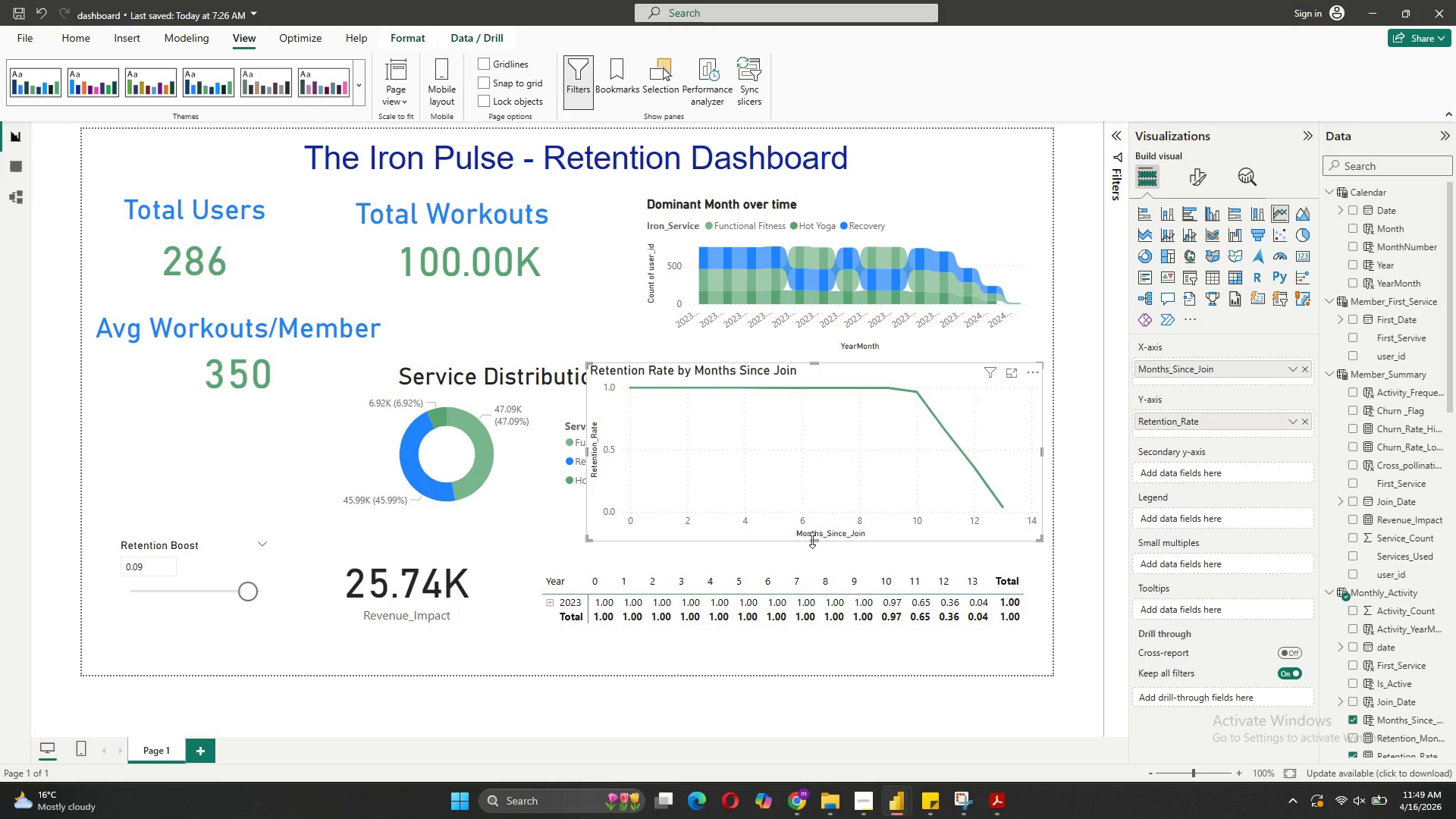 
wait(7.77)
 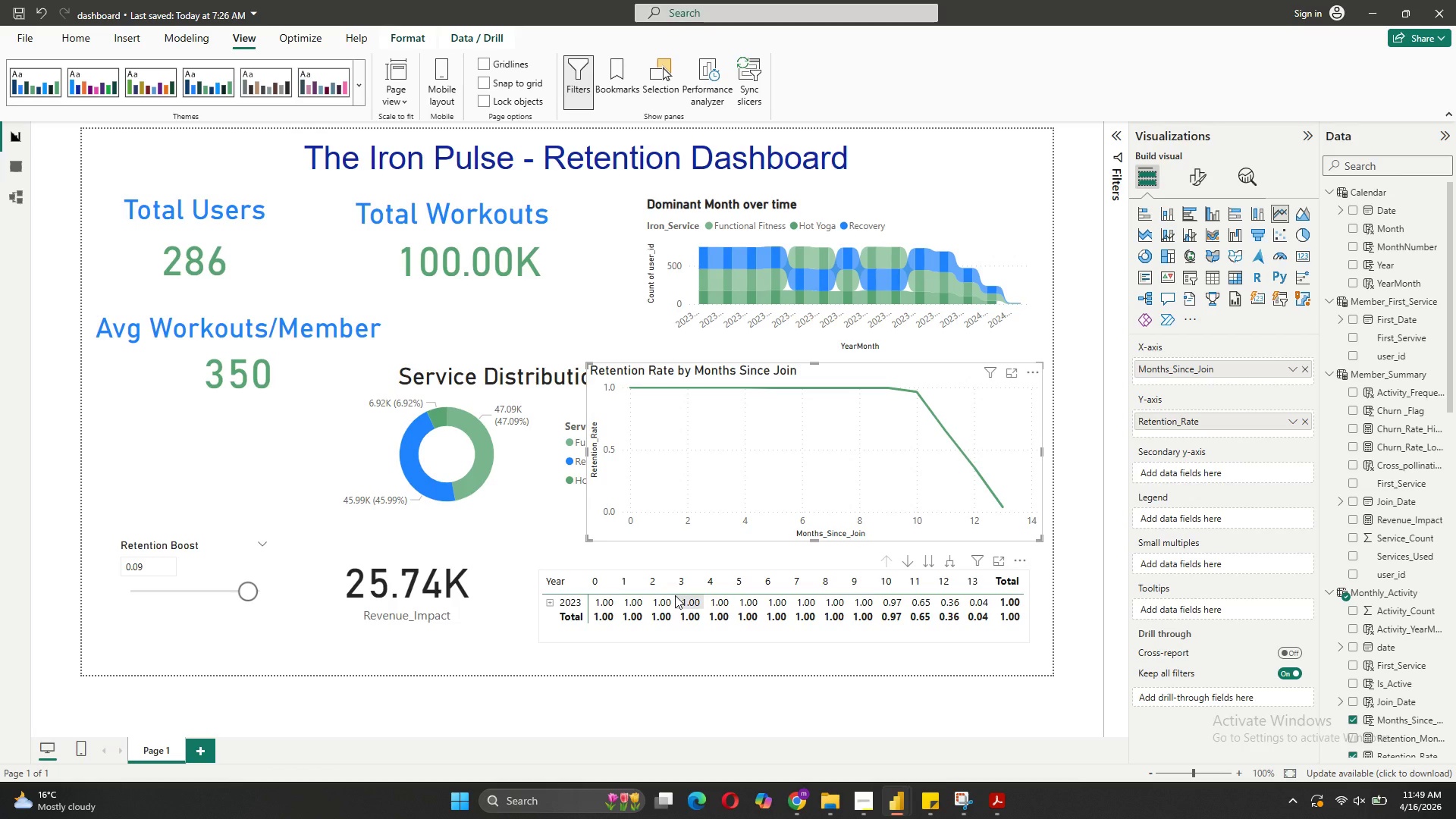 
key(Meta+Shift+S)
 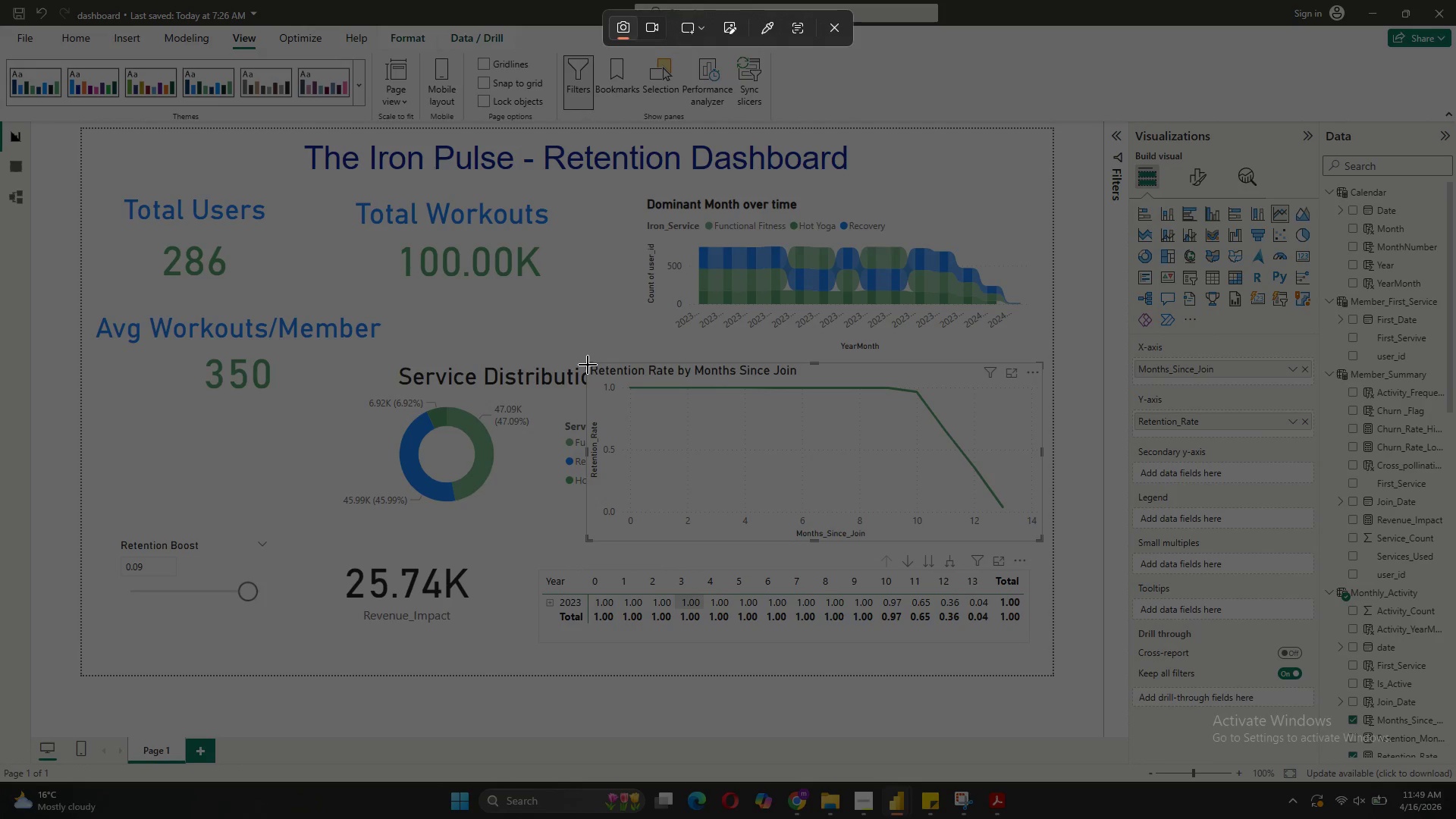 
left_click_drag(start_coordinate=[588, 365], to_coordinate=[1041, 539])
 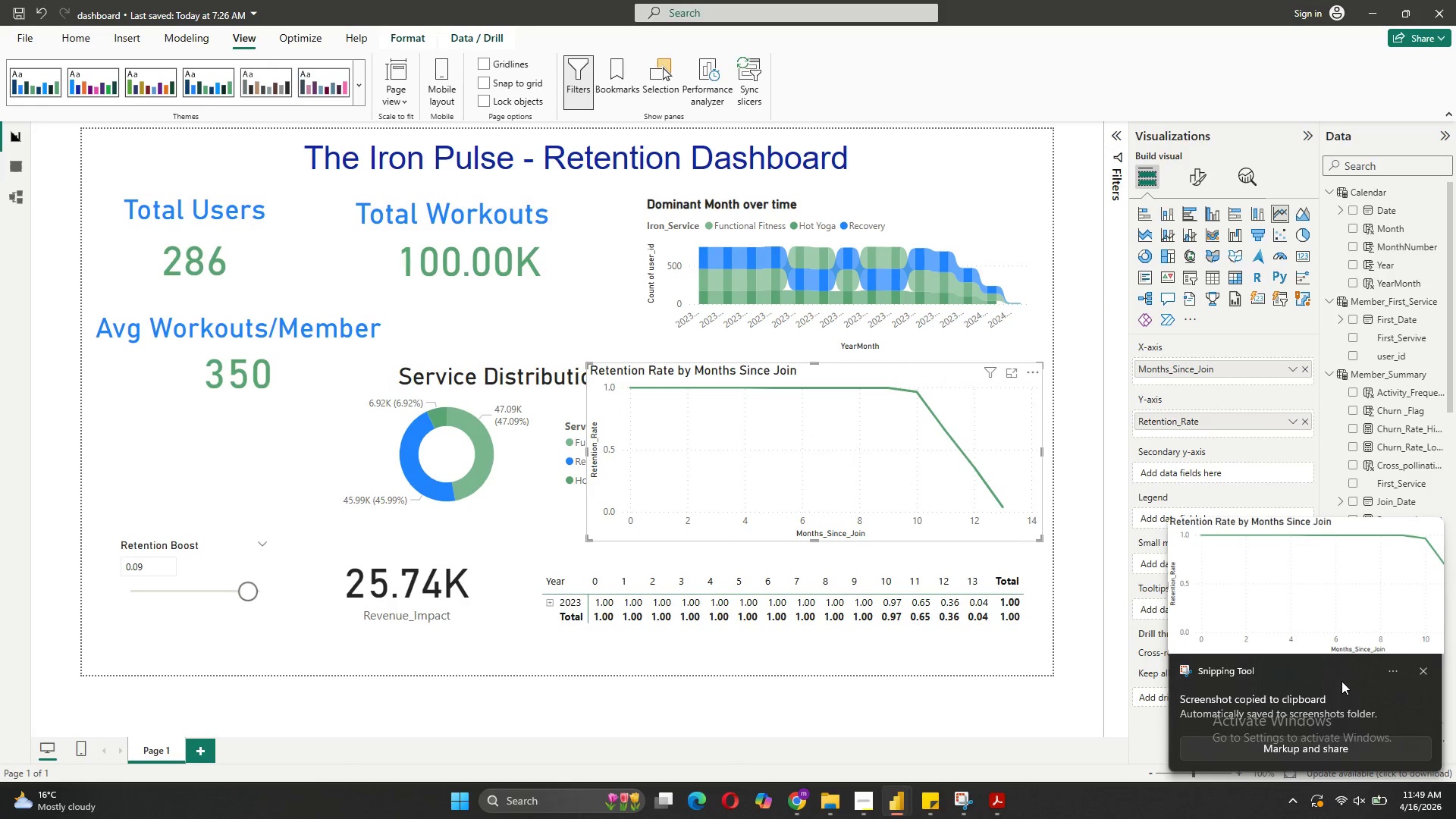 
left_click([1290, 741])
 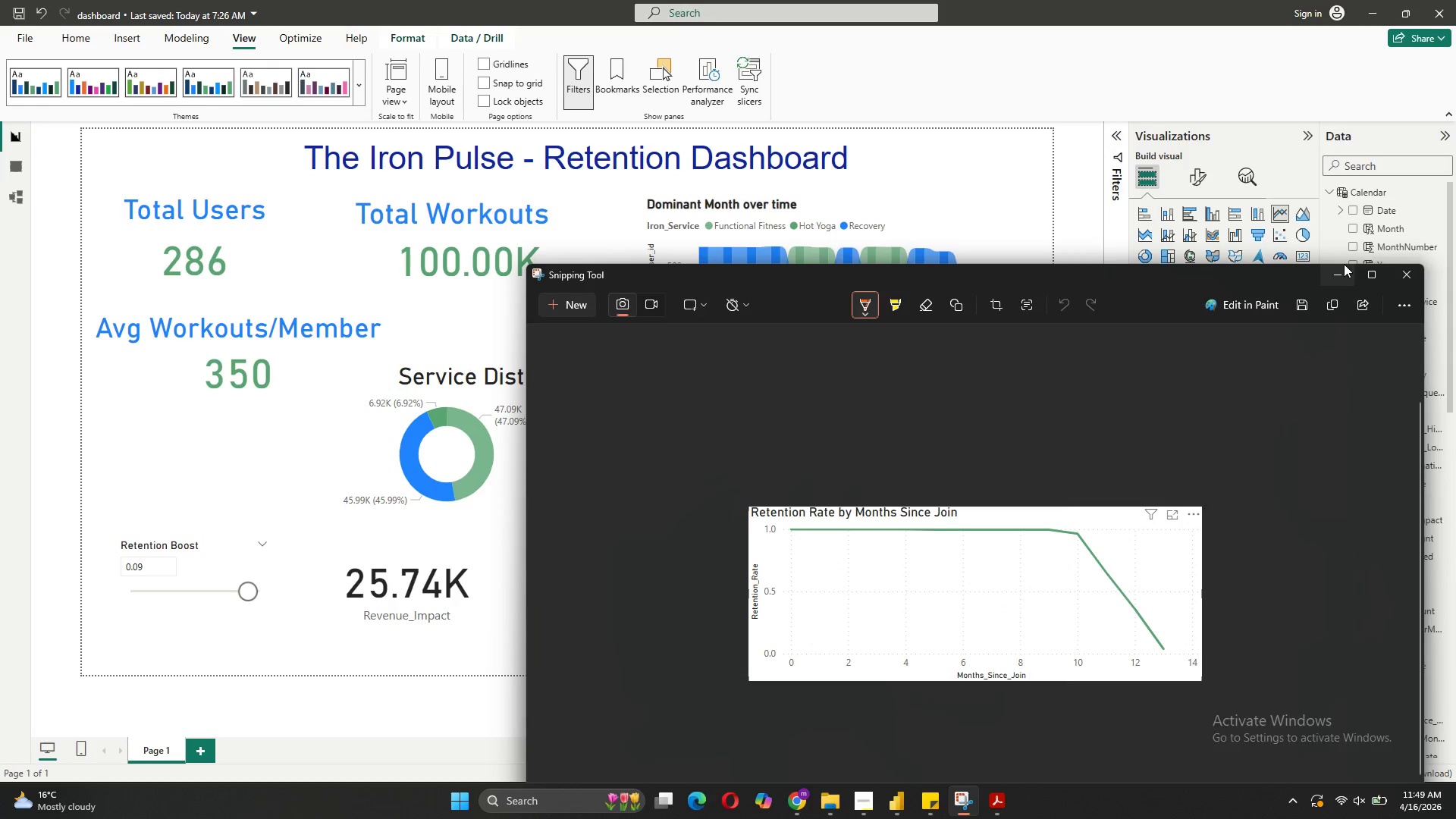 
left_click([1390, 271])
 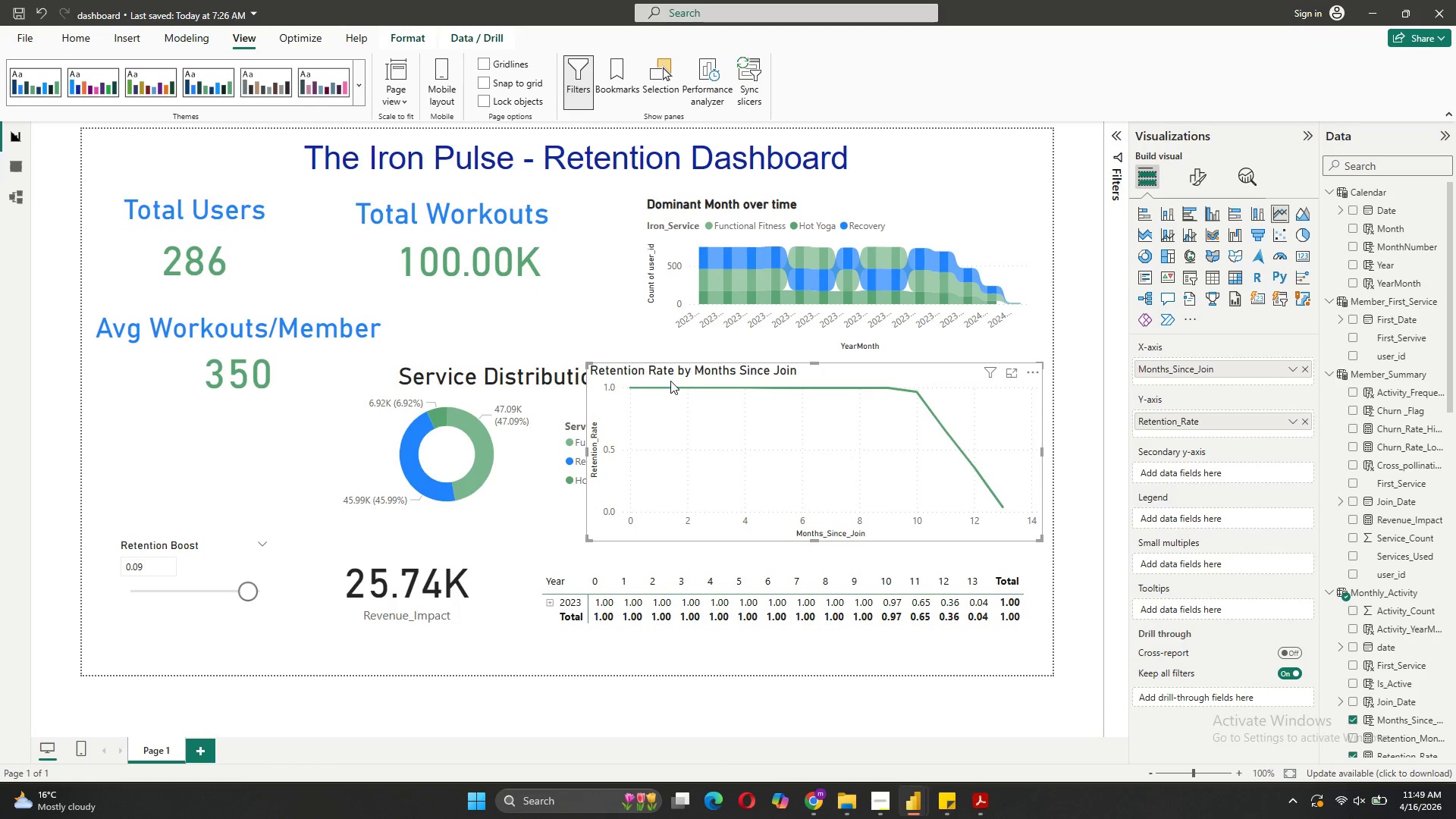 
left_click([658, 339])
 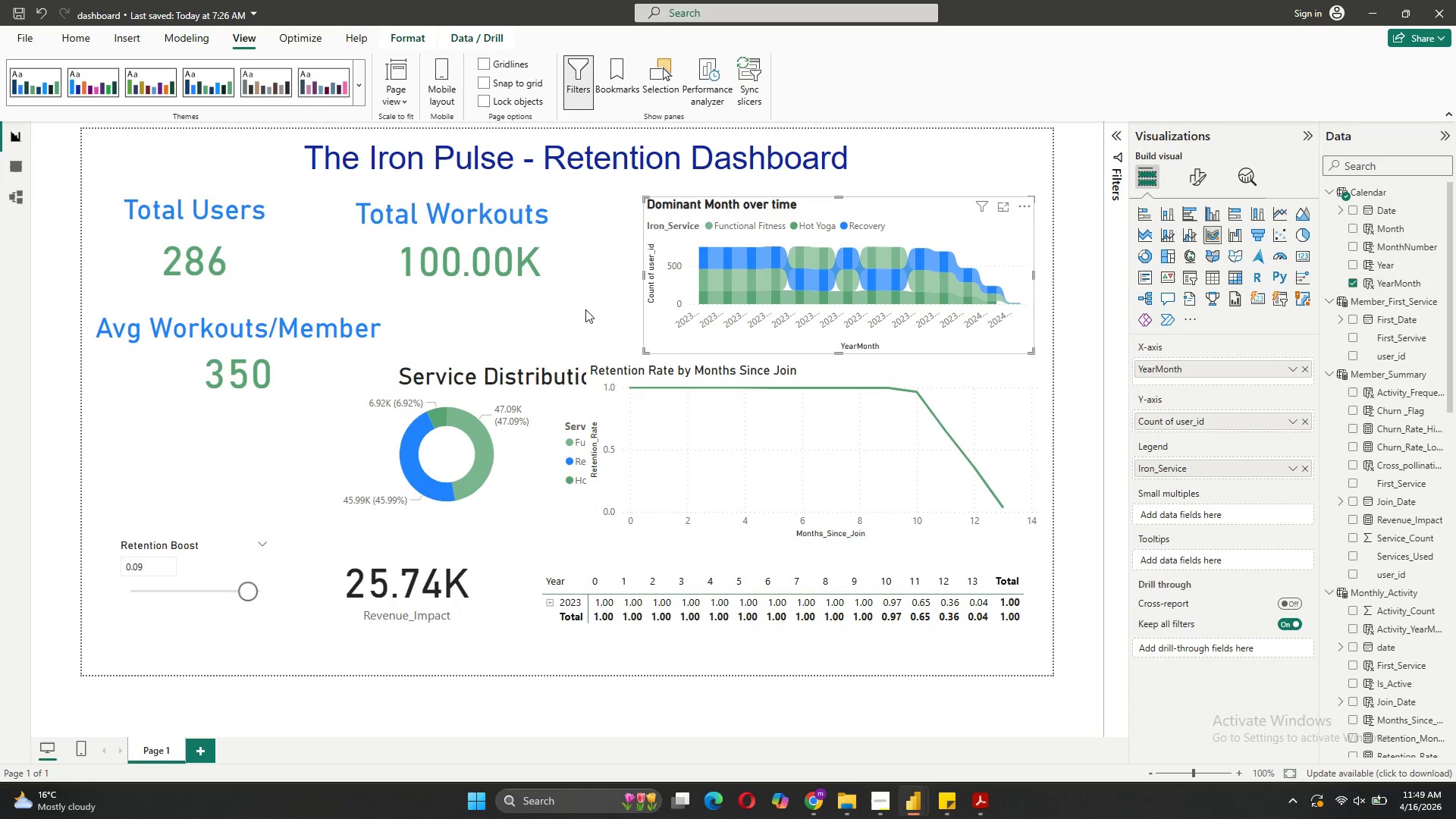 
key(Meta+Shift+S)
 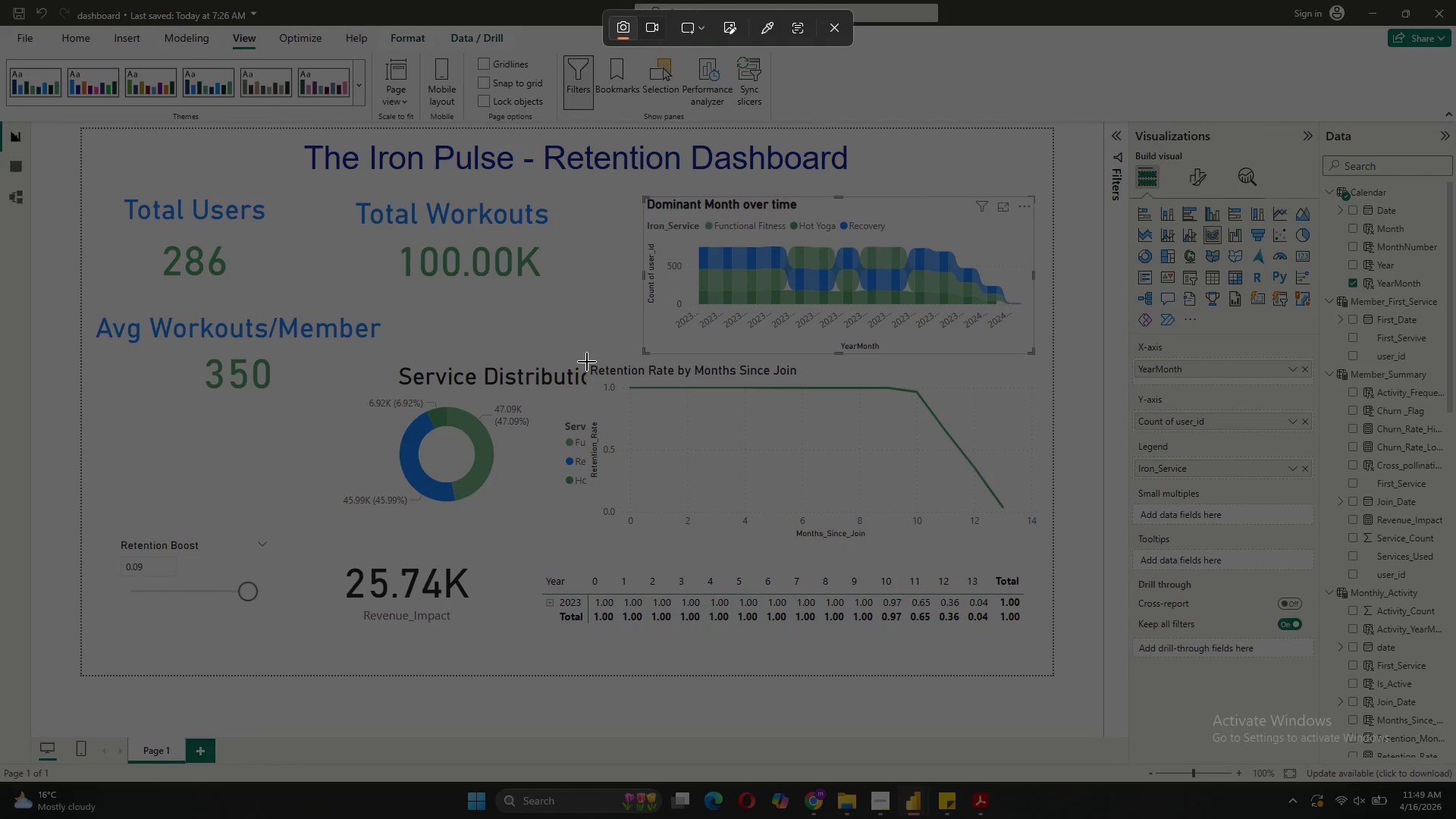 
left_click_drag(start_coordinate=[587, 362], to_coordinate=[1043, 542])
 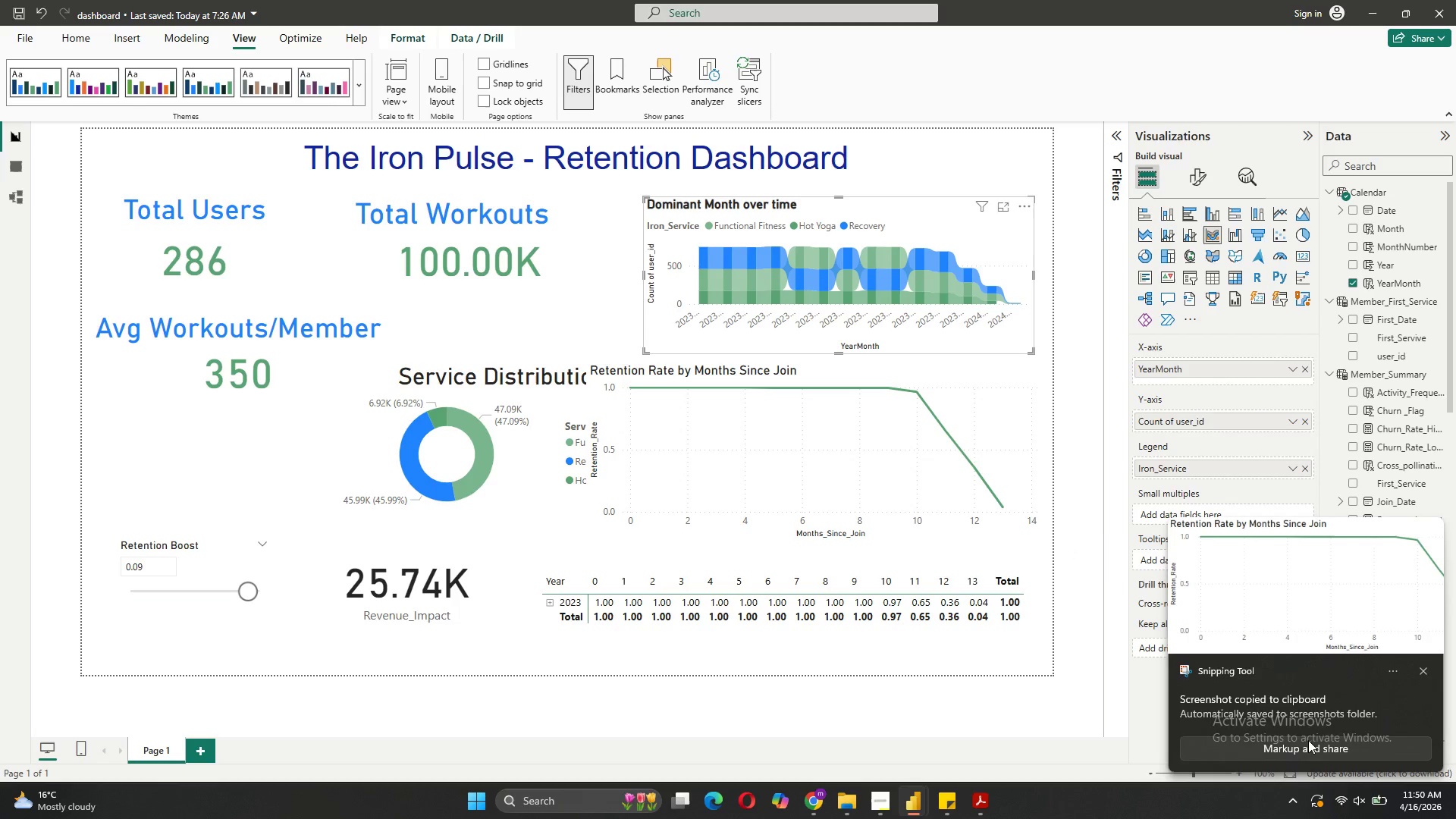 
left_click([1310, 745])
 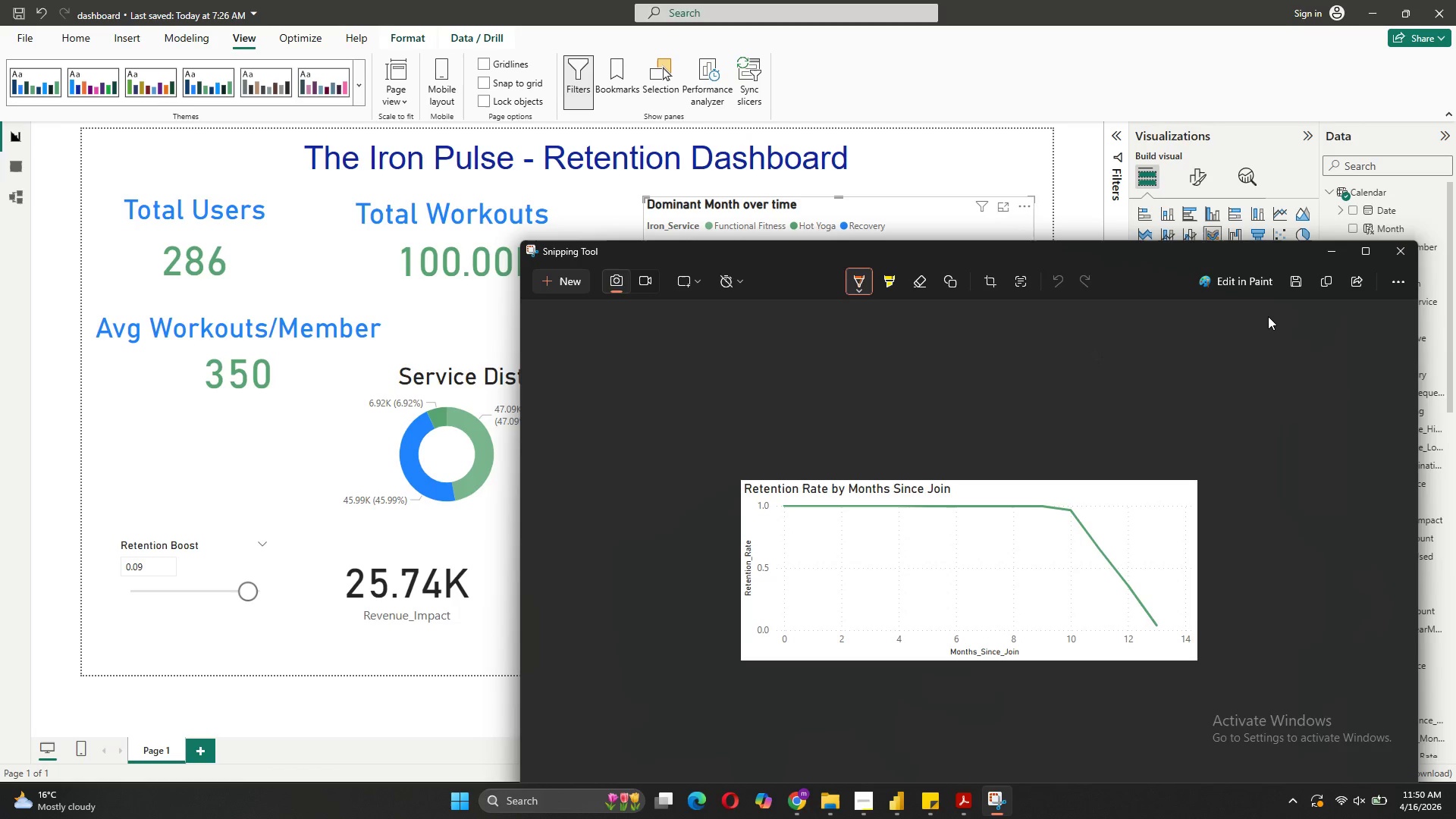 
left_click([1320, 290])
 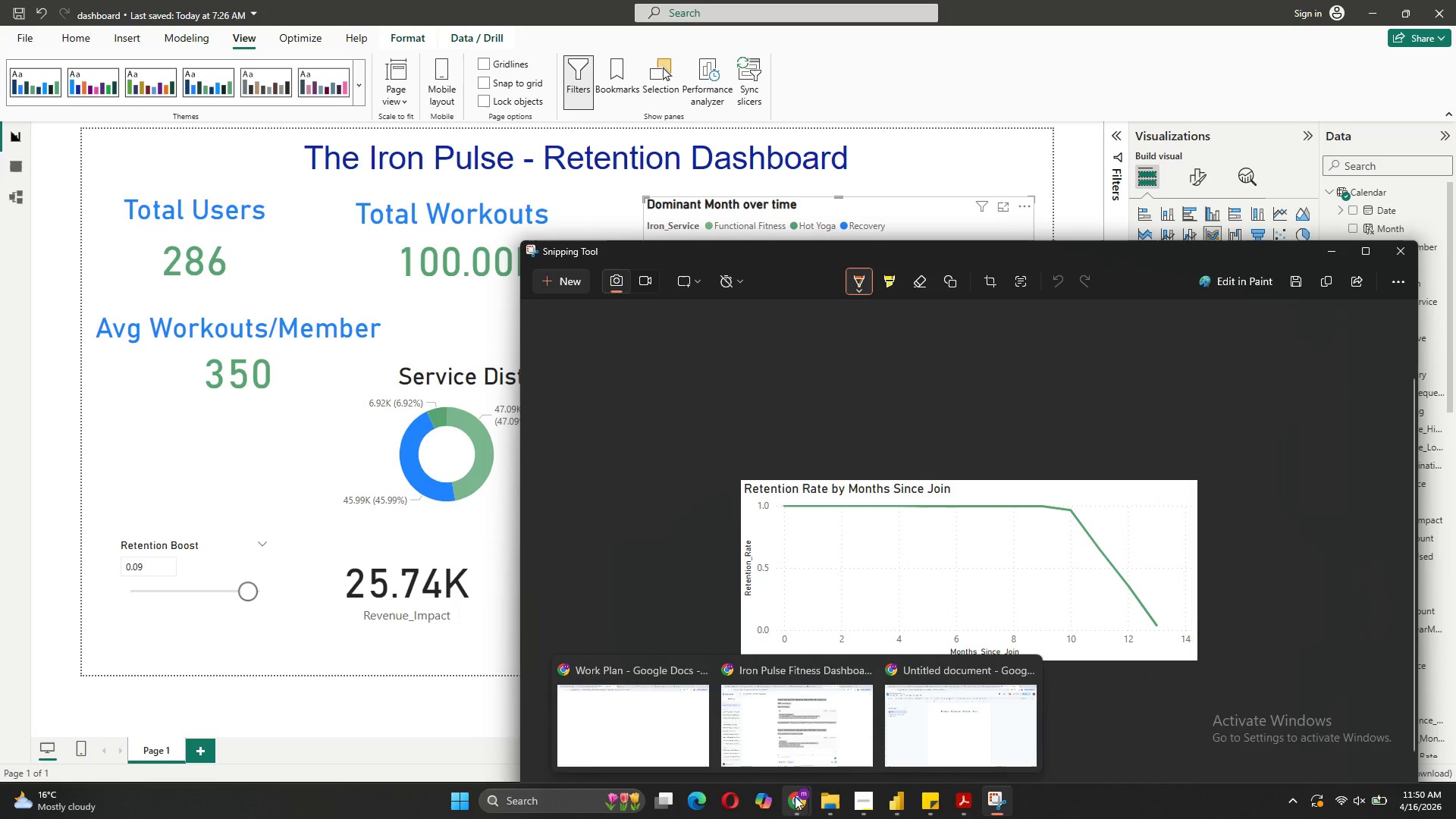 
left_click([917, 734])
 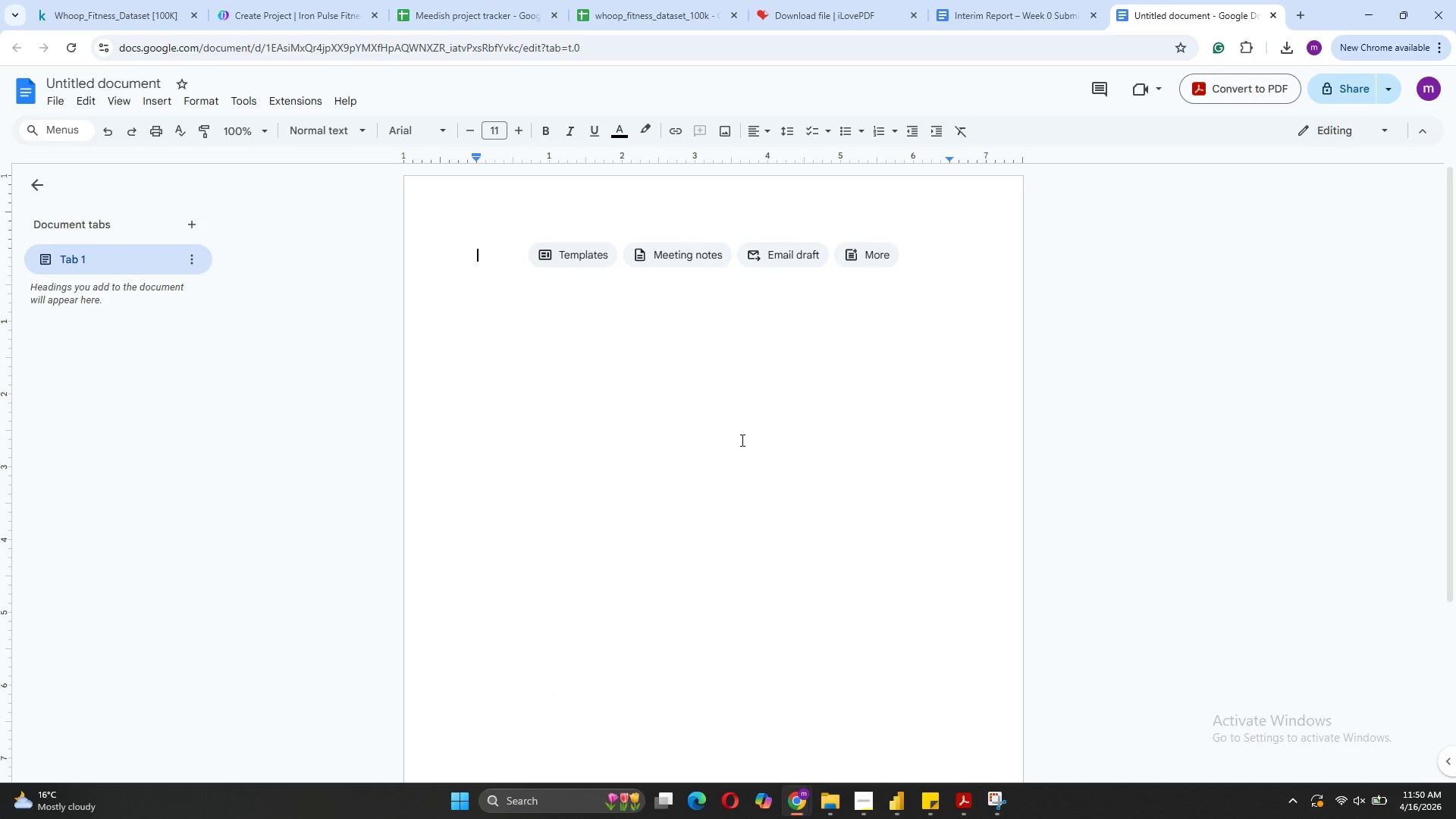 
type(Hidden Summary)
 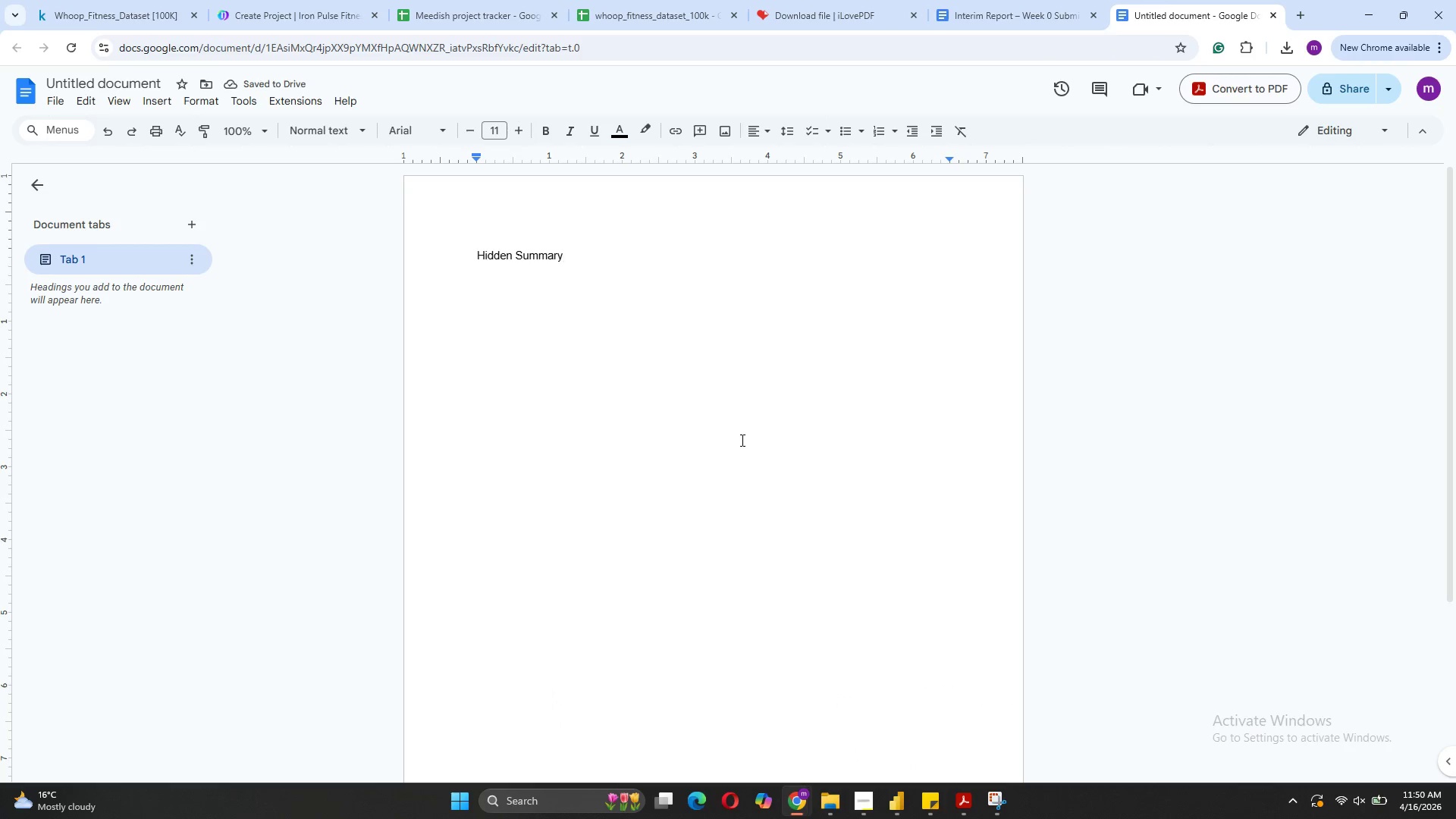 
key(ArrowLeft)
 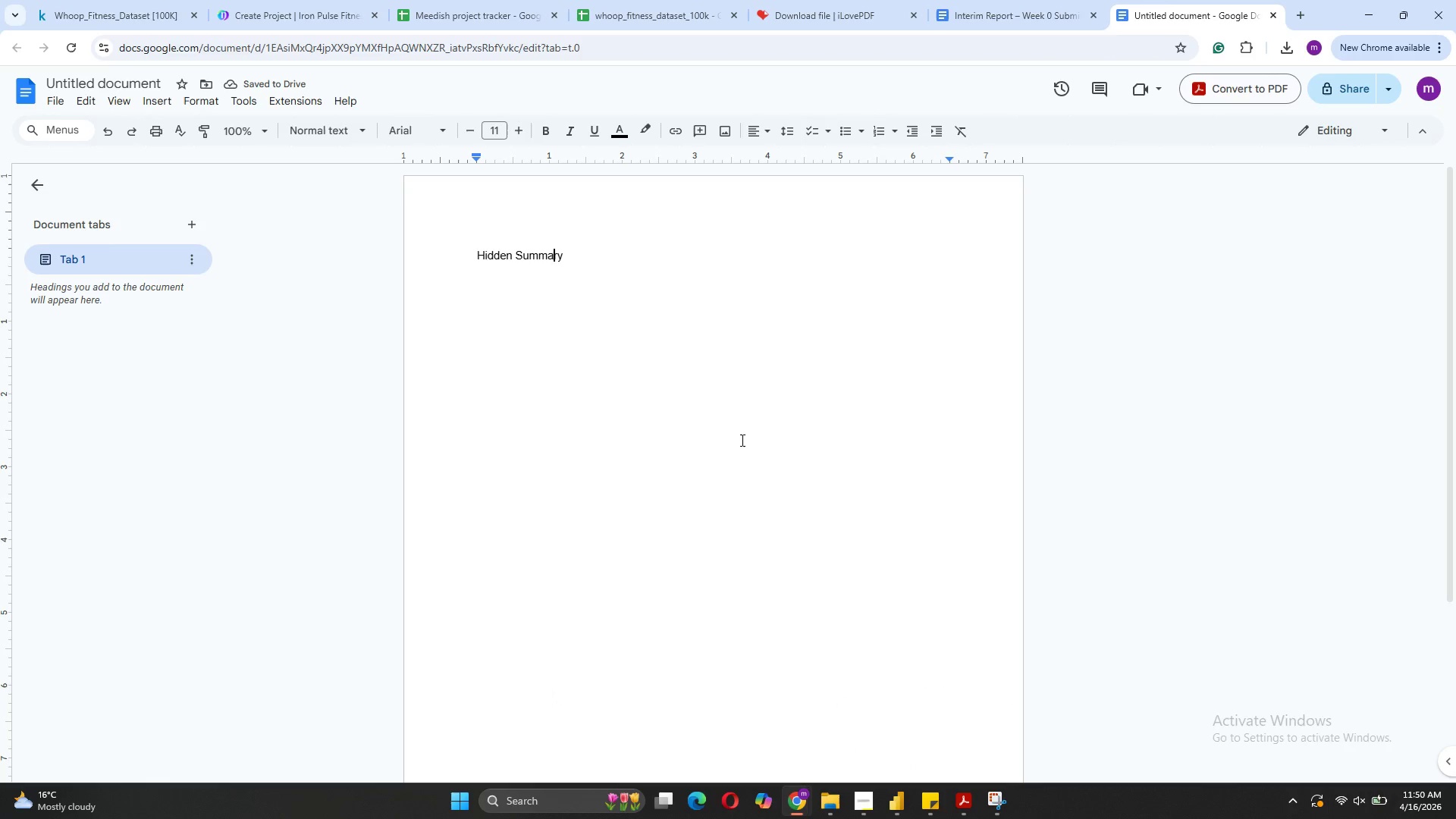 
key(ArrowLeft)
 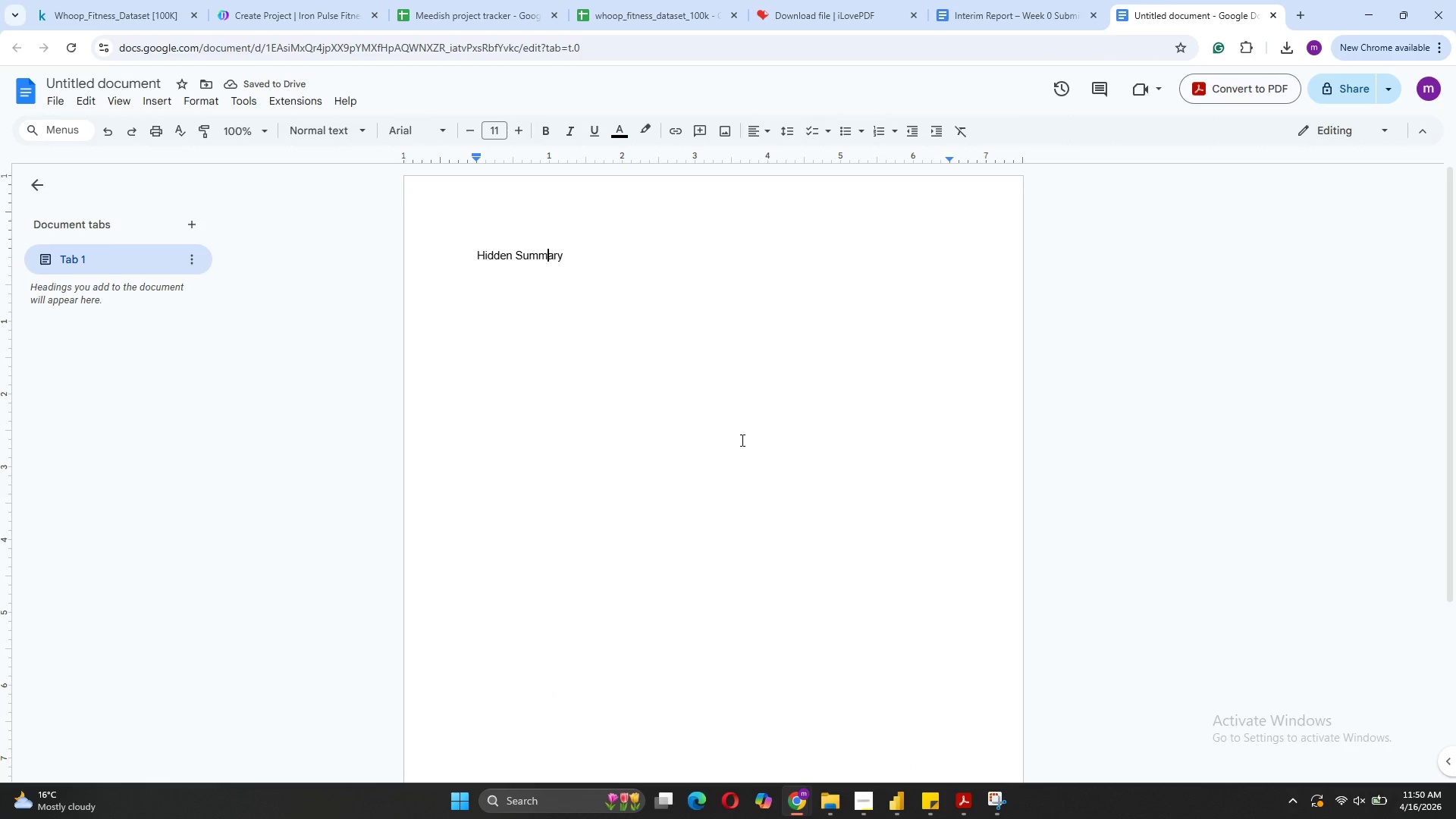 
key(ArrowLeft)
 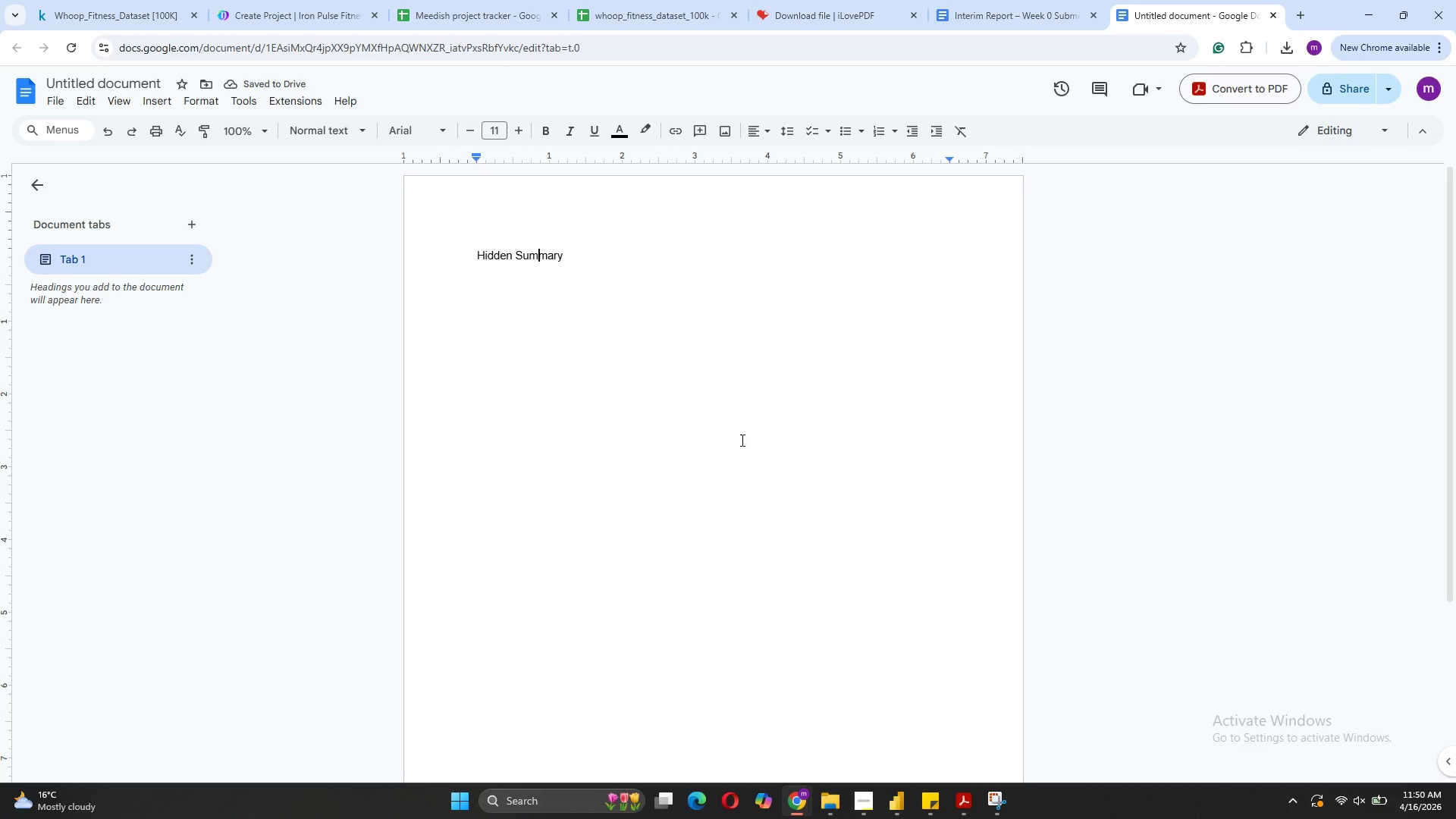 
key(ArrowLeft)
 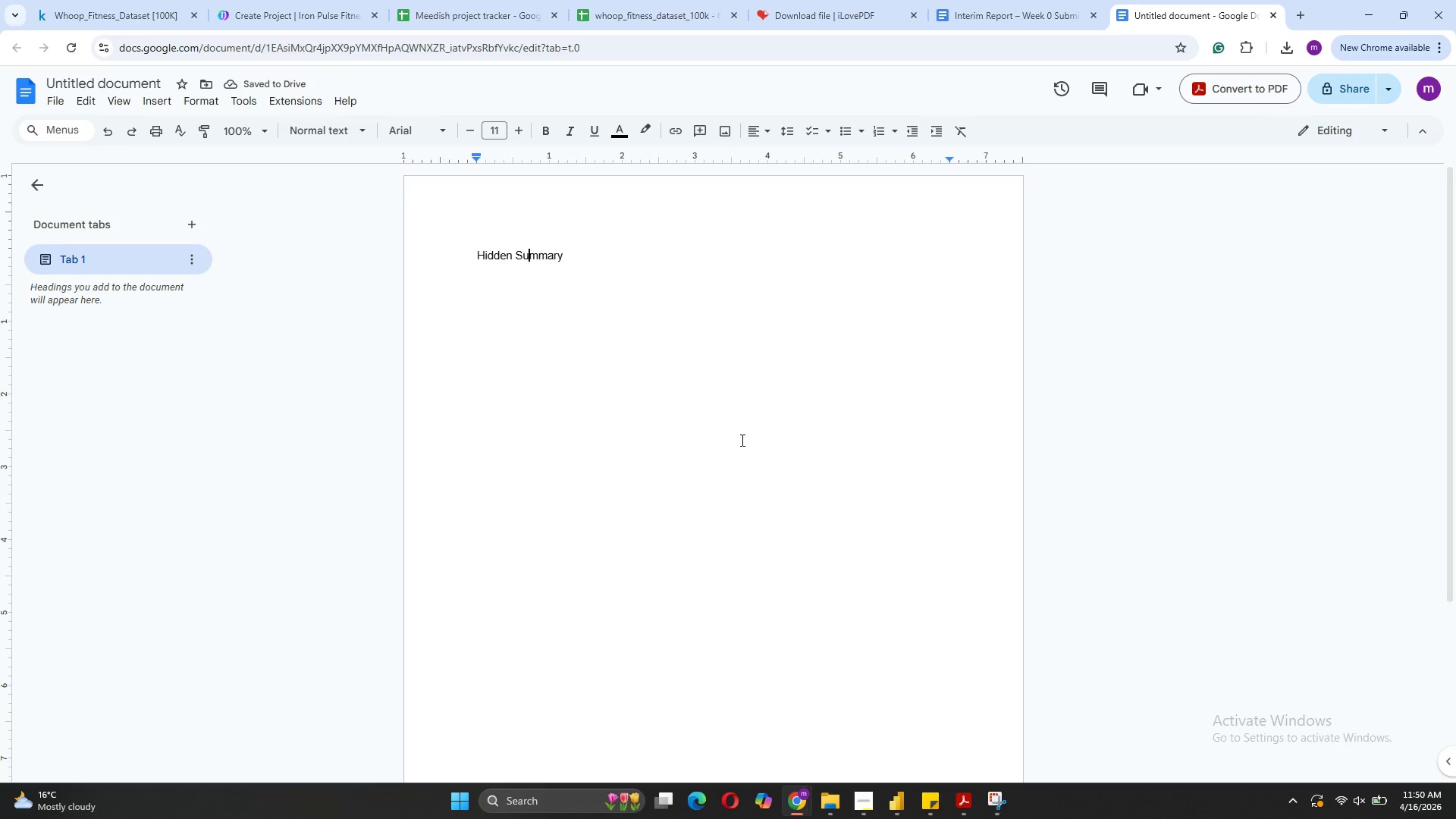 
key(ArrowLeft)
 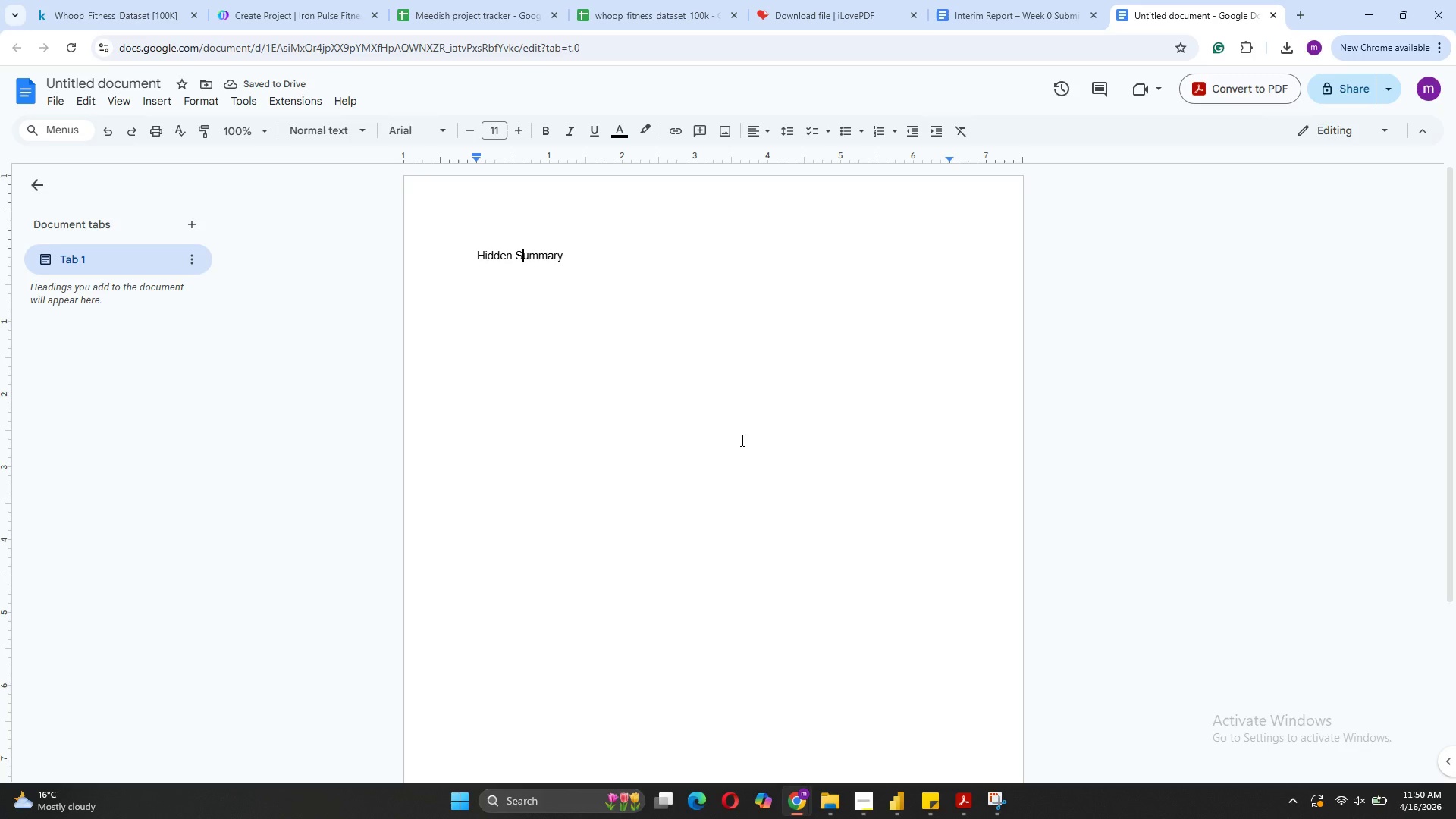 
key(ArrowLeft)
 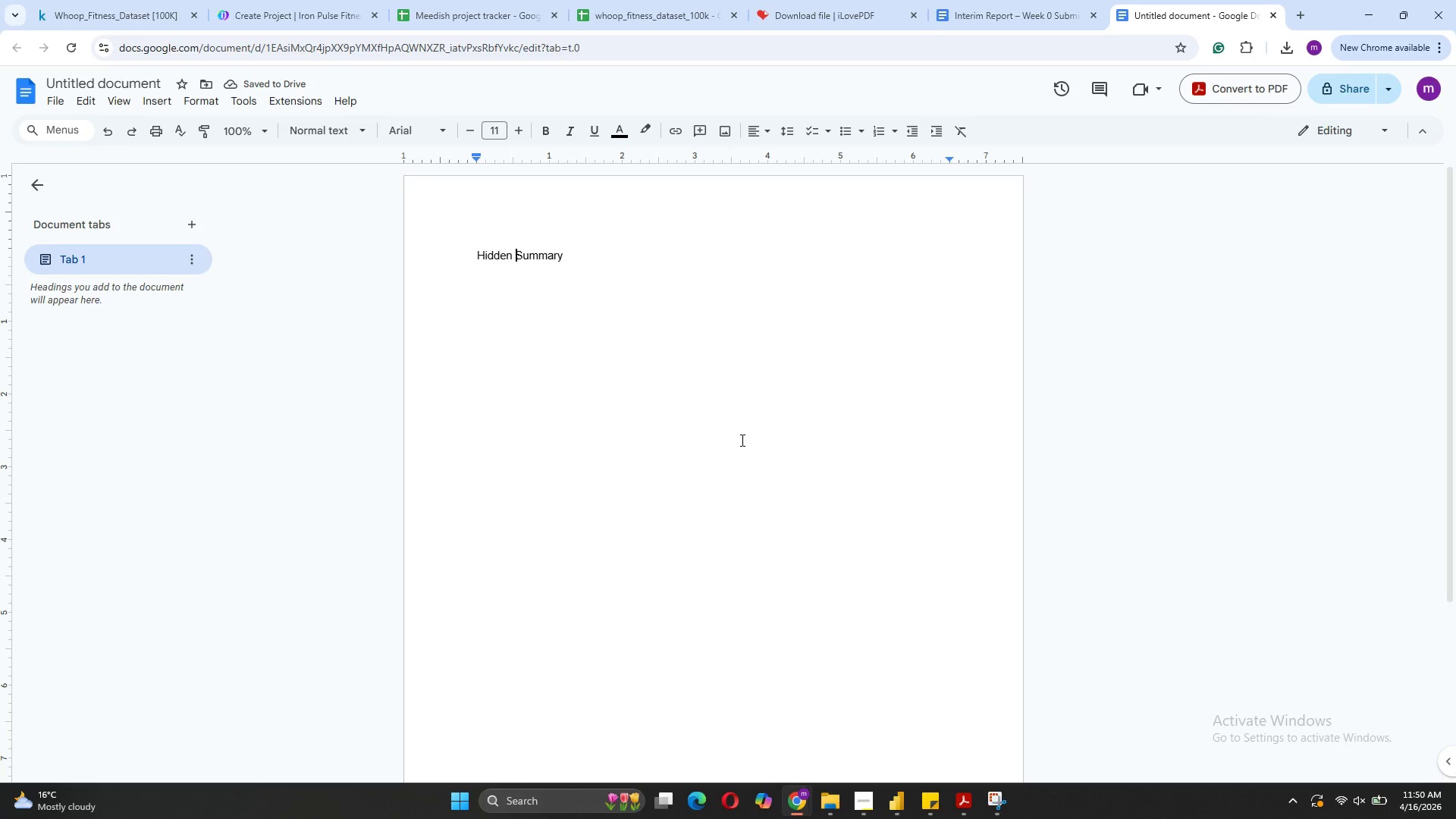 
key(ArrowLeft)
 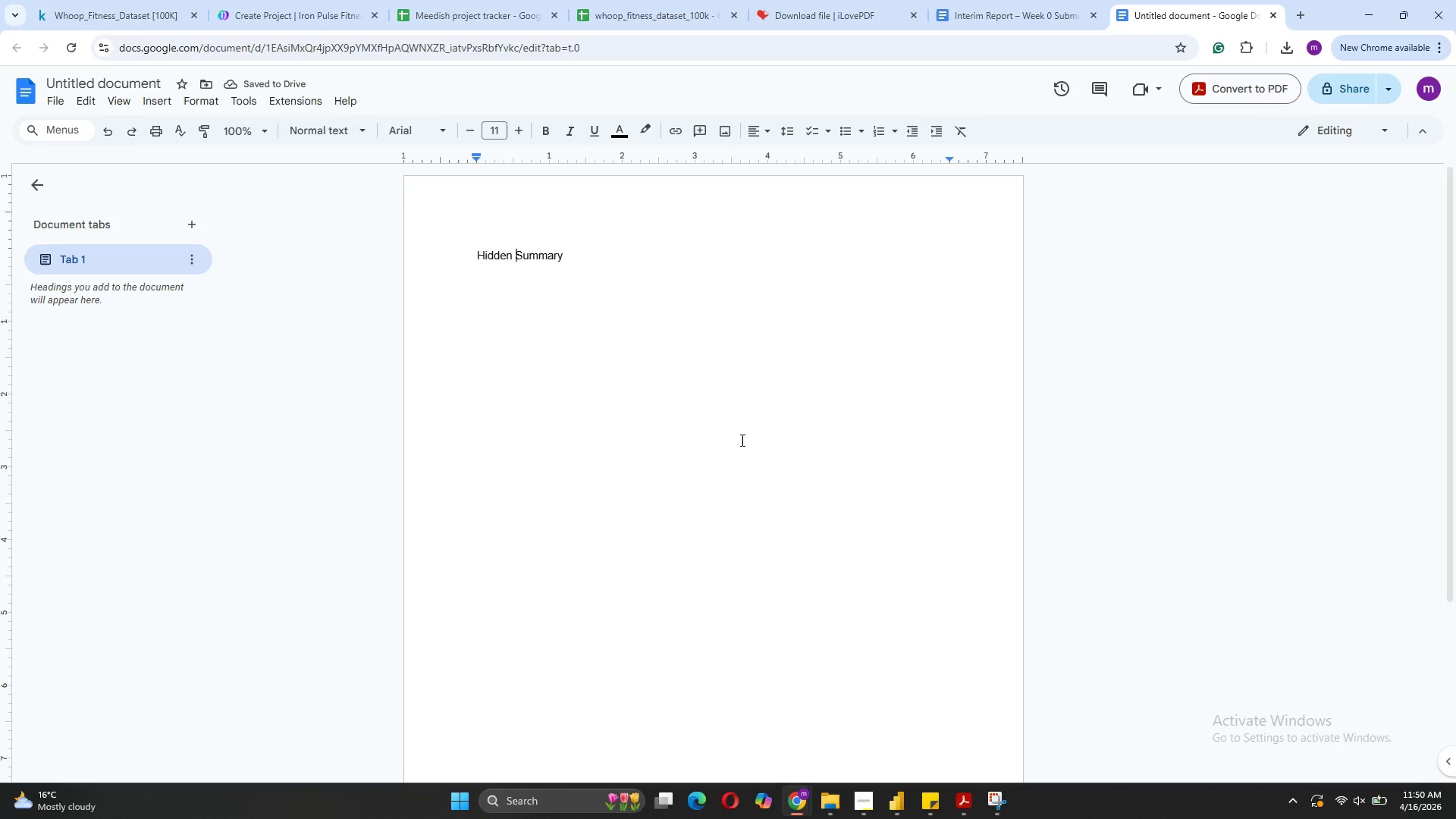 
type(Insights )
 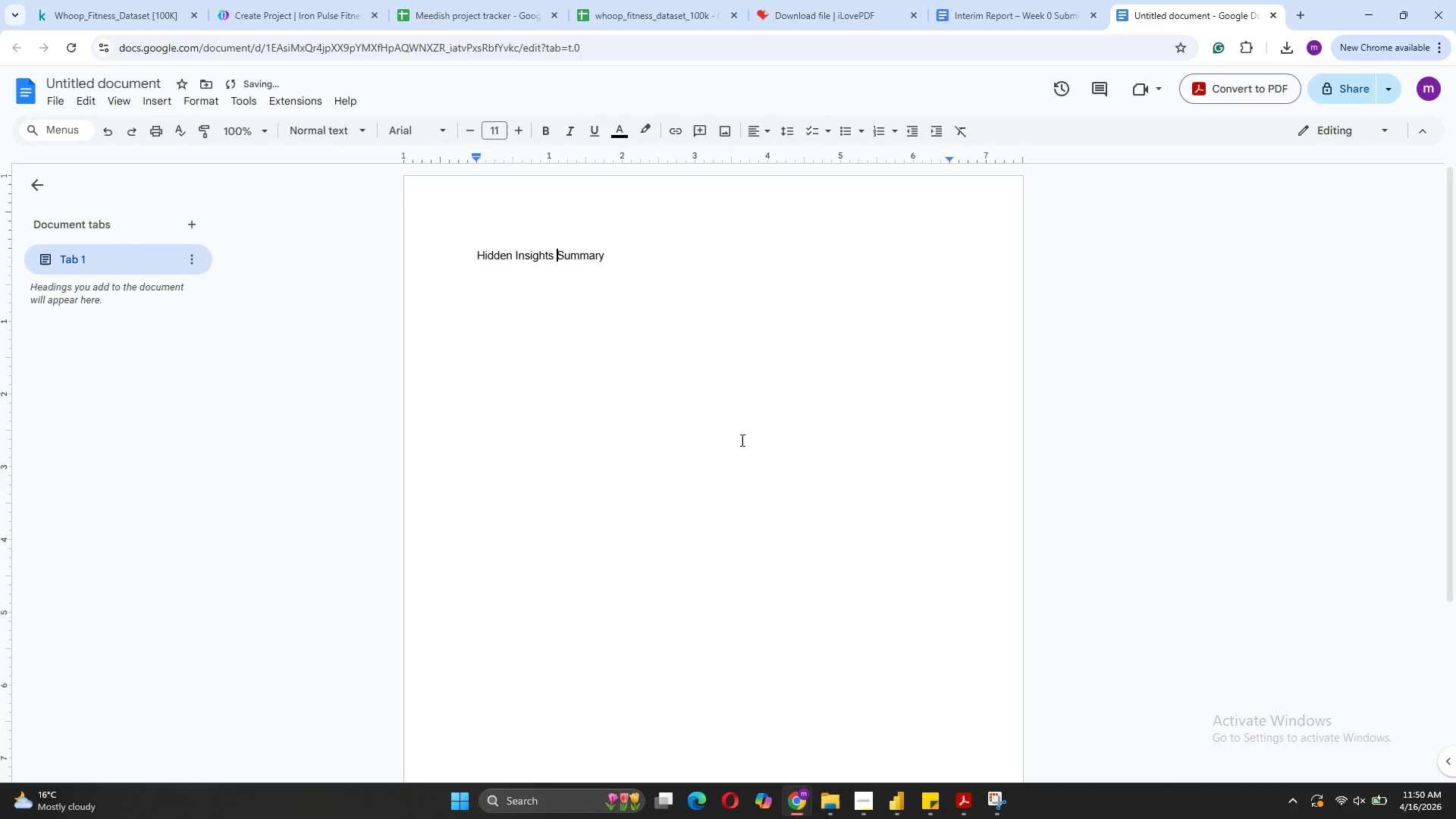 
key(ArrowRight)
 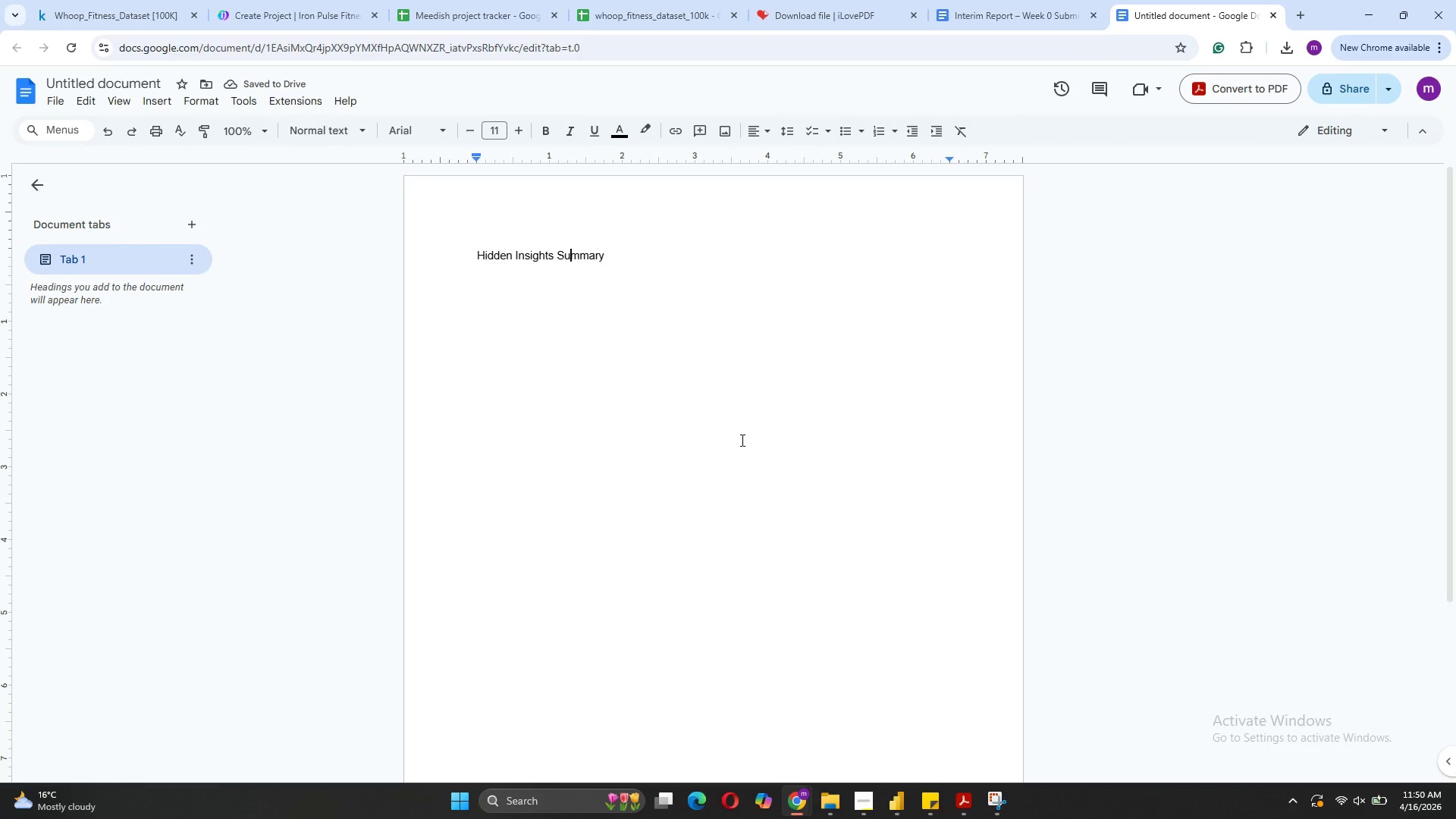 
key(ArrowRight)
 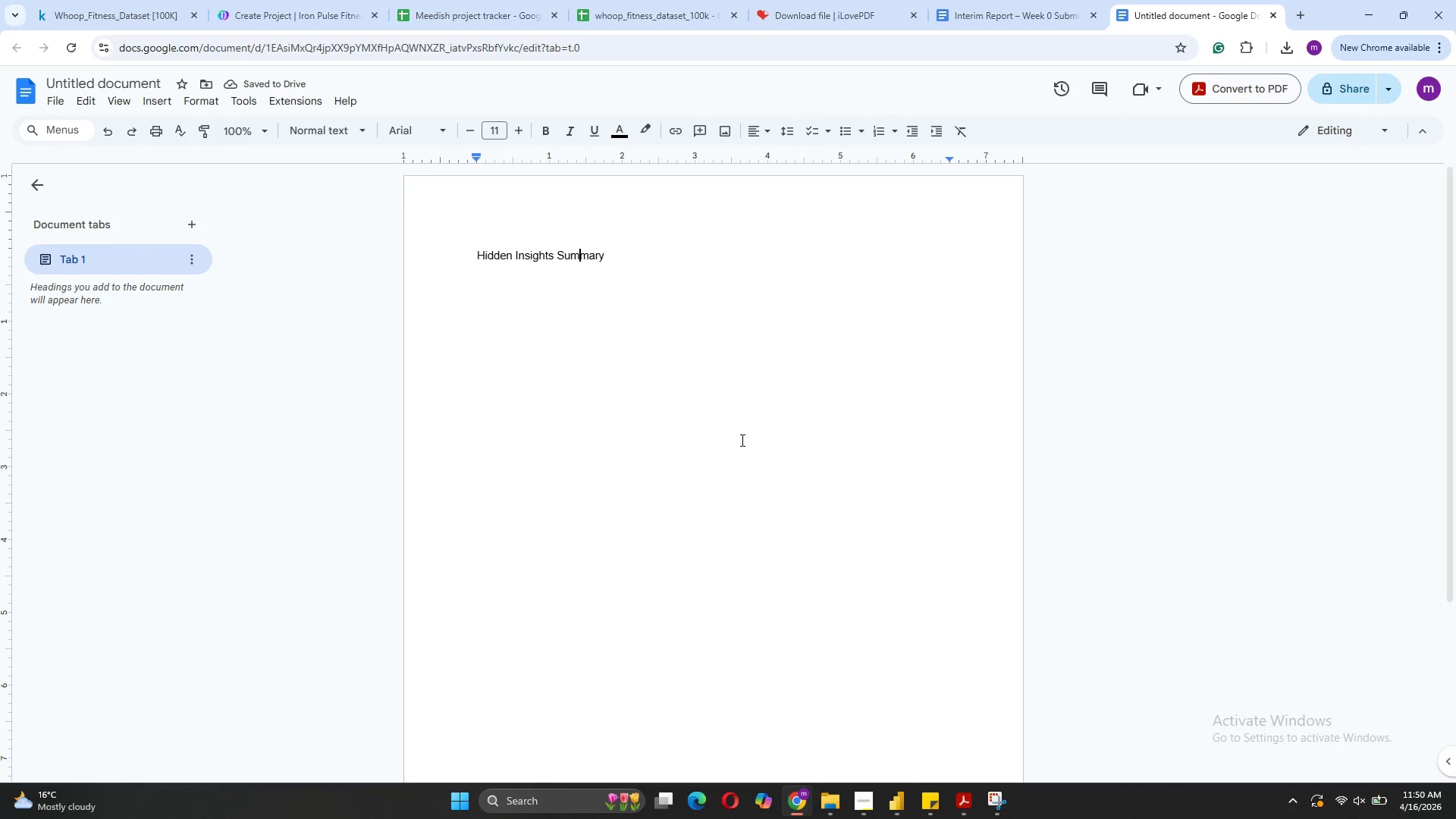 
key(ArrowRight)
 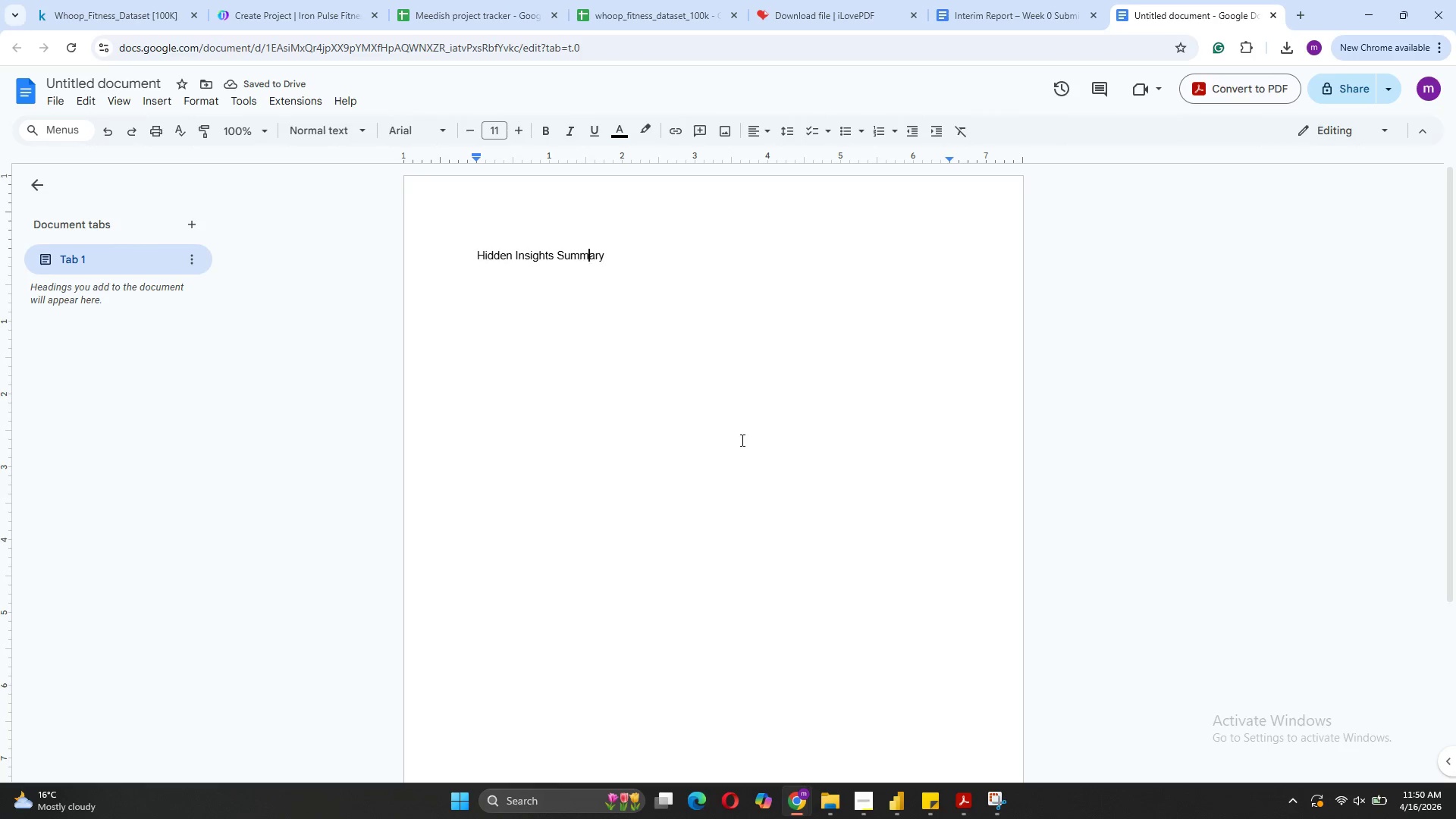 
key(ArrowRight)
 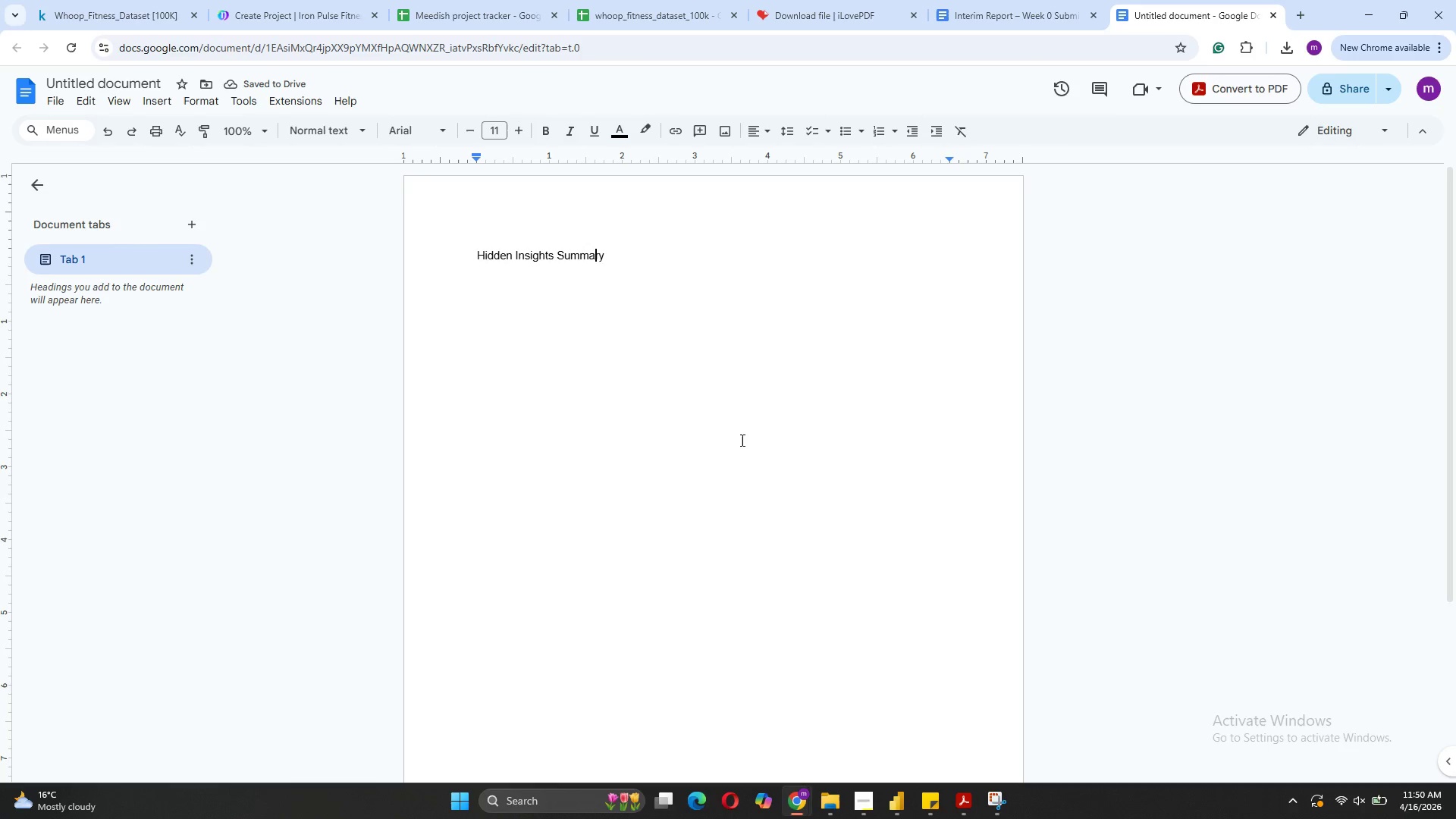 
key(ArrowRight)
 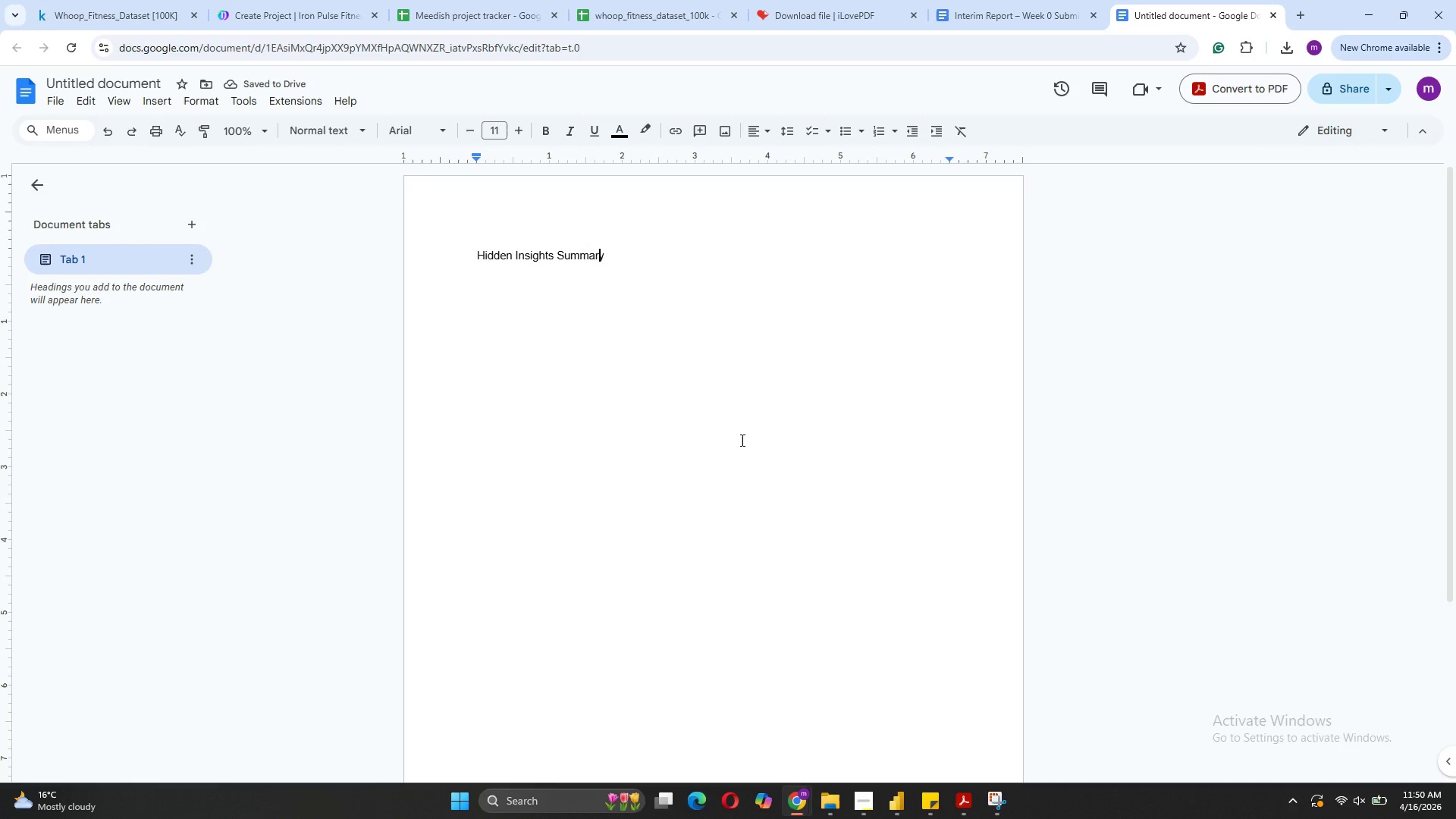 
key(ArrowRight)
 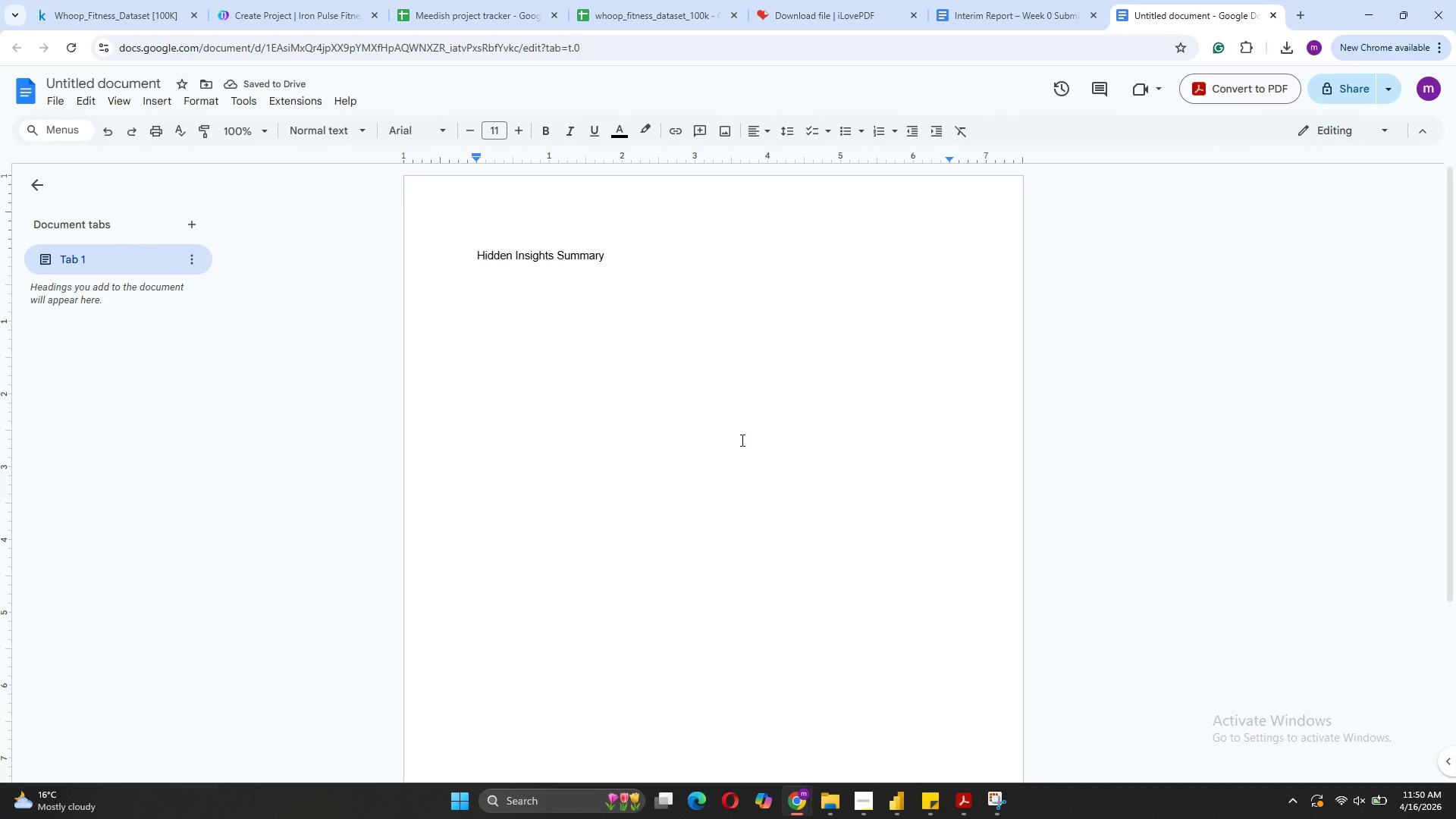 
key(ArrowRight)
 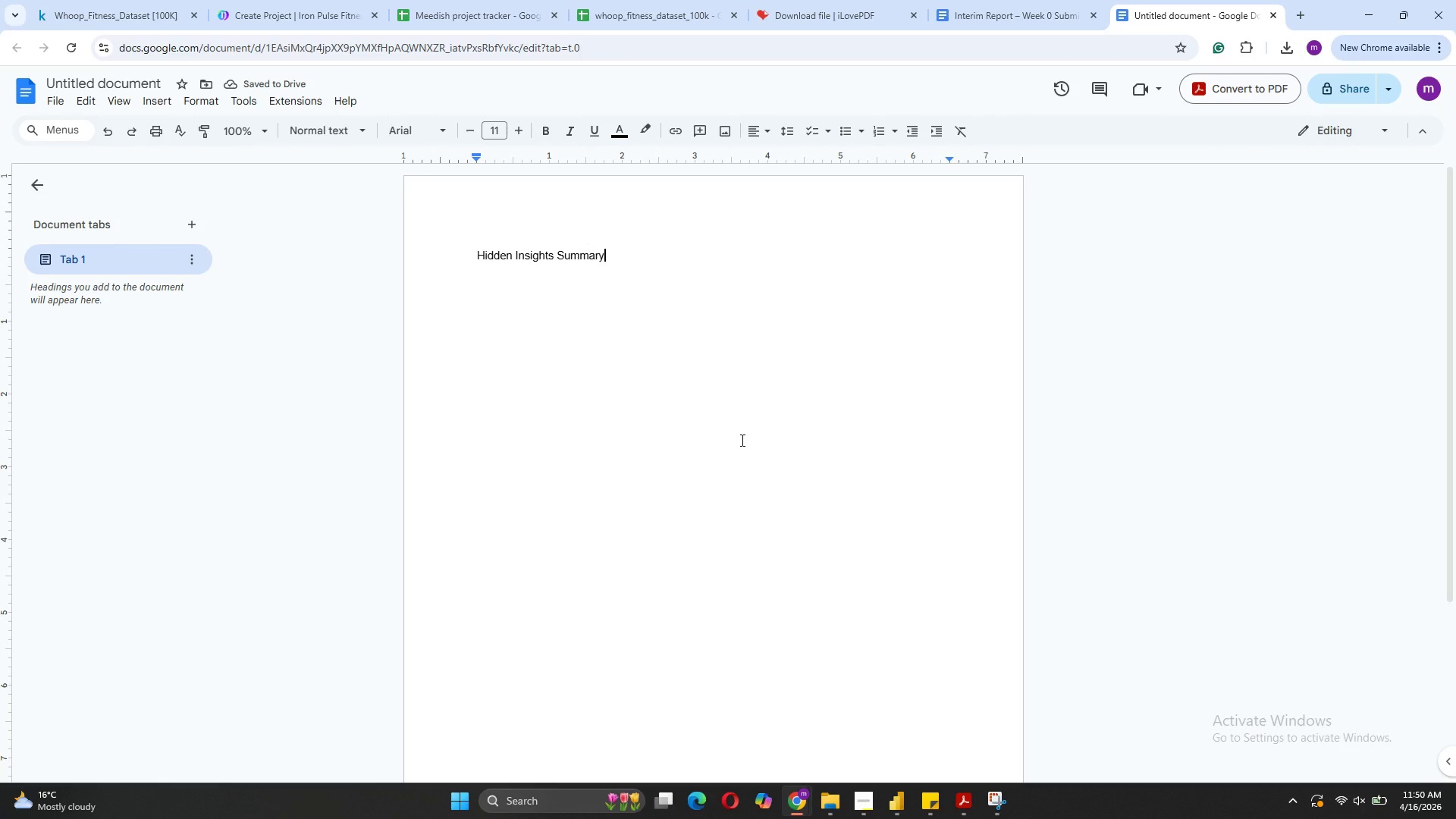 
type(: The Iron Pulse DAHBOARD)
key(Backspace)
key(Backspace)
key(Backspace)
key(Backspace)
key(Backspace)
key(Backspace)
key(Backspace)
type(ashboard)
 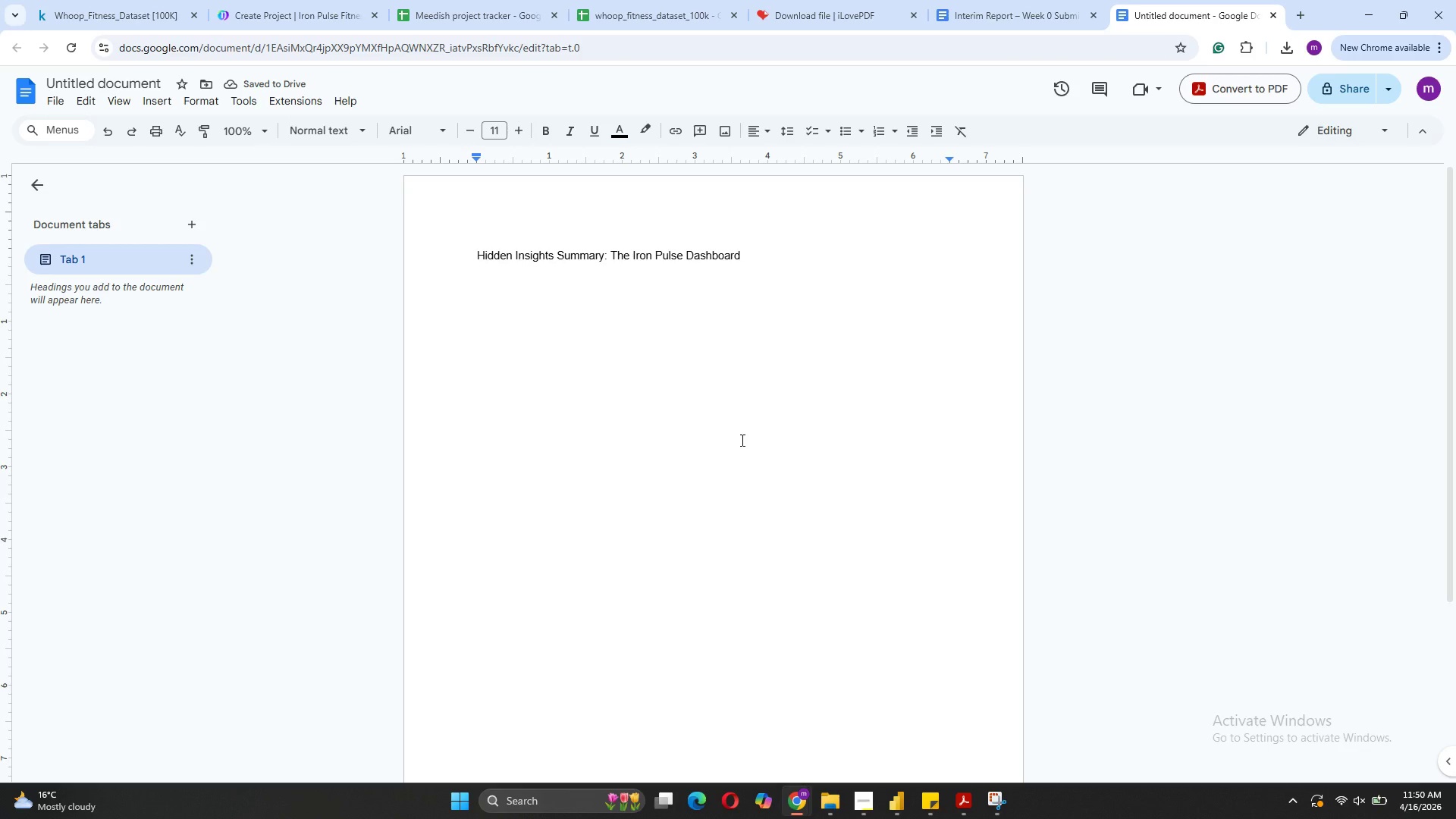 
wait(5.23)
 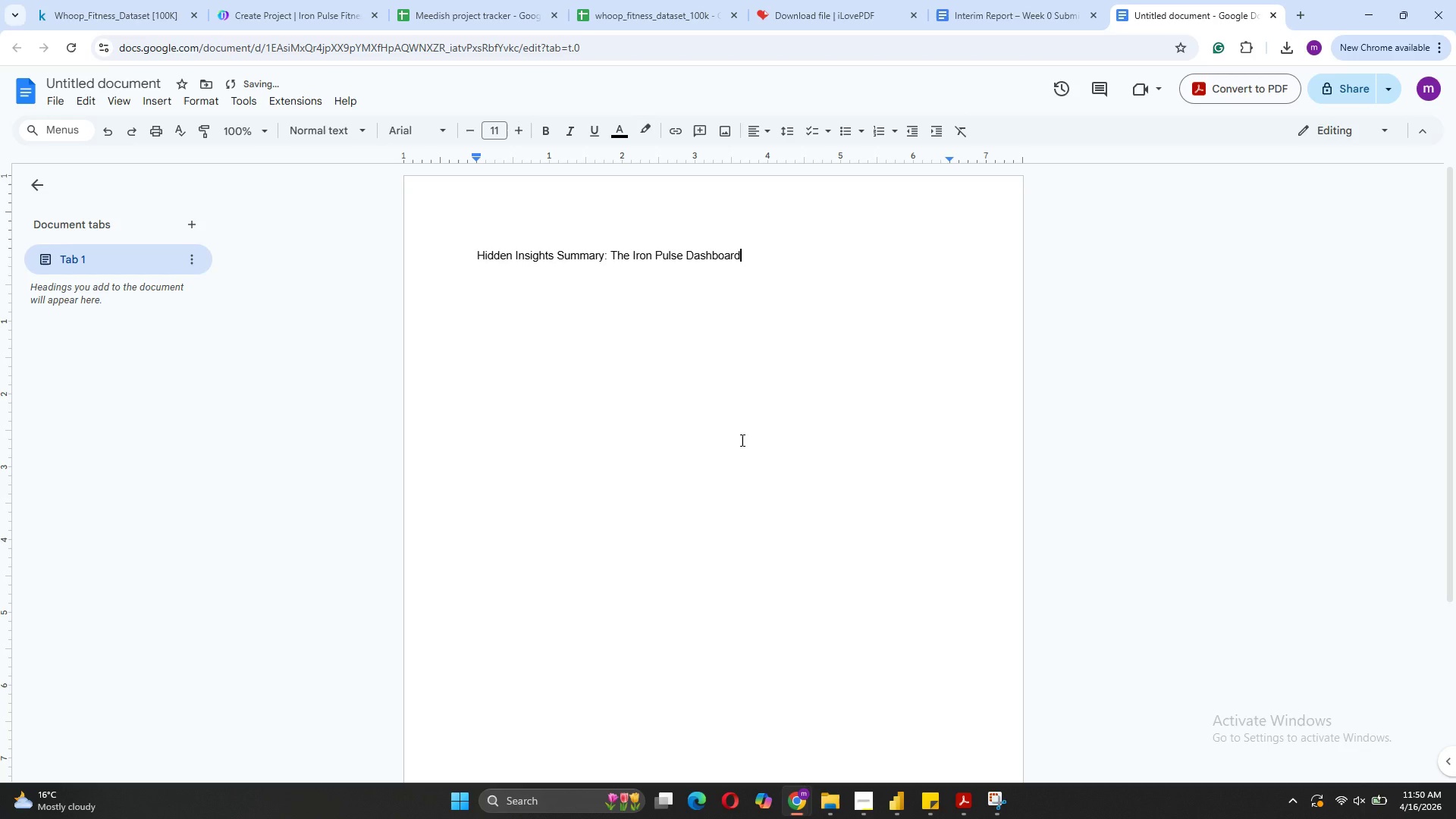 
key(Shift+Enter)
 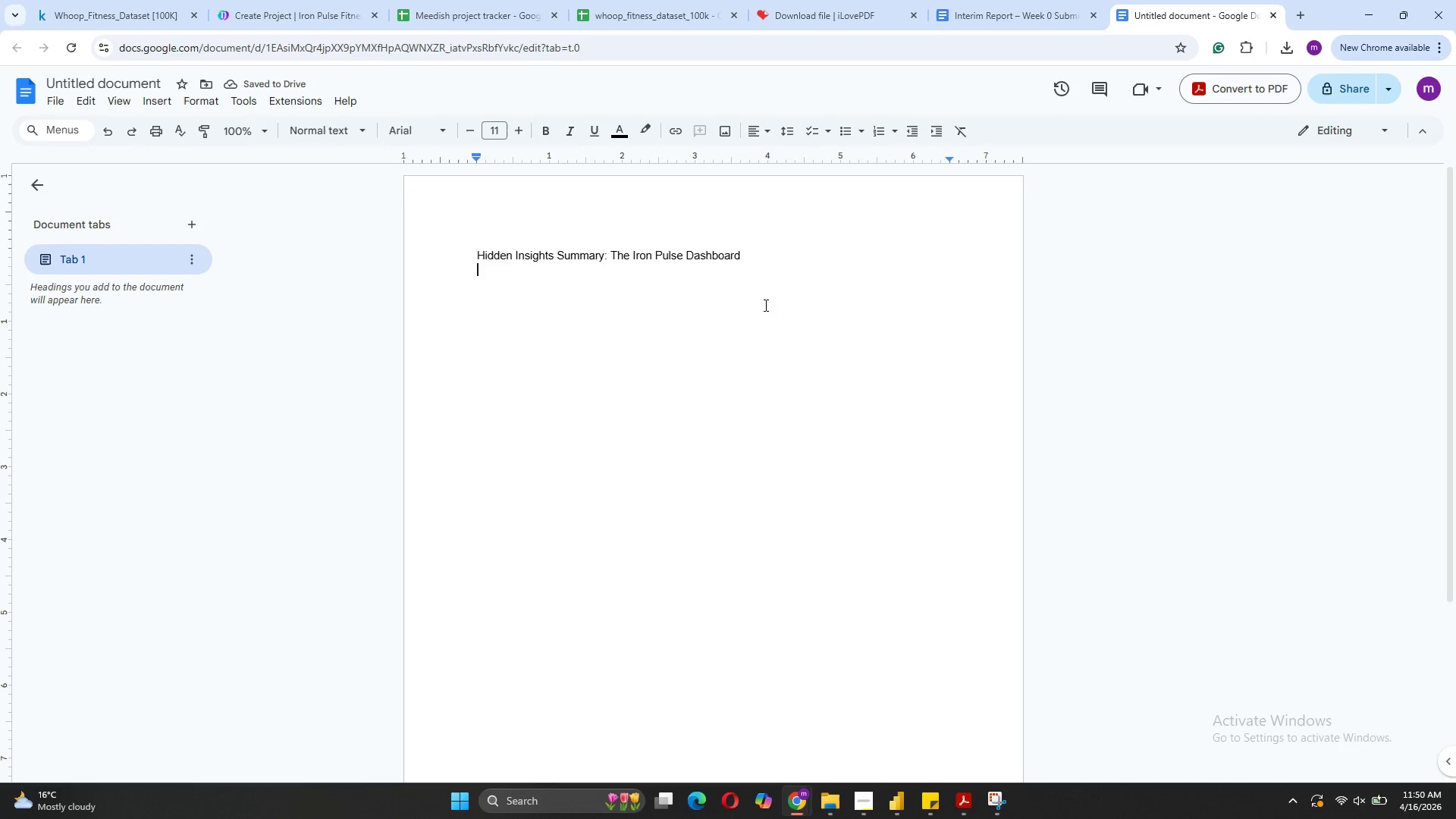 
wait(5.17)
 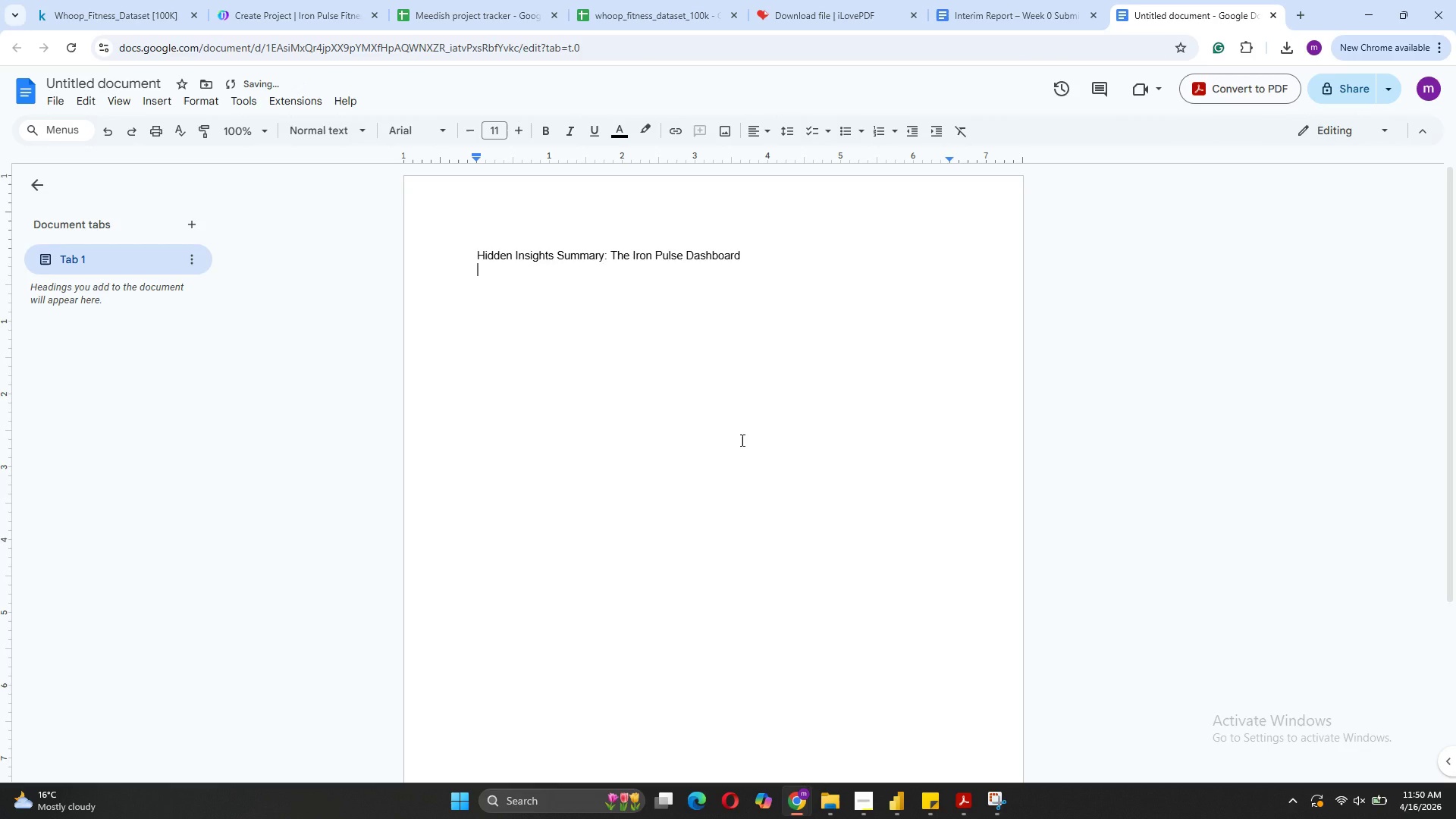 
left_click_drag(start_coordinate=[747, 259], to_coordinate=[475, 259])
 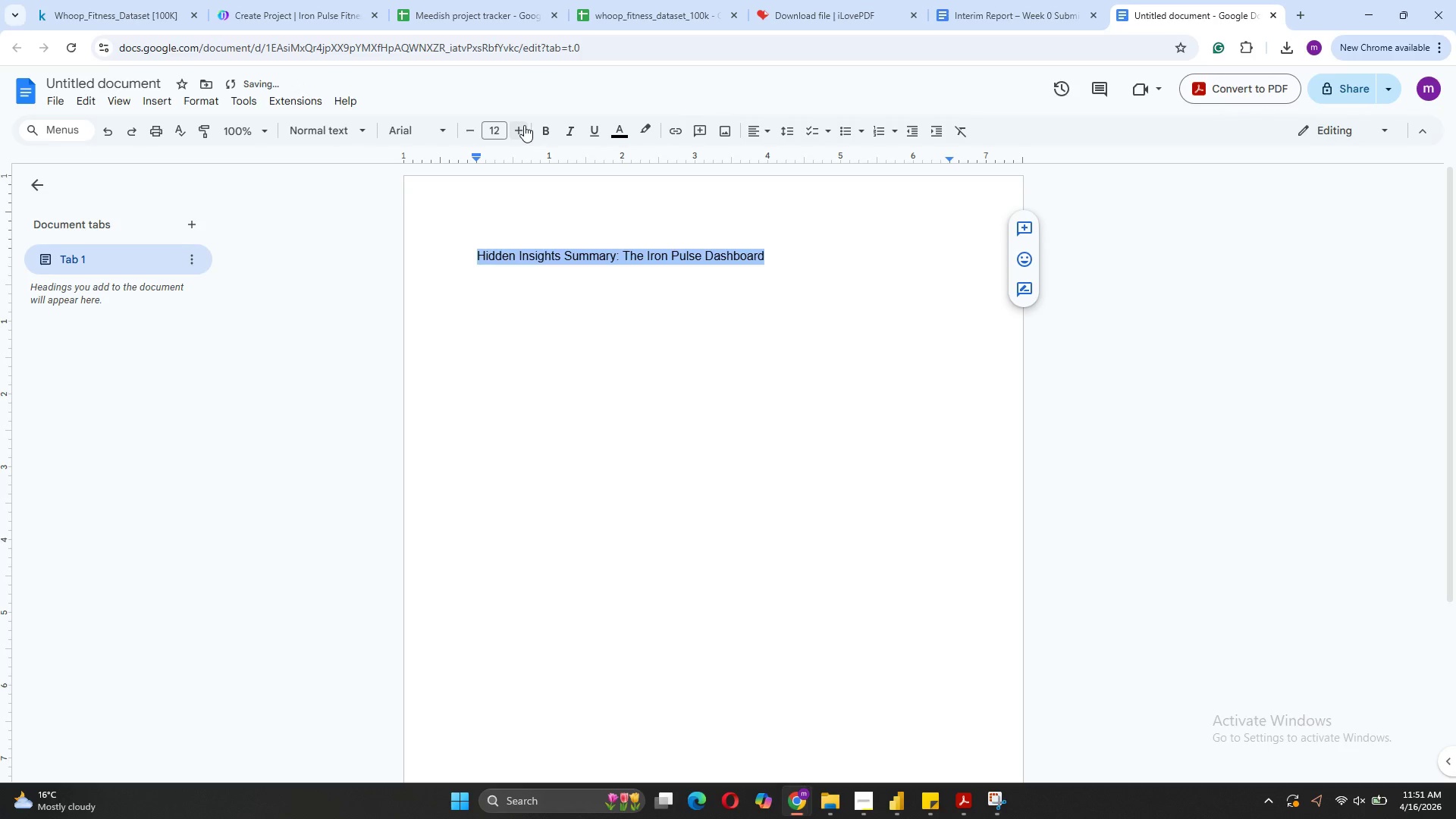 
double_click([524, 125])
 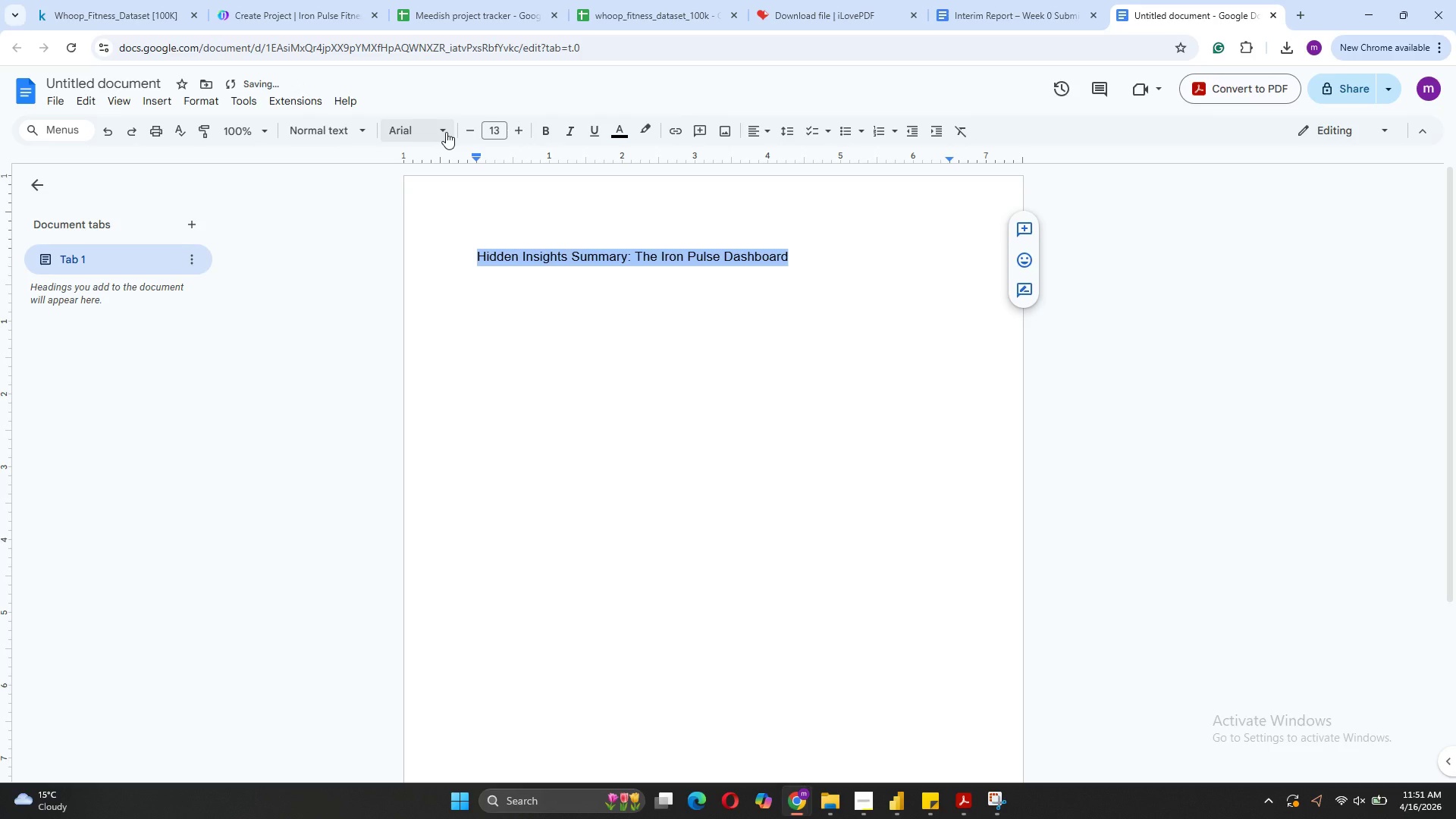 
left_click([445, 132])
 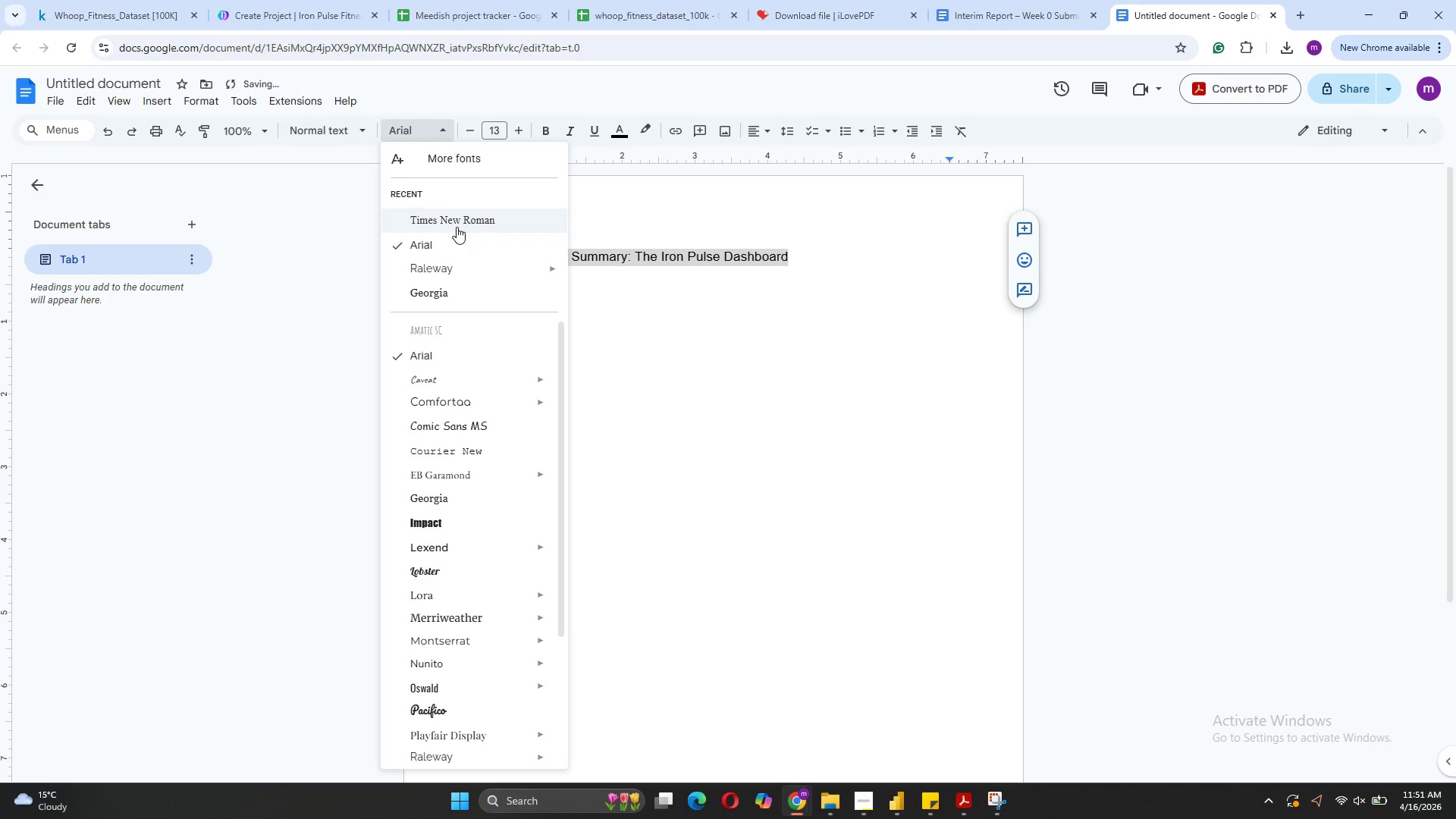 
left_click([457, 227])
 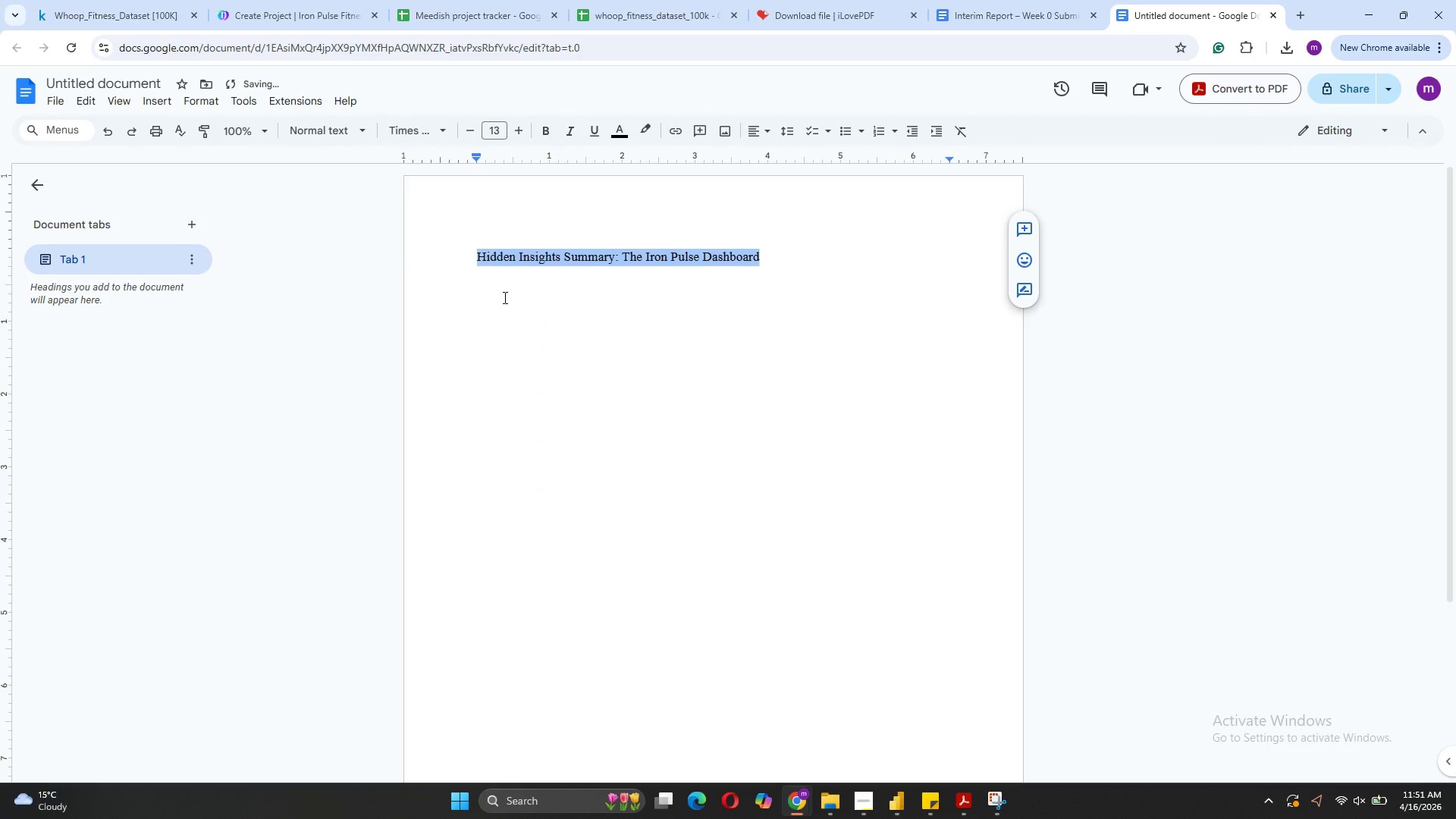 
left_click([504, 310])
 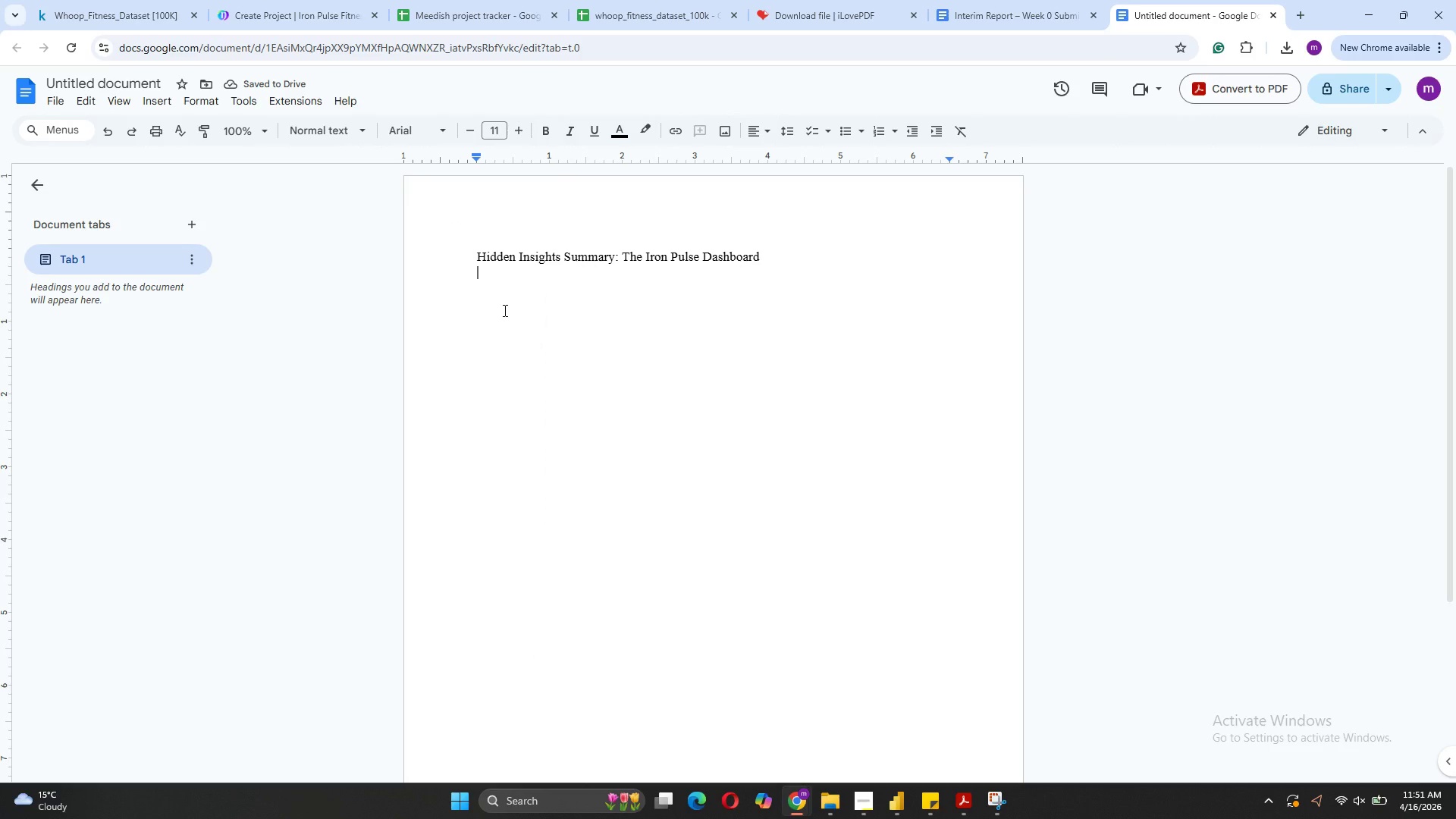 
key(Shift+Enter)
 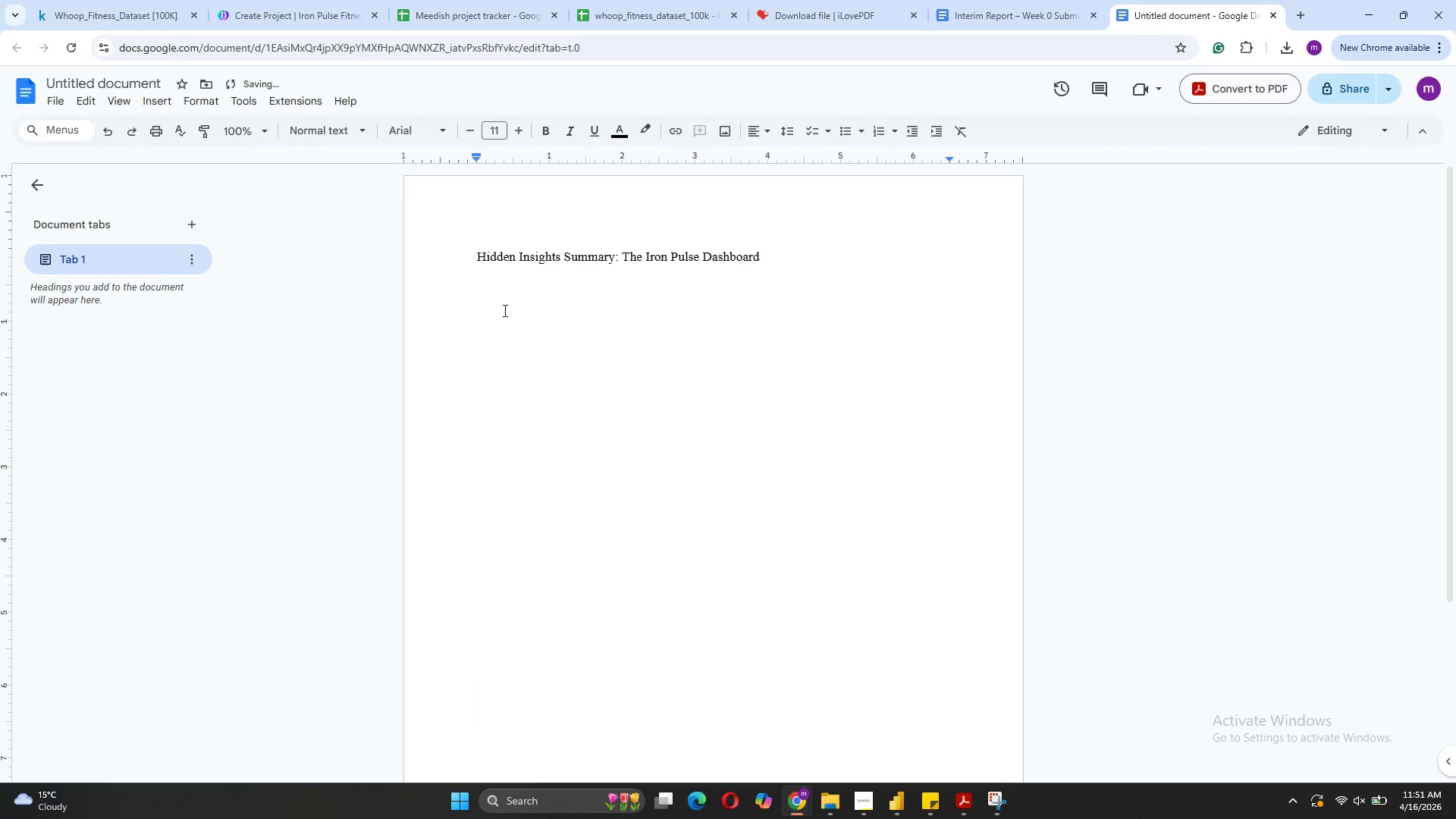 
type(This document provides the high-fidelity summary of star)
key(Backspace)
key(Backspace)
type(rategic insights discovered during the data analysis phase of the I)
 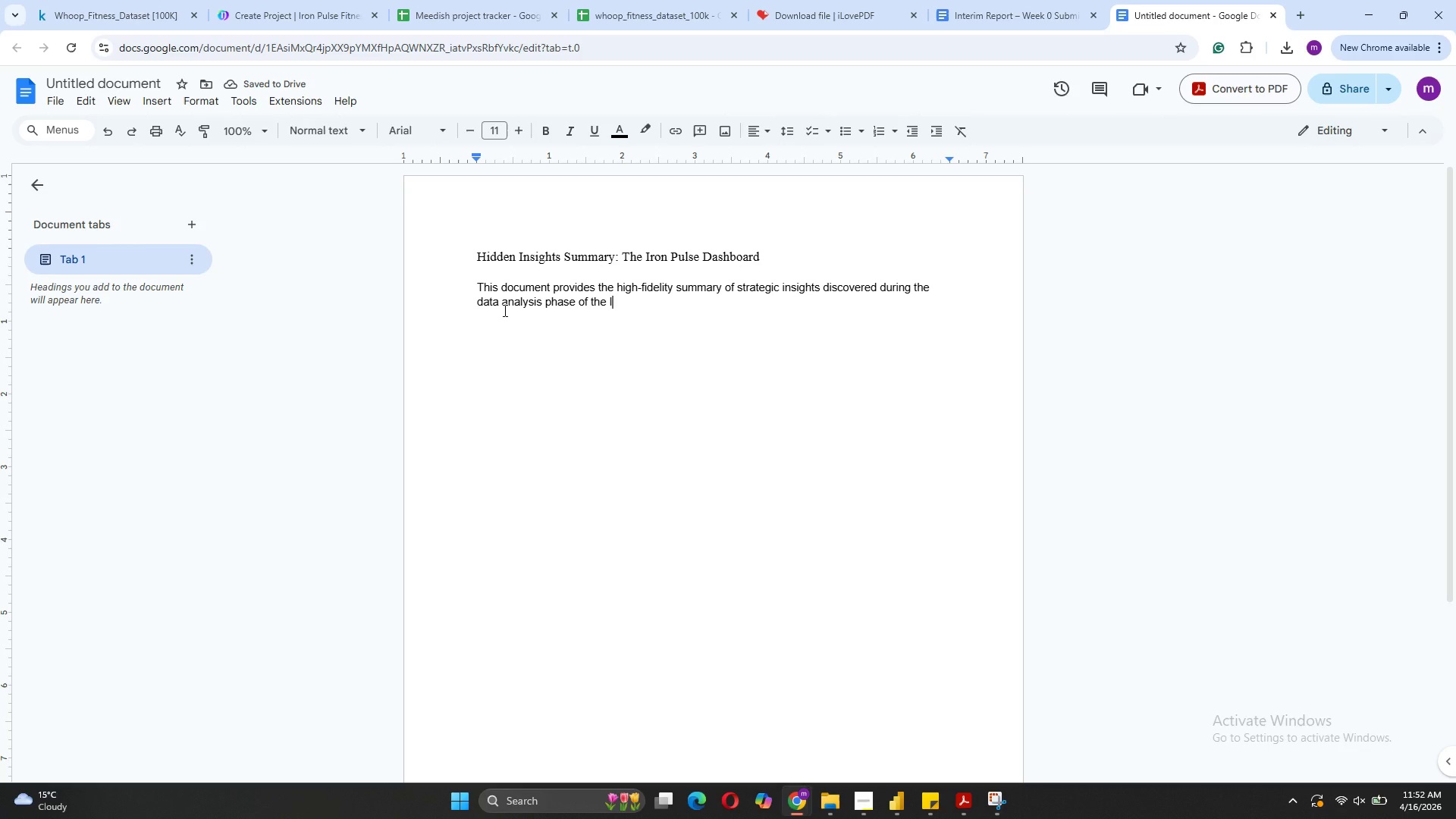 
wait(5.47)
 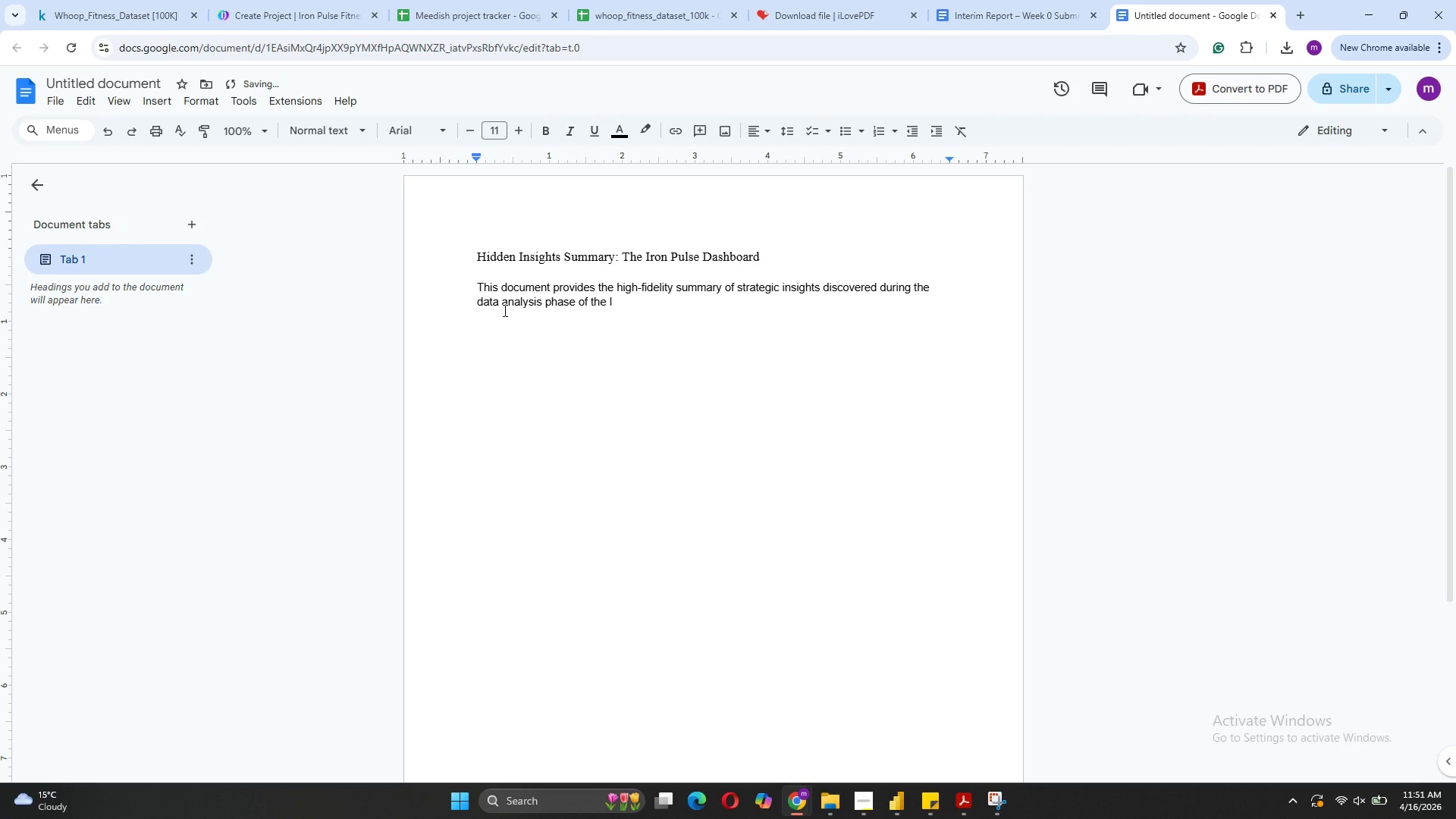 
key(Backspace)
type(Iron Pulse Multi-Modality )
key(Backspace)
type( Roadmab)
 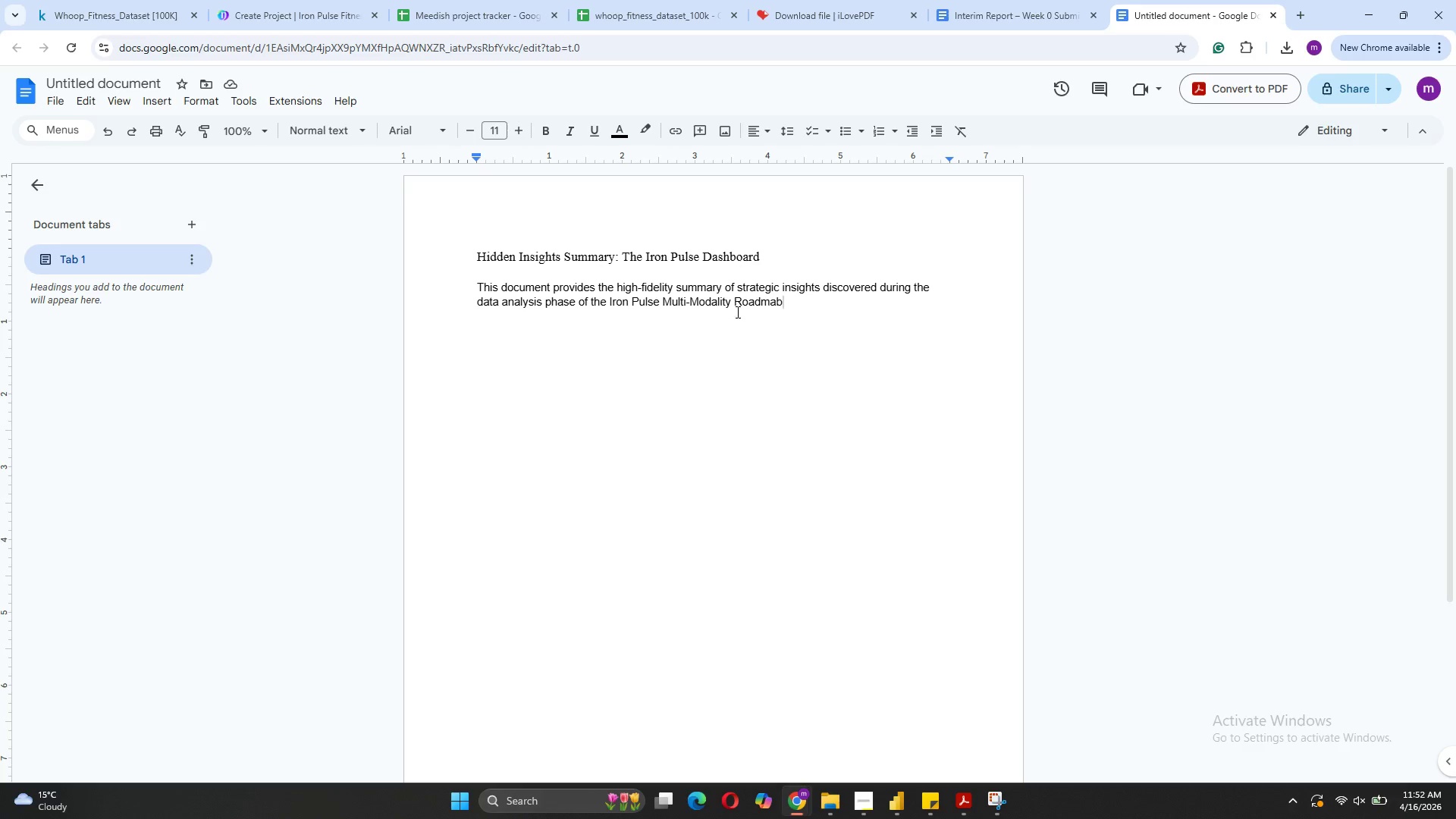 
wait(7.05)
 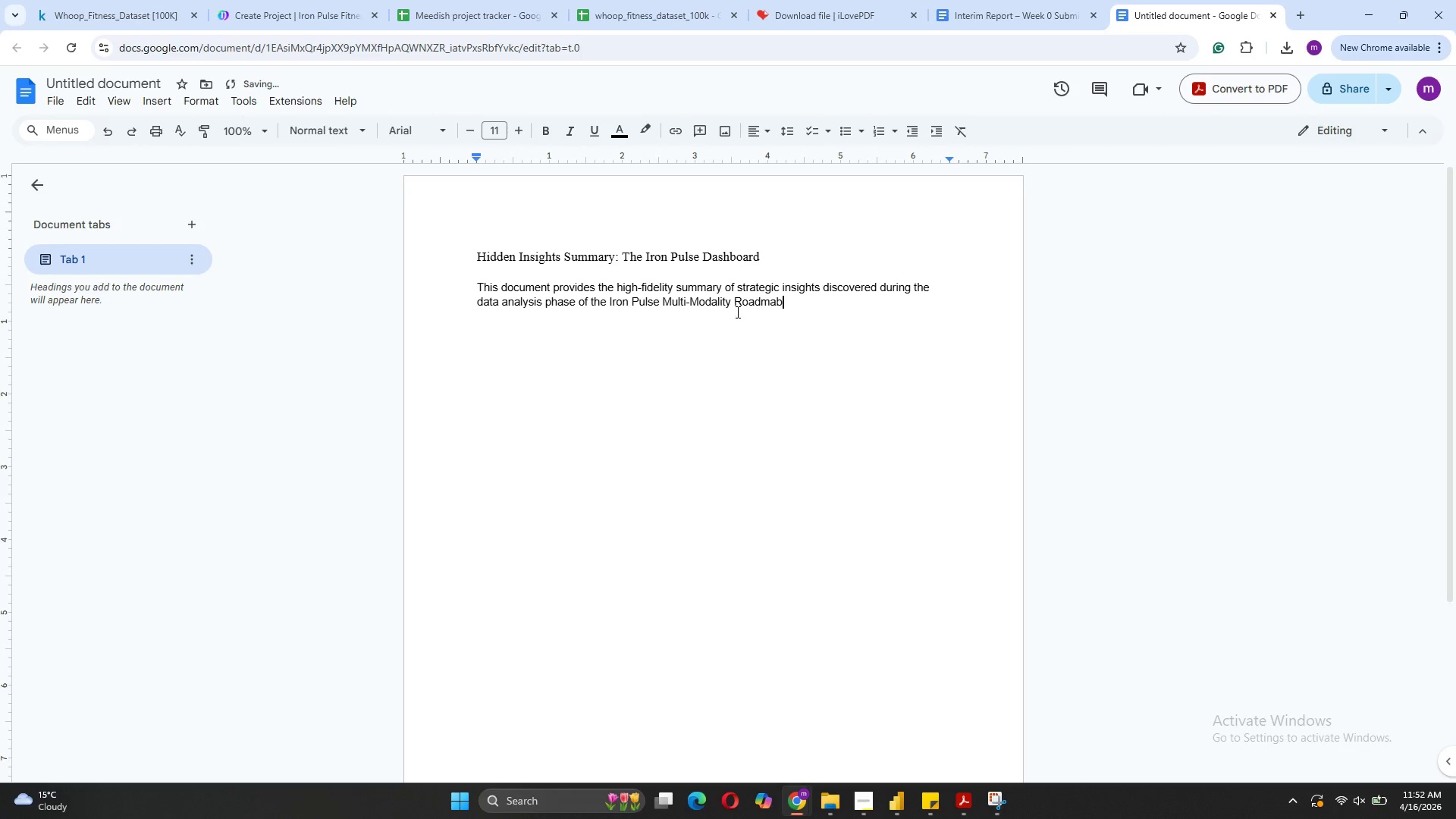 
type(. this )
 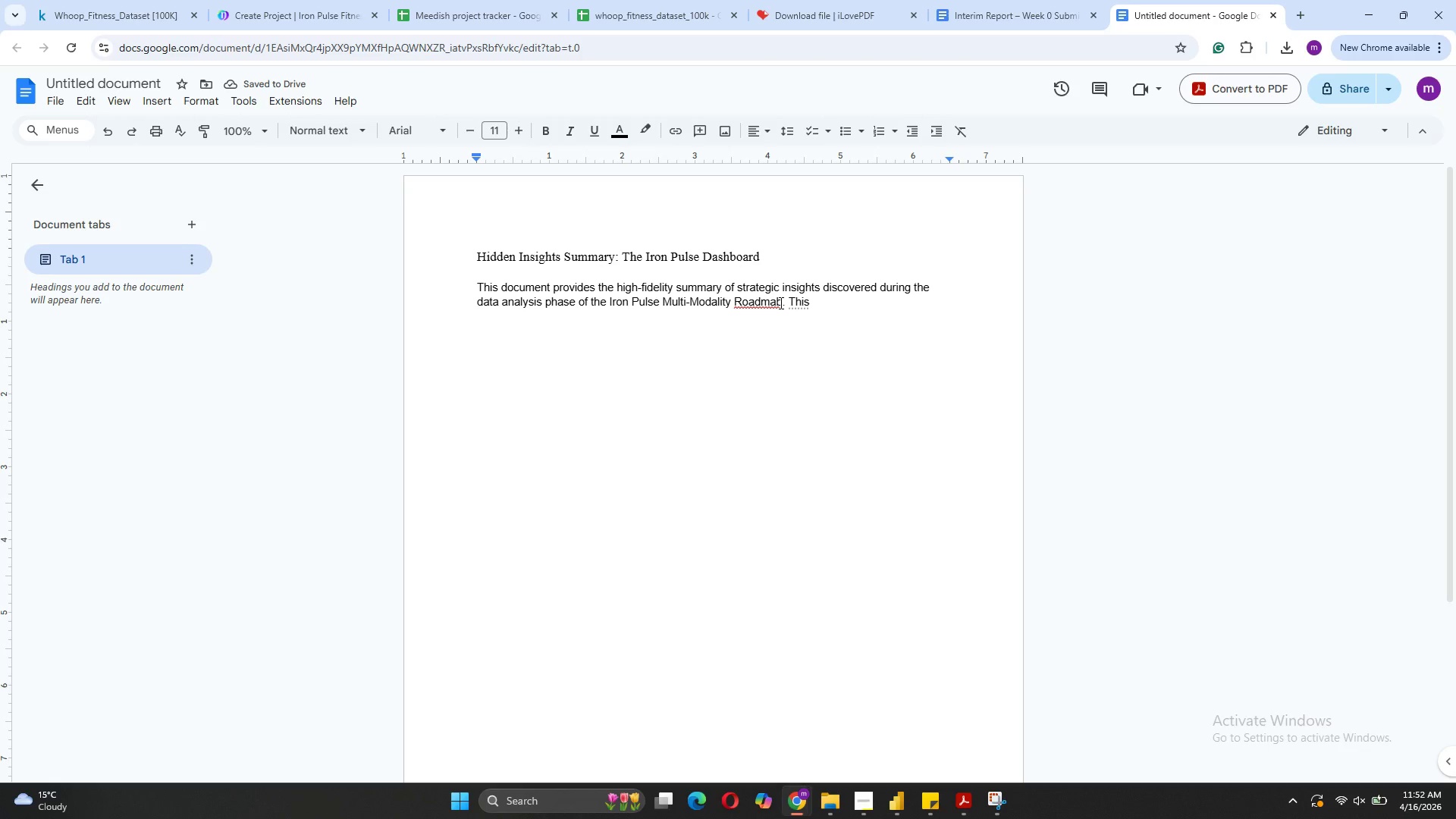 
left_click([782, 303])
 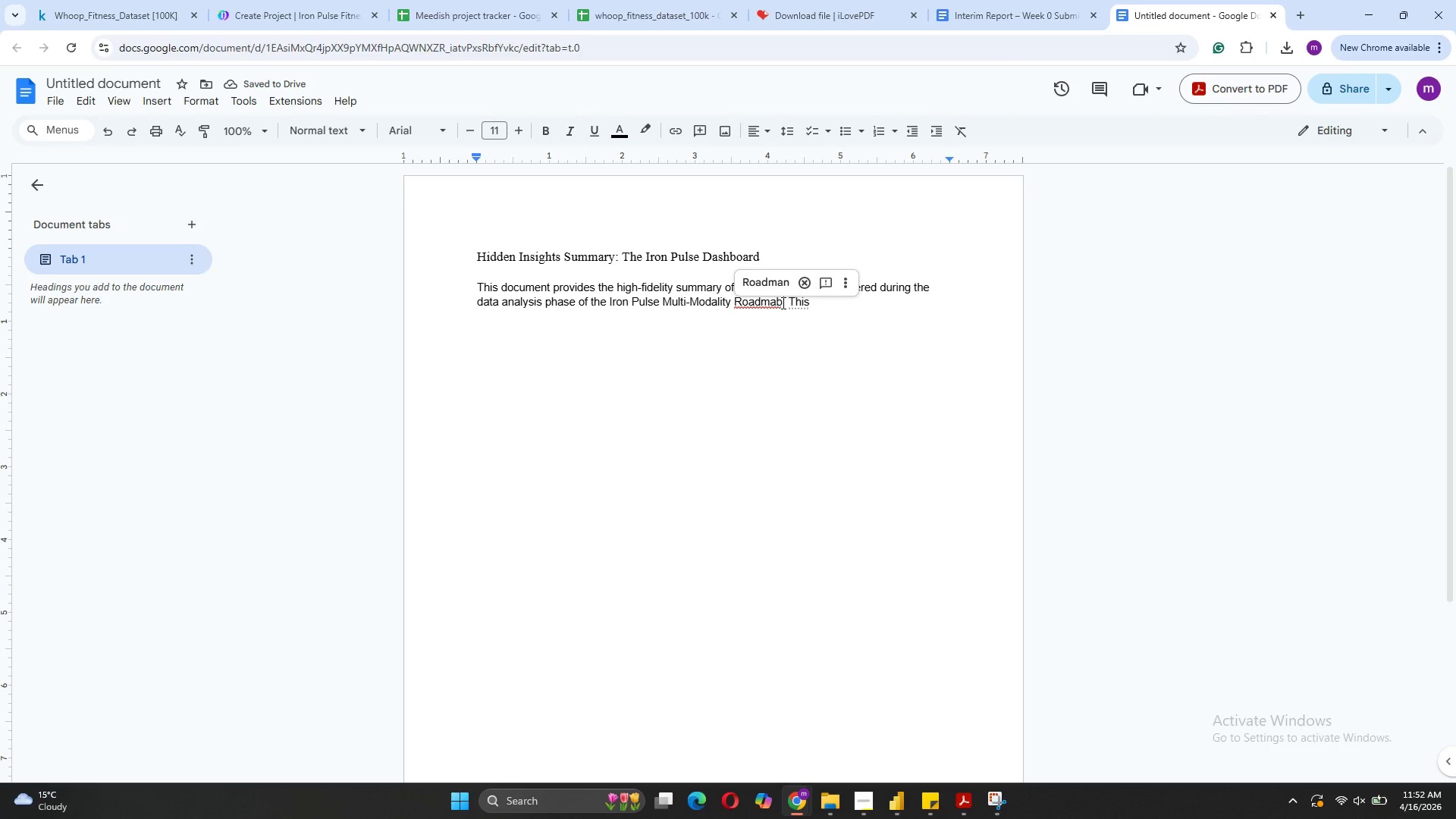 
key(Backspace)
 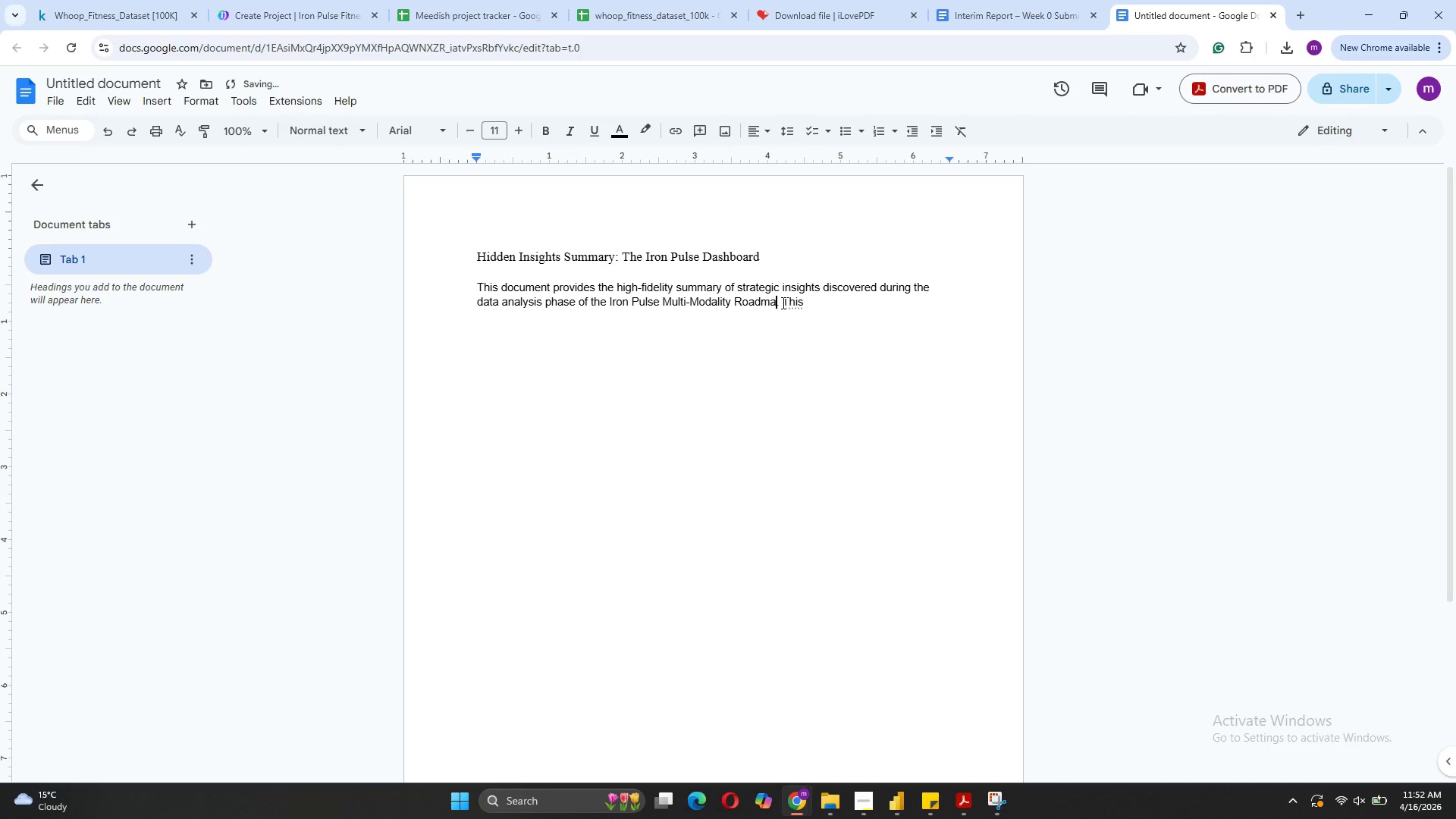 
key(P)
 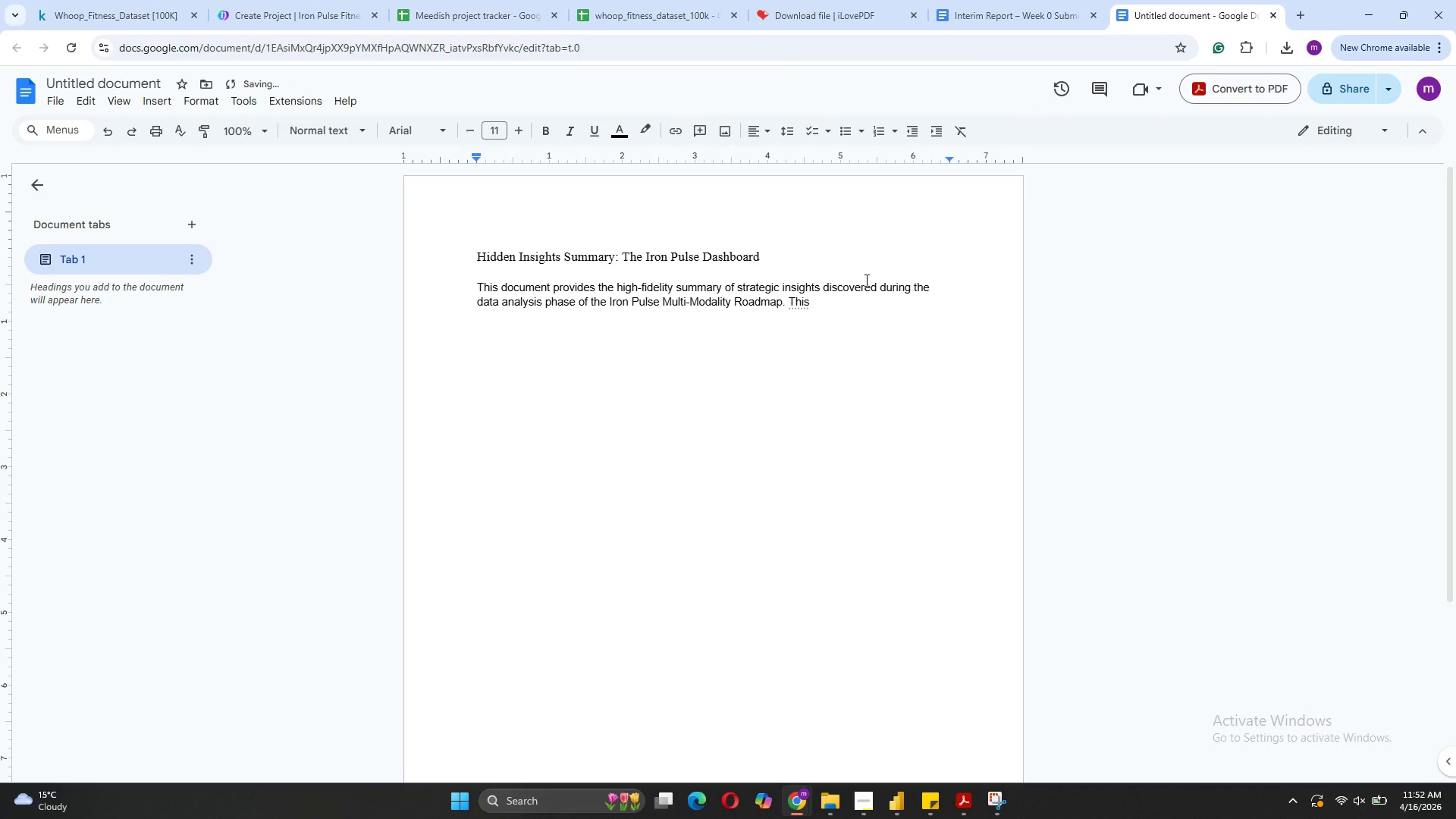 
left_click([848, 306])
 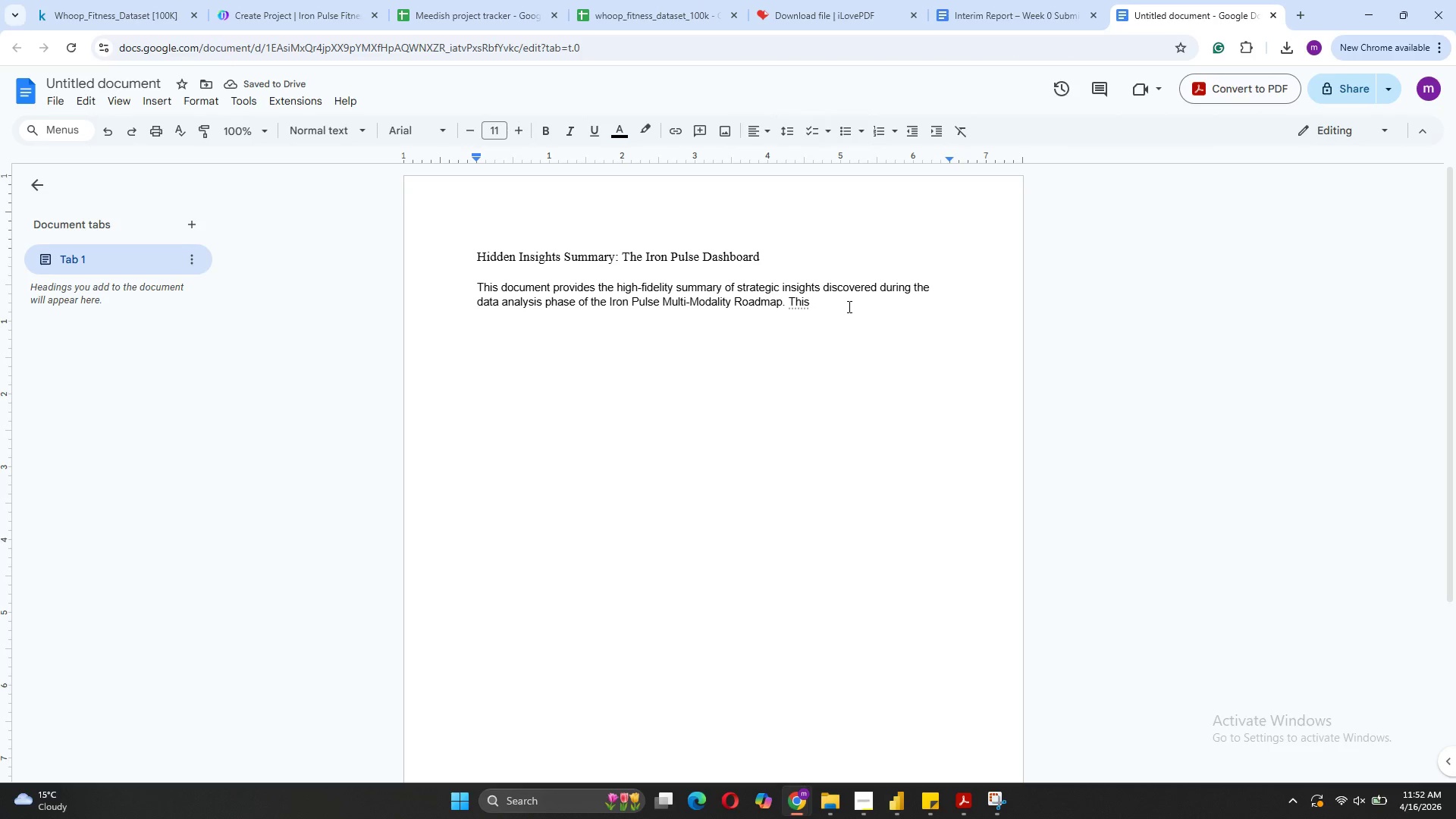 
type(findings are designed to be included in the final)
 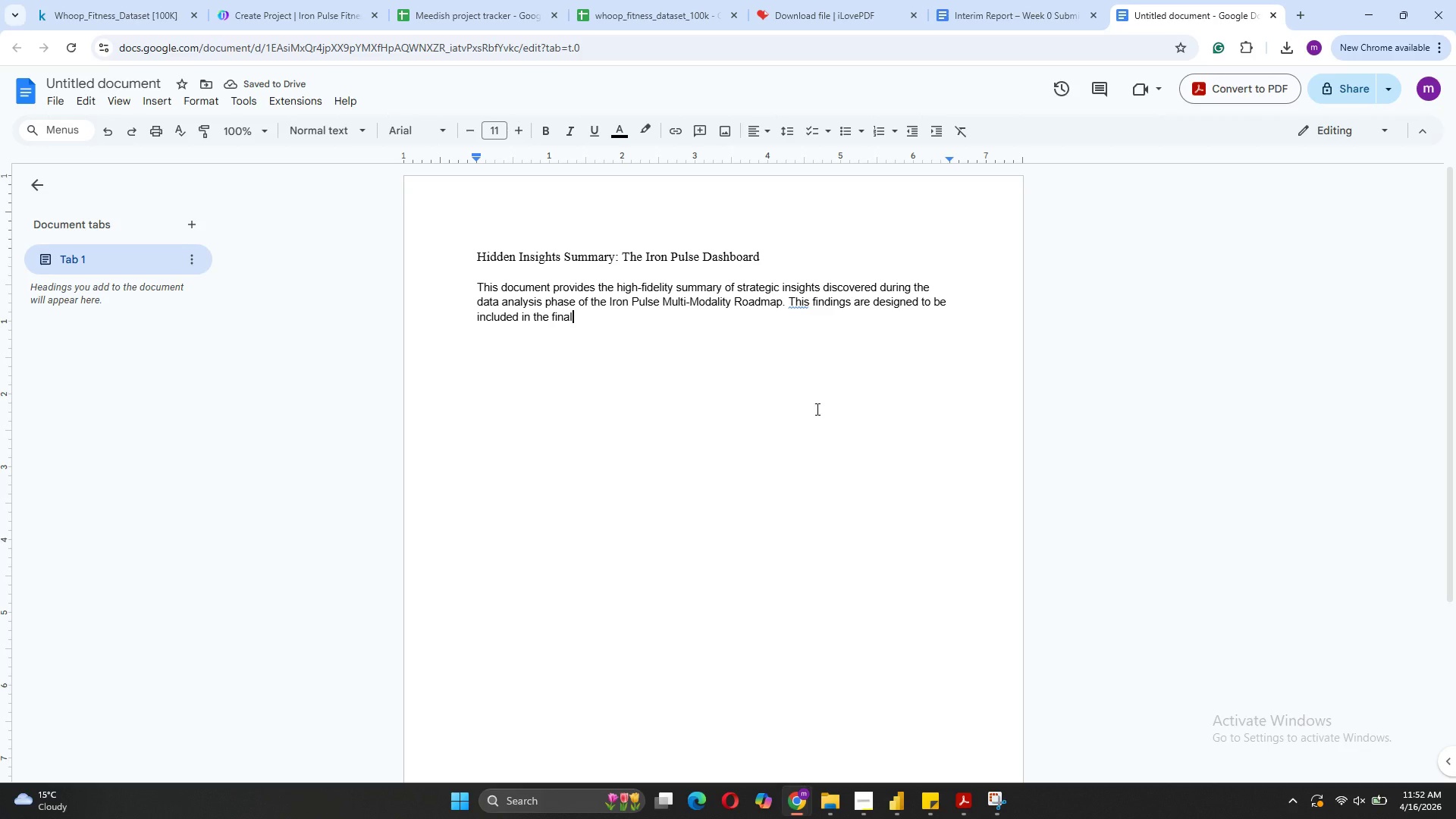 
wait(7.06)
 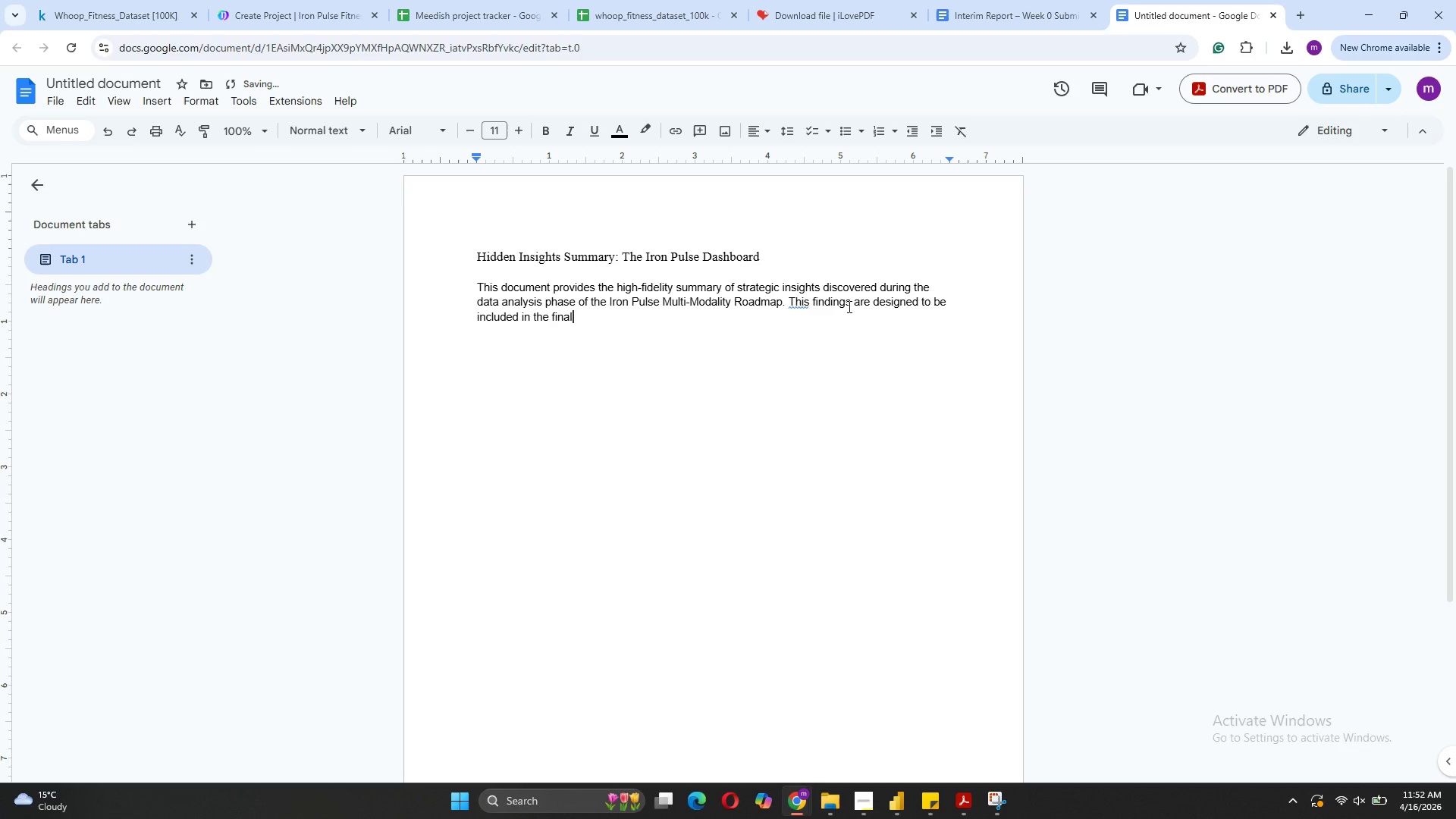 
left_click_drag(start_coordinate=[576, 325], to_coordinate=[789, 300])
 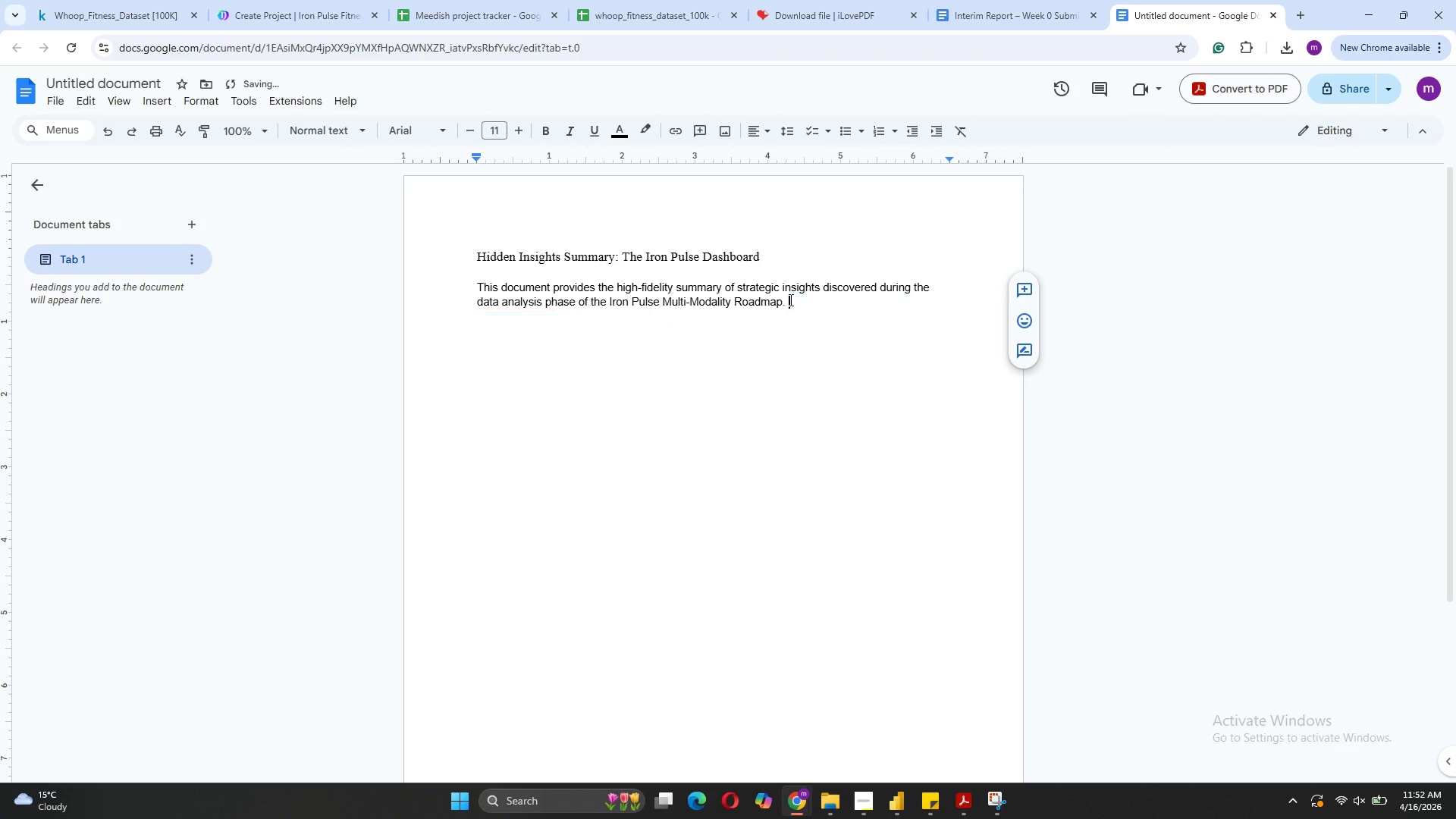 
key(Backspace)
 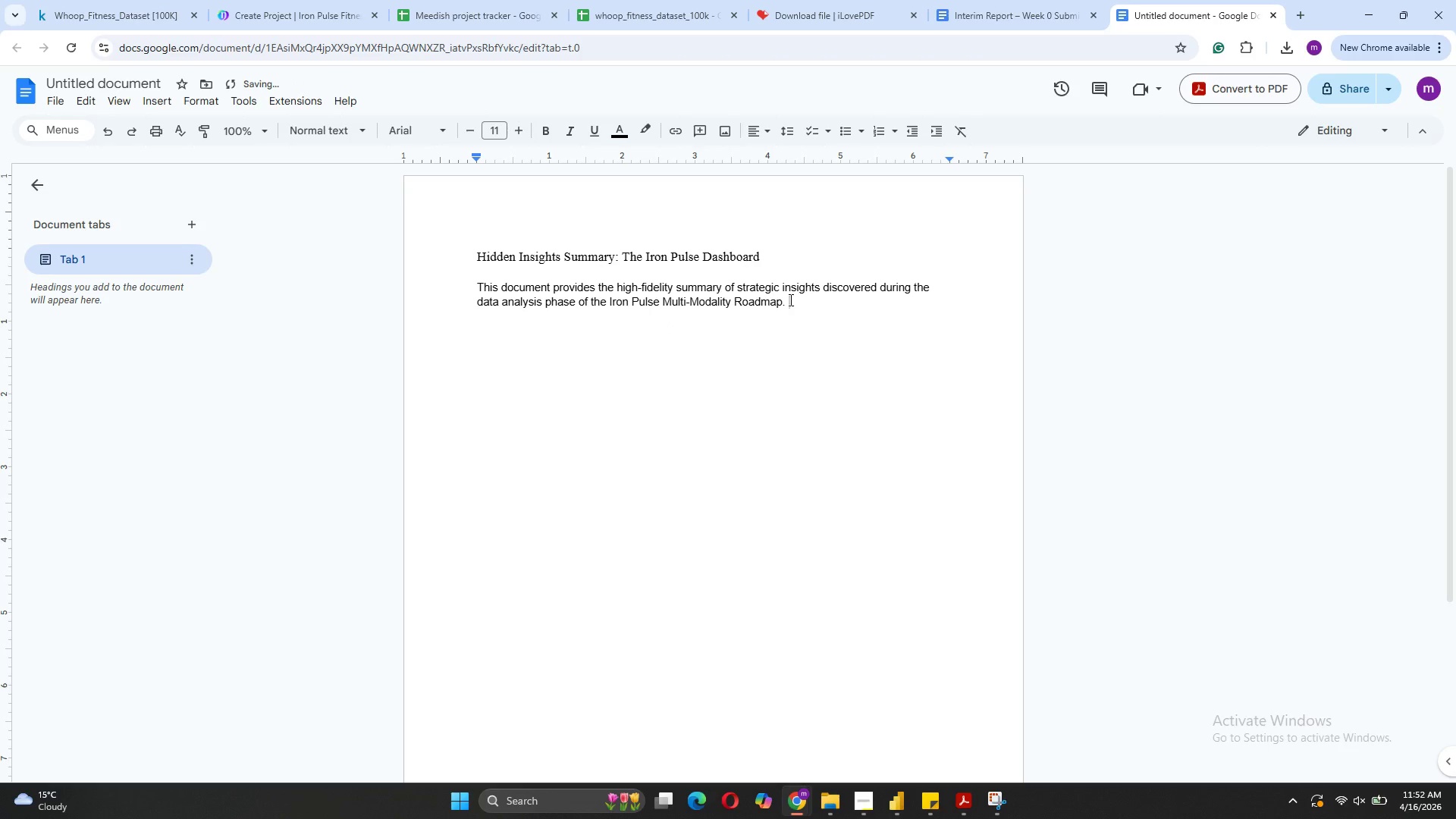 
key(Backspace)
 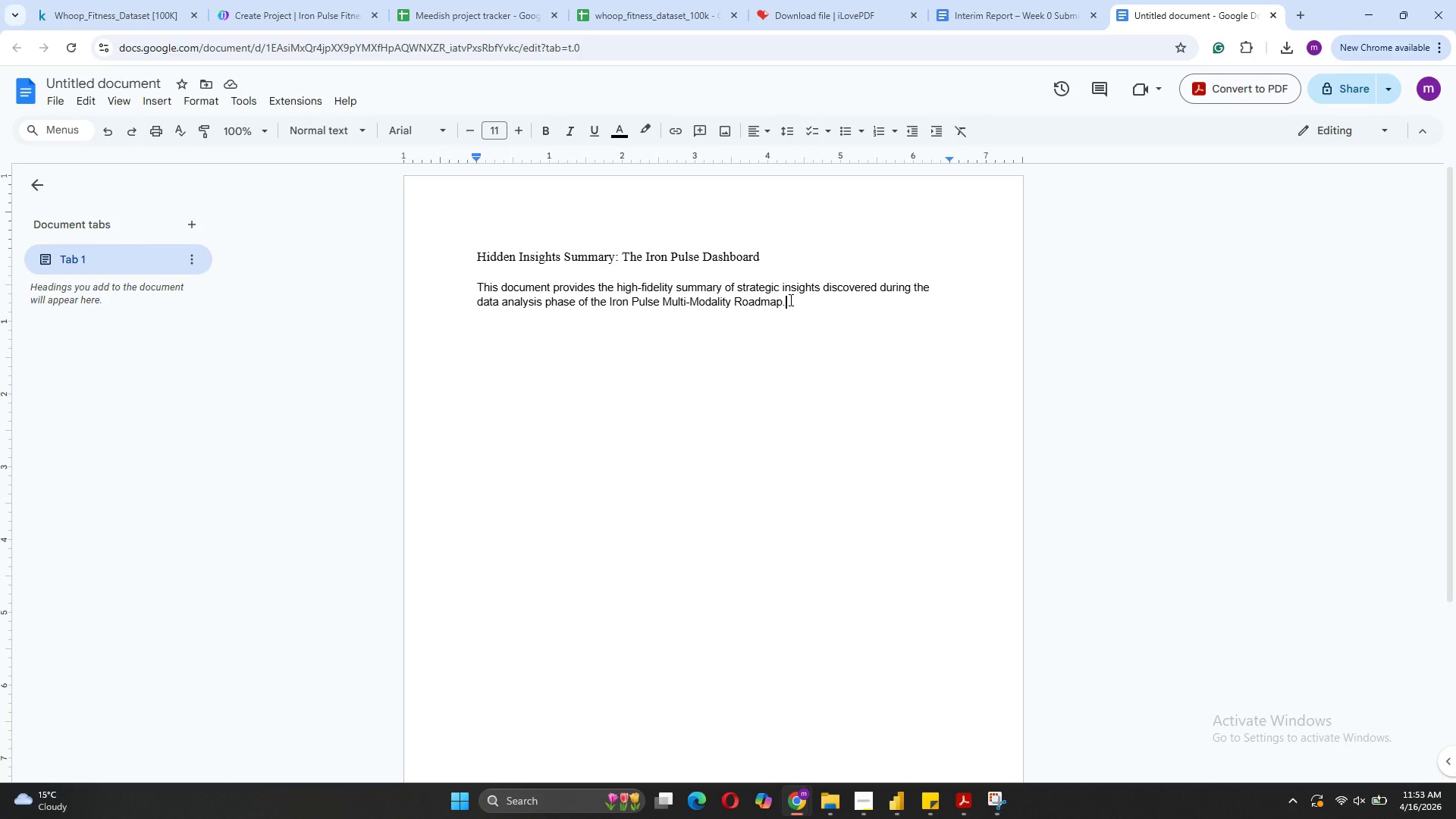 
wait(11.34)
 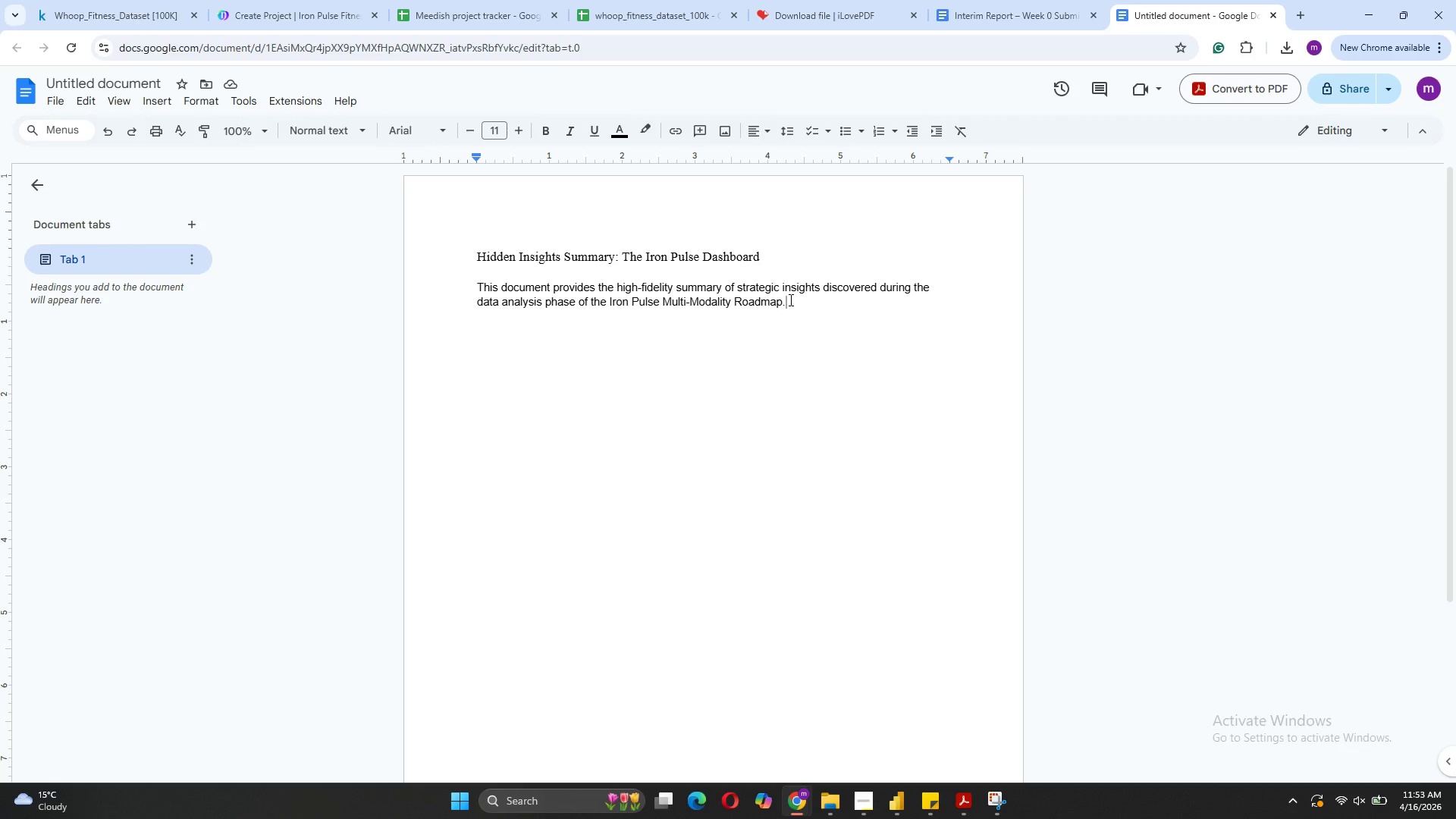 
key(Shift+Enter)
 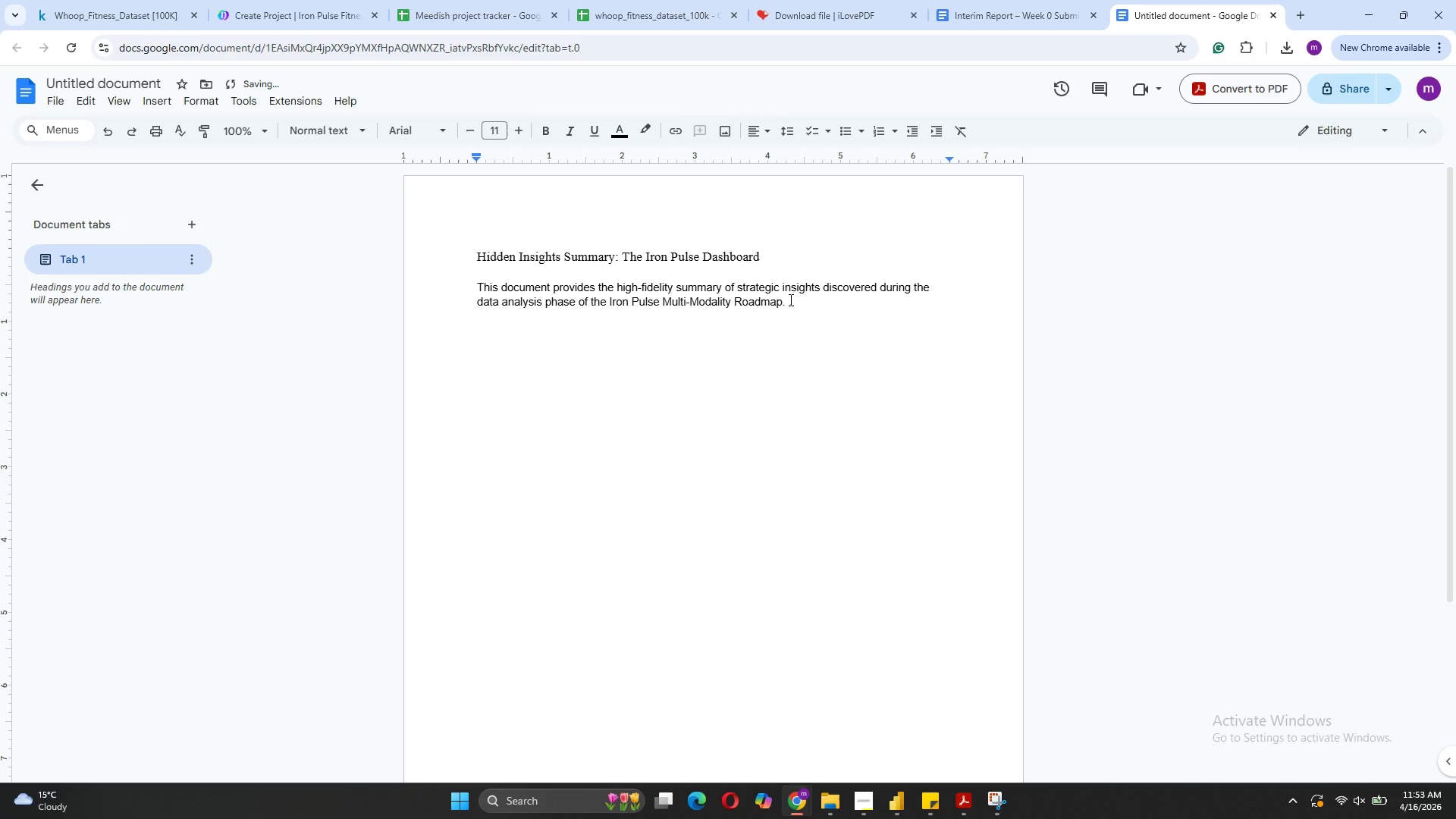 
key(Enter)
 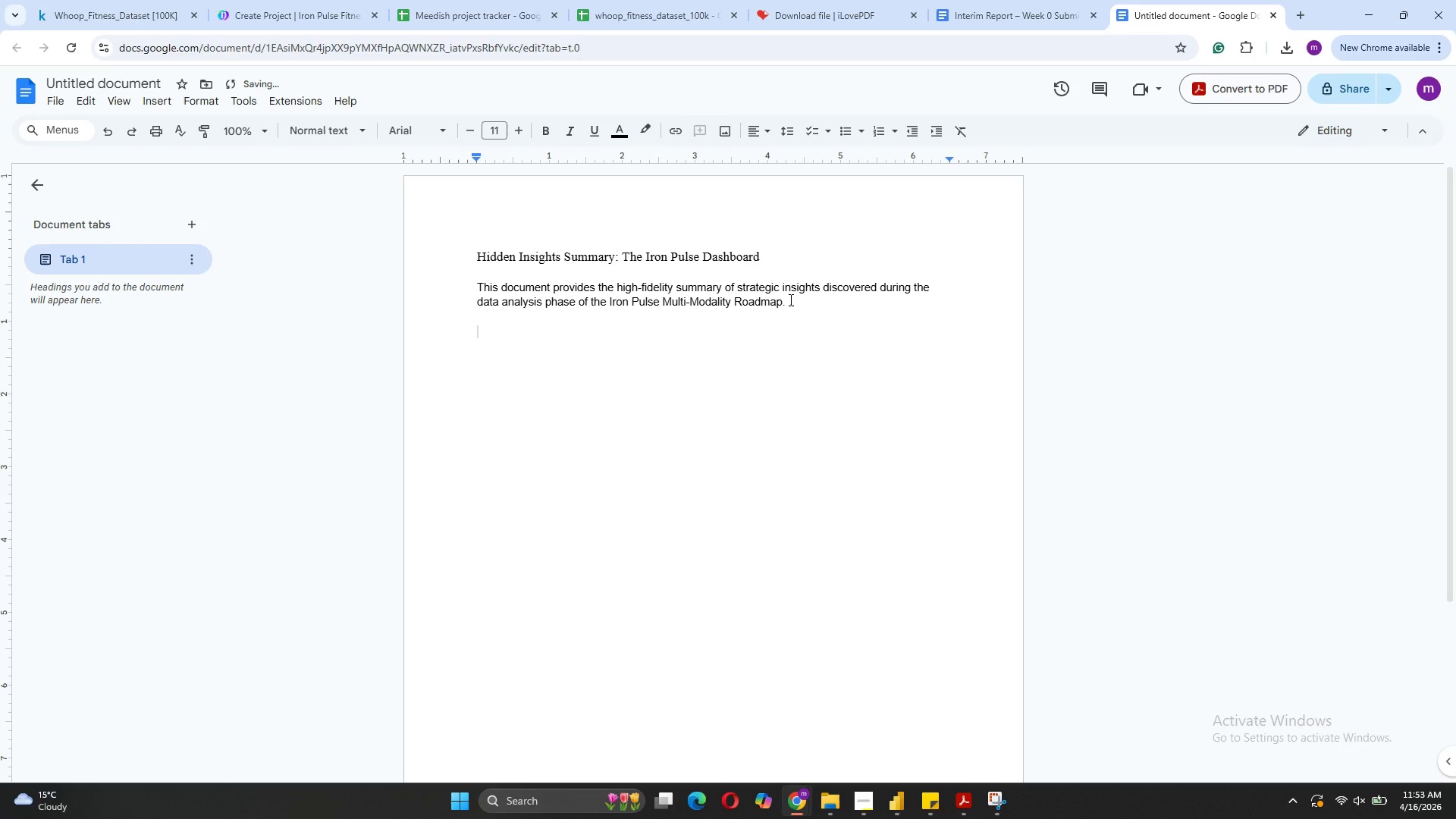 
key(Control+C)
 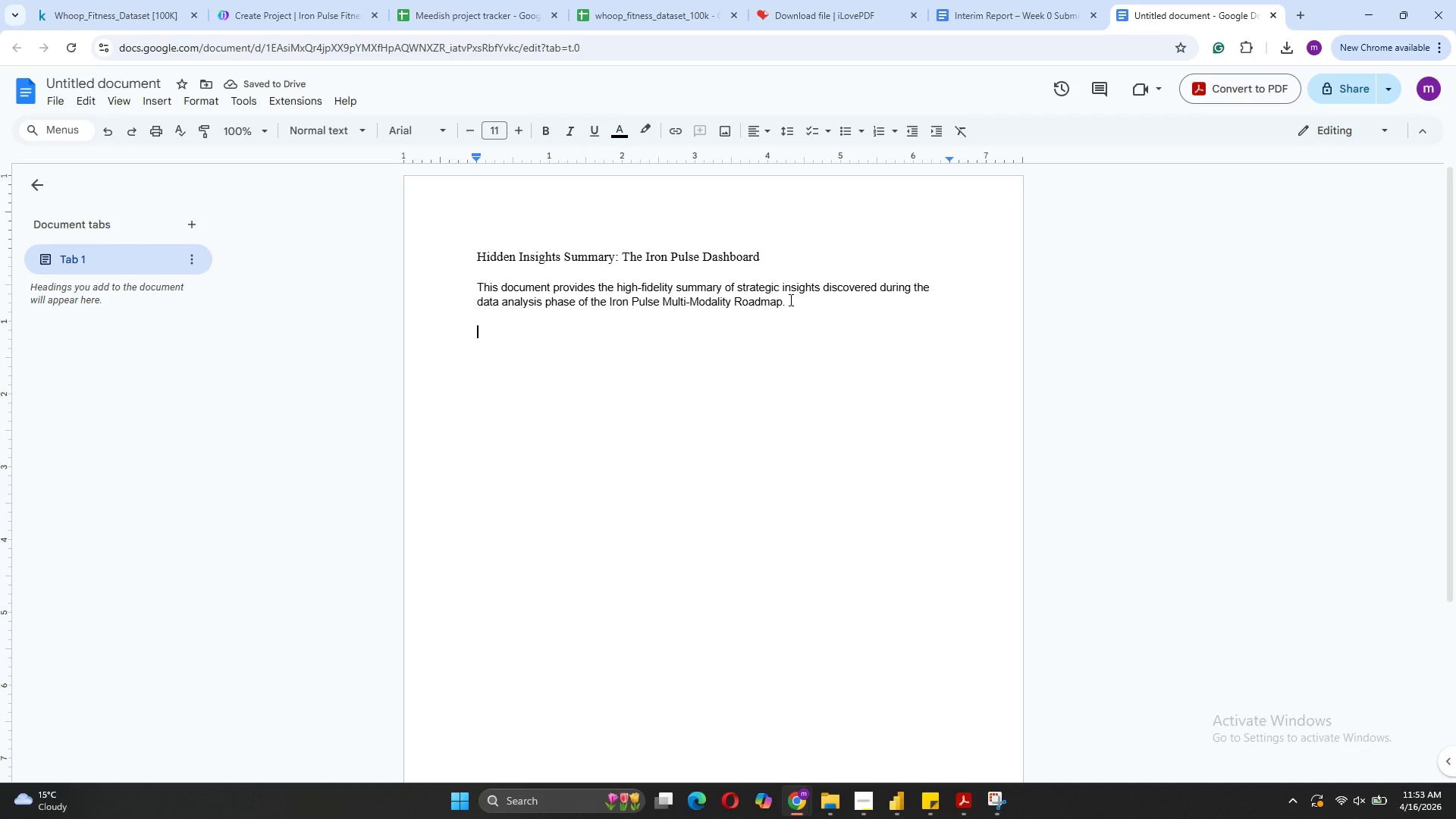 
key(Control+V)
 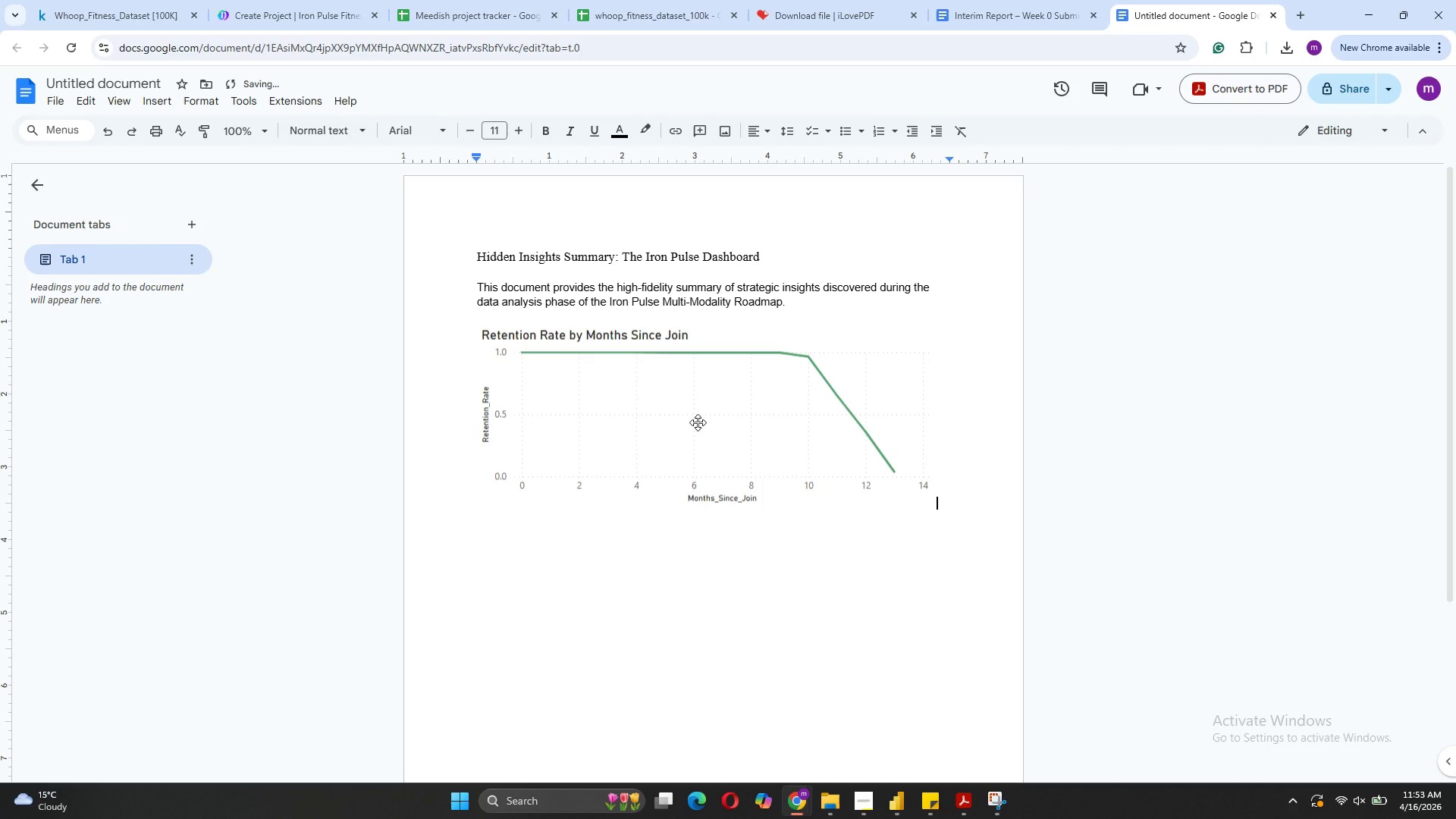 
left_click_drag(start_coordinate=[698, 422], to_coordinate=[694, 484])
 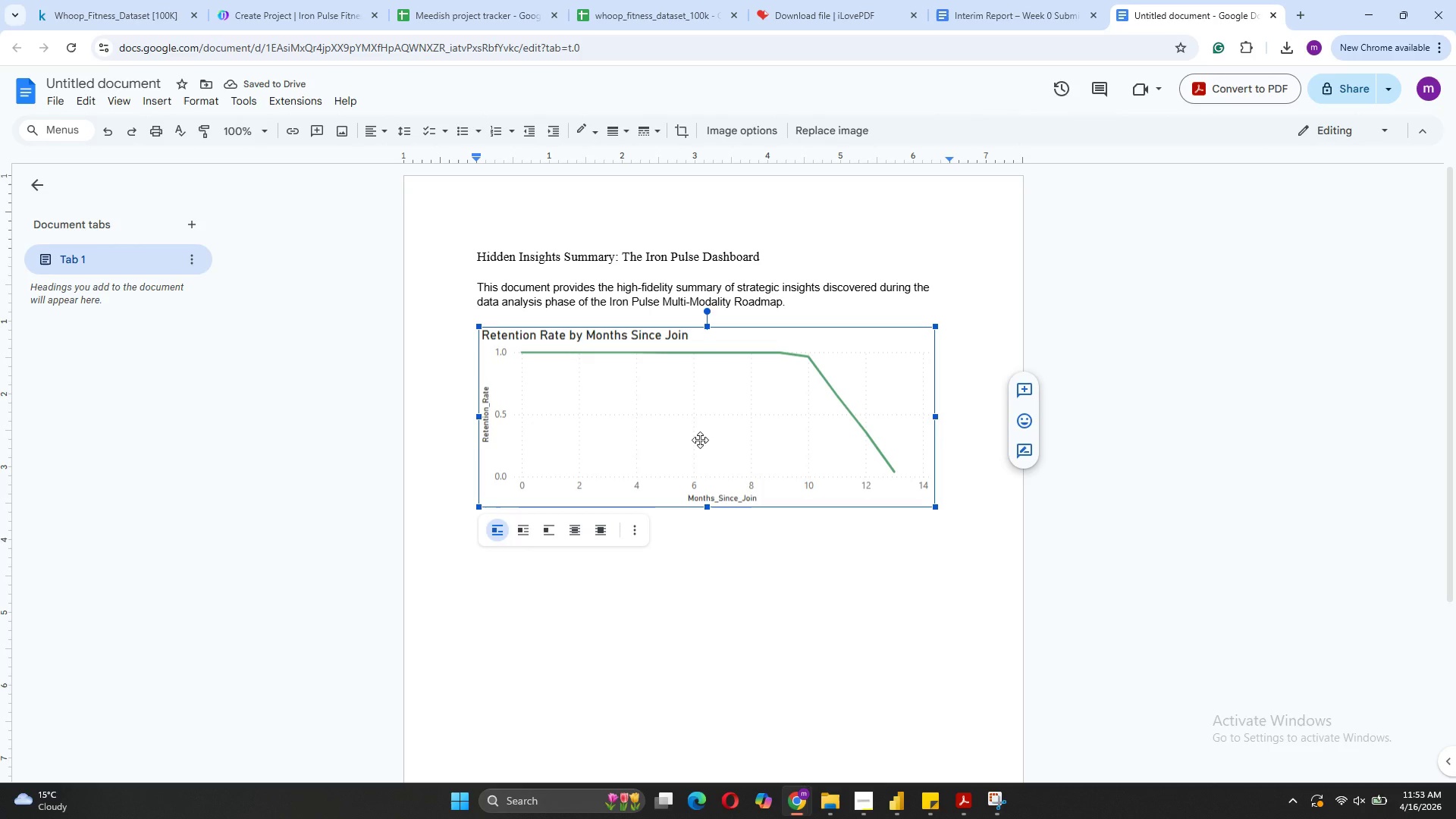 
left_click_drag(start_coordinate=[700, 440], to_coordinate=[708, 513])
 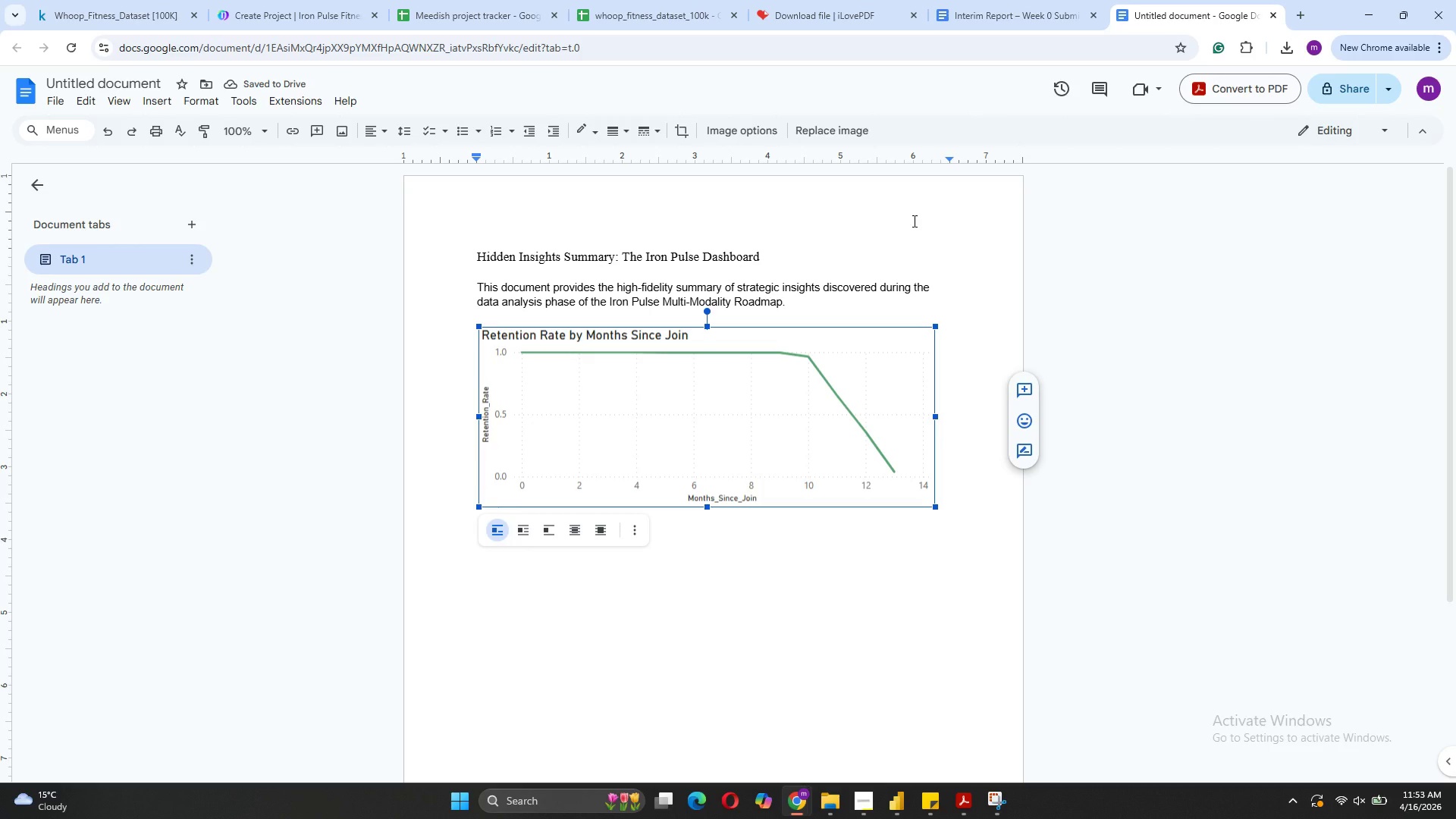 
left_click([913, 221])
 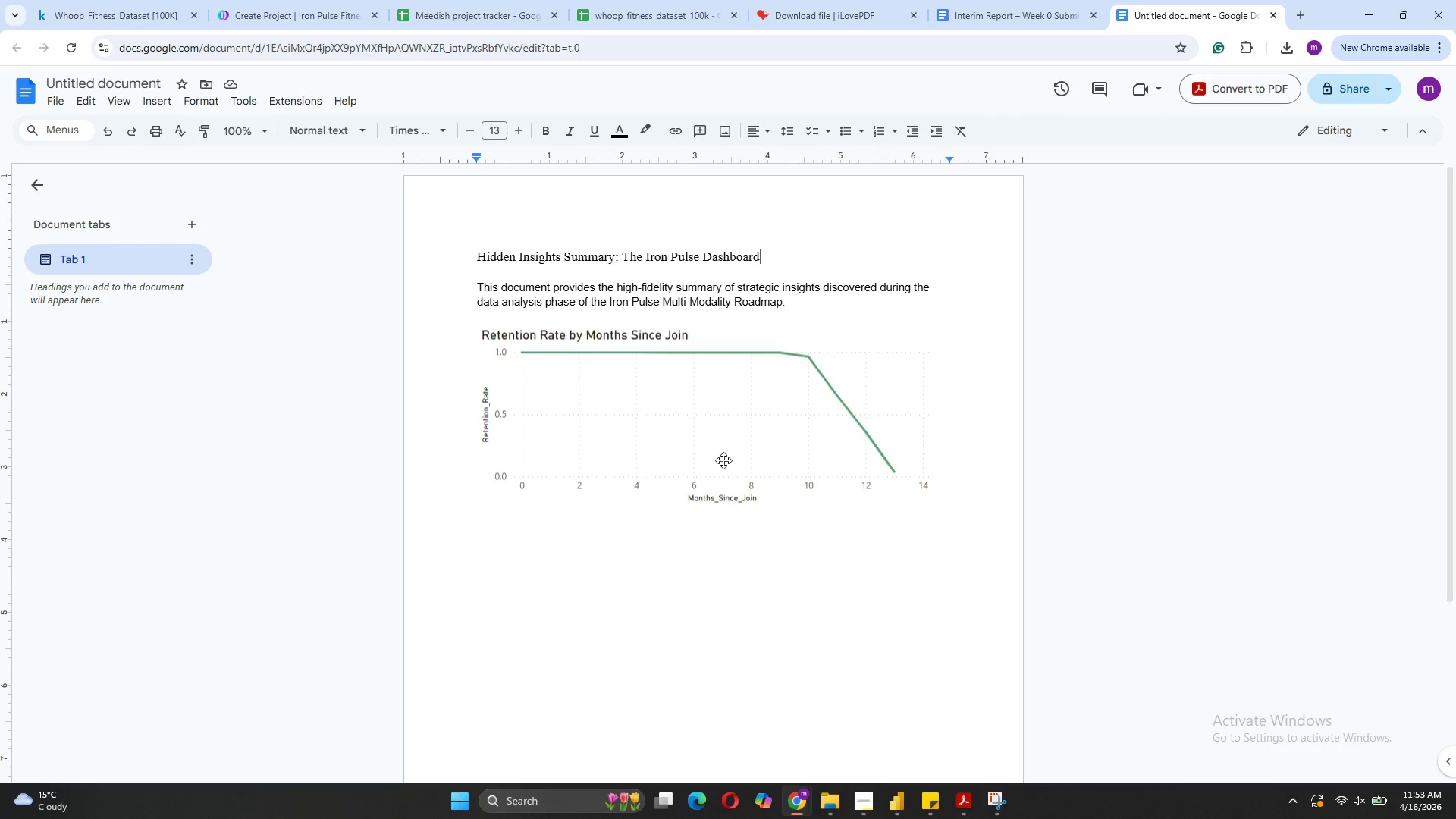 
left_click_drag(start_coordinate=[723, 460], to_coordinate=[722, 524])
 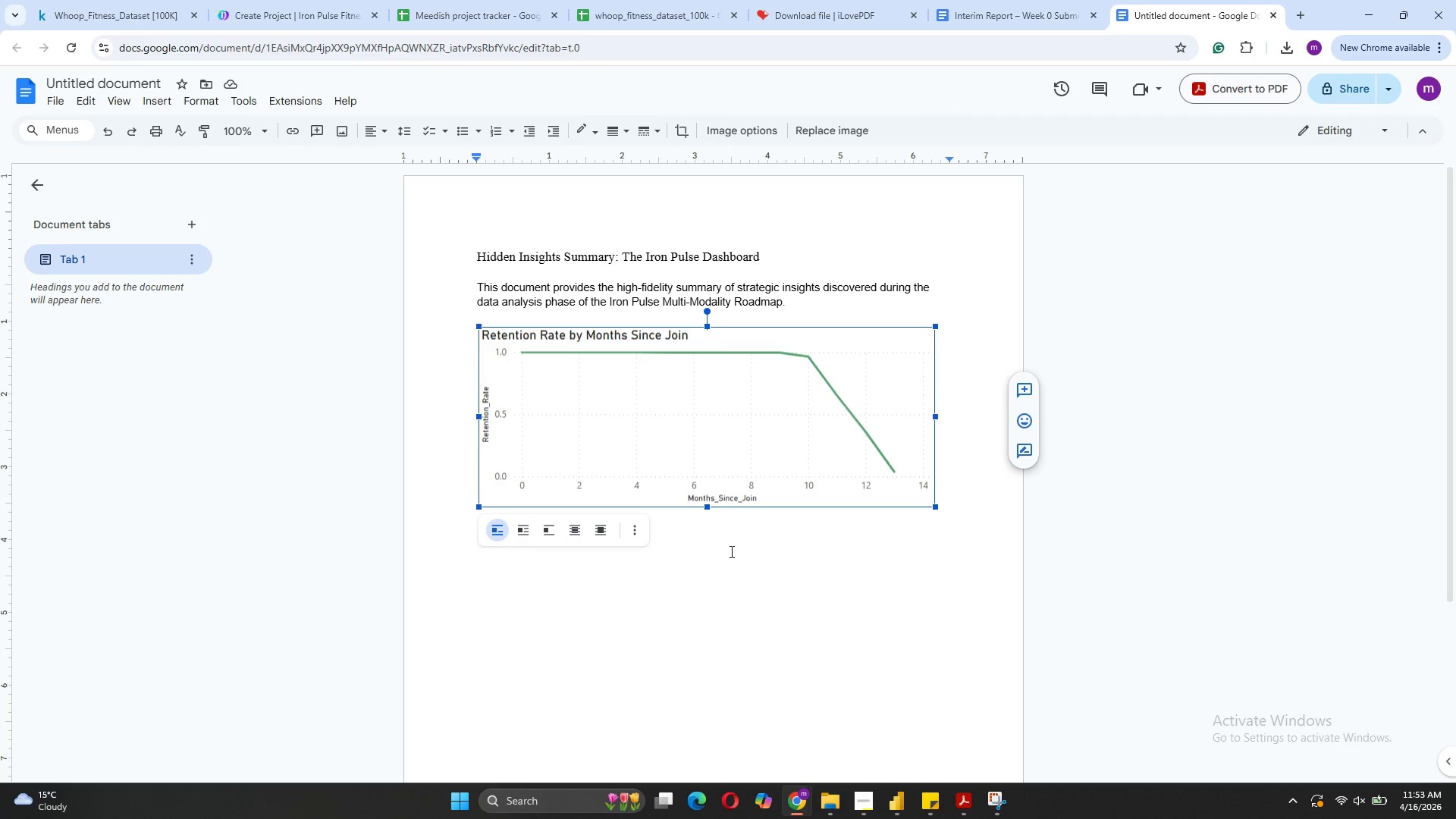 
double_click([730, 552])
 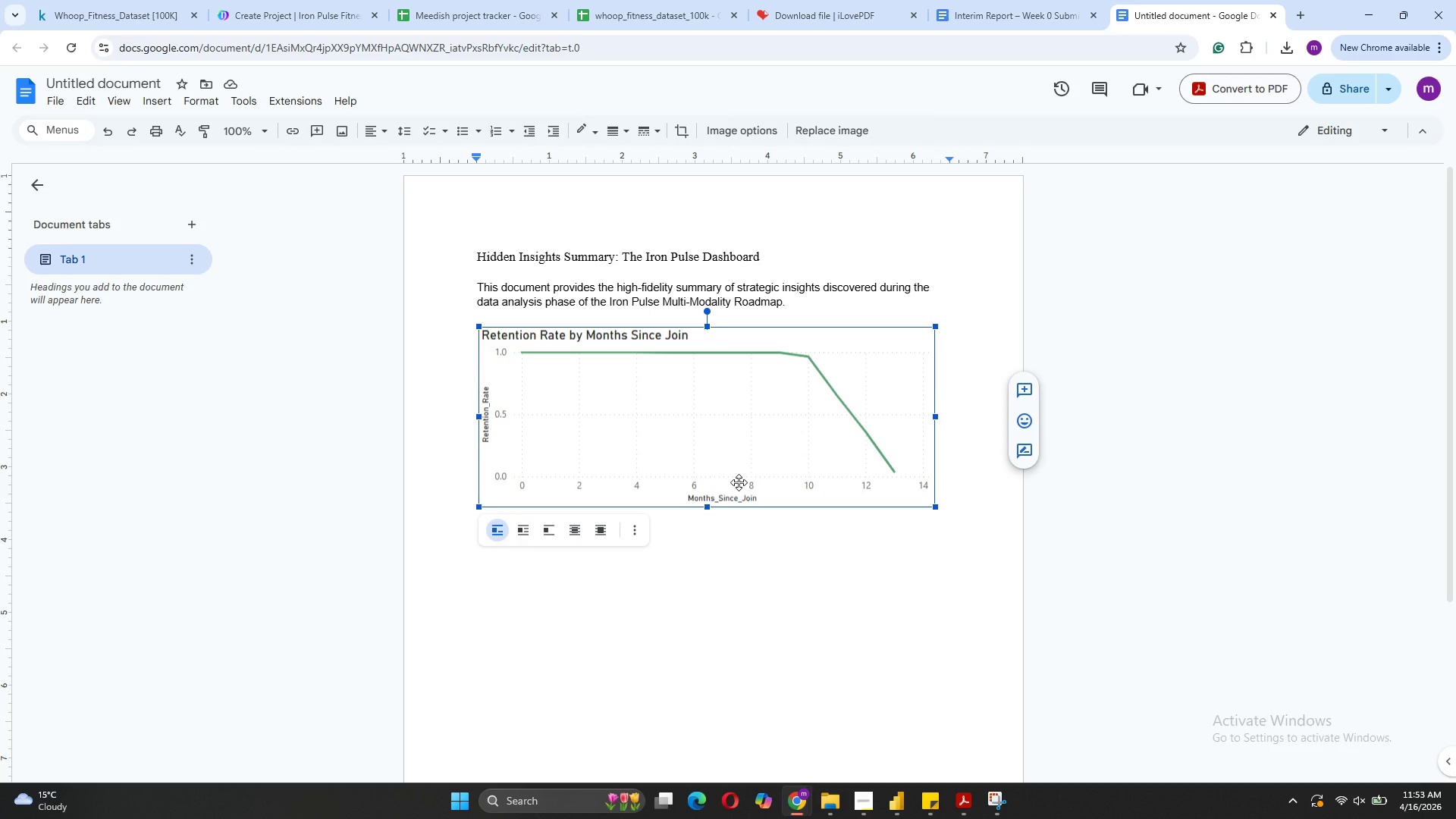 
left_click_drag(start_coordinate=[739, 460], to_coordinate=[735, 522])
 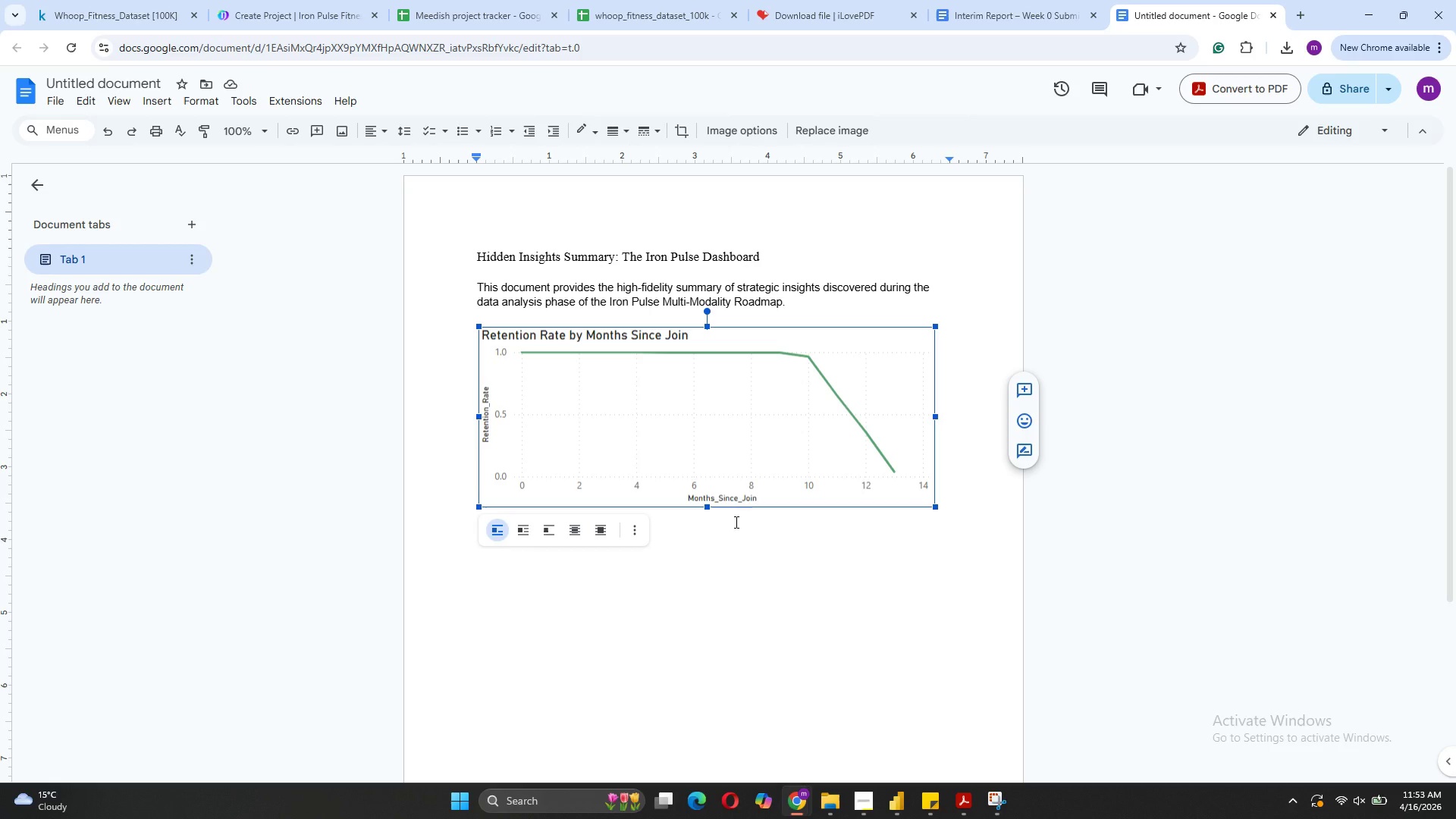 
left_click([735, 522])
 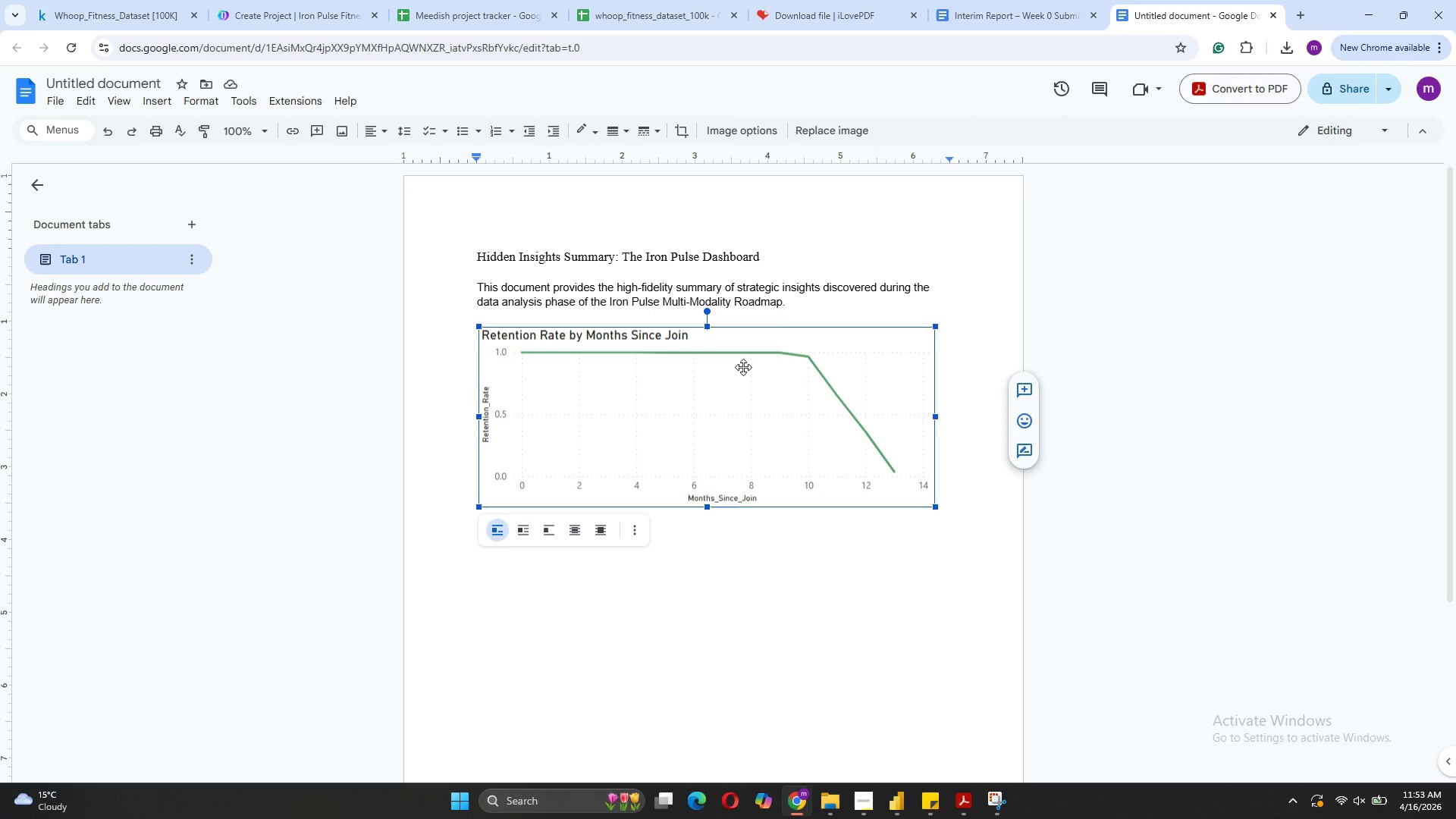 
left_click([787, 305])
 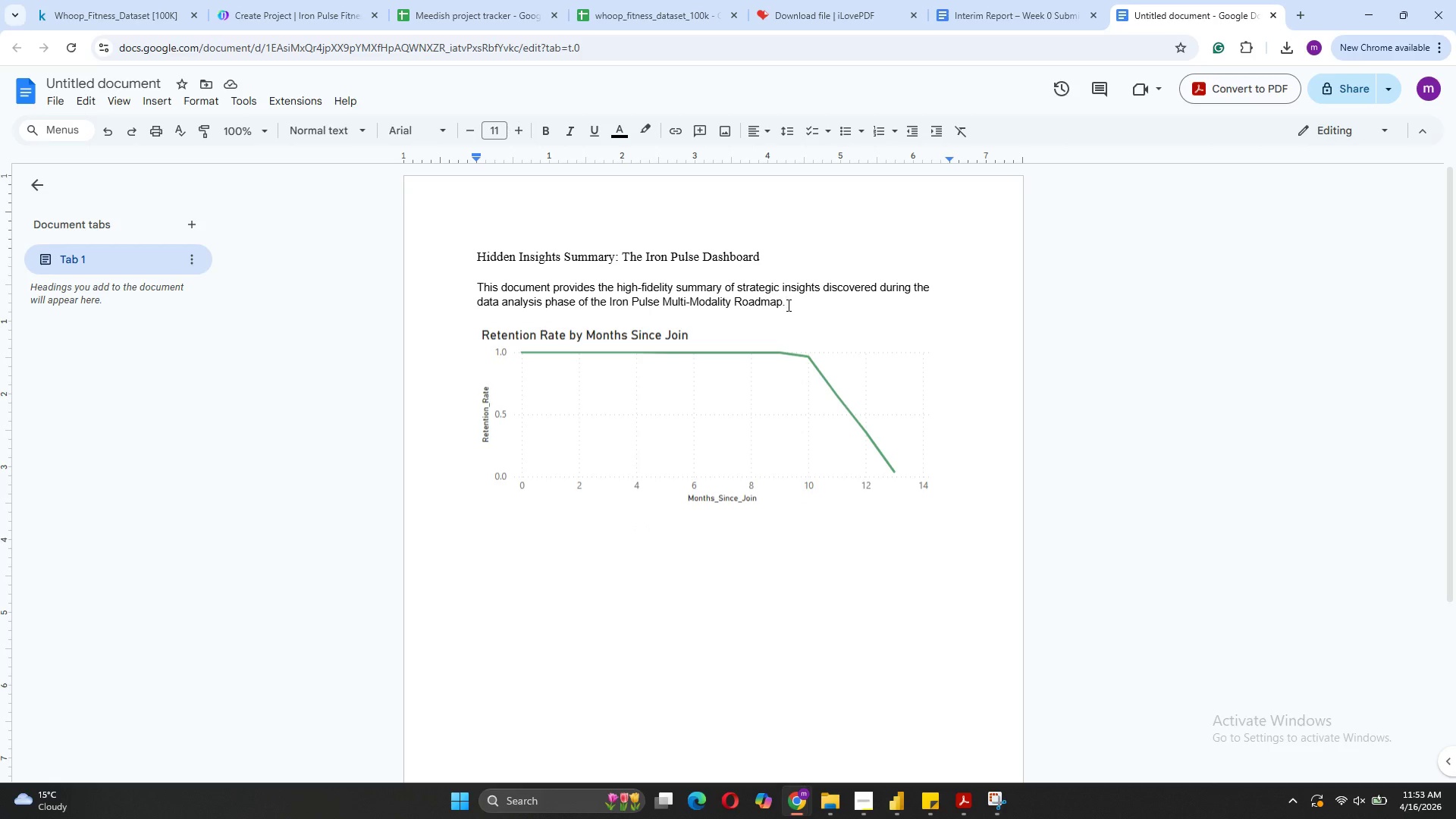 
key(Enter)
 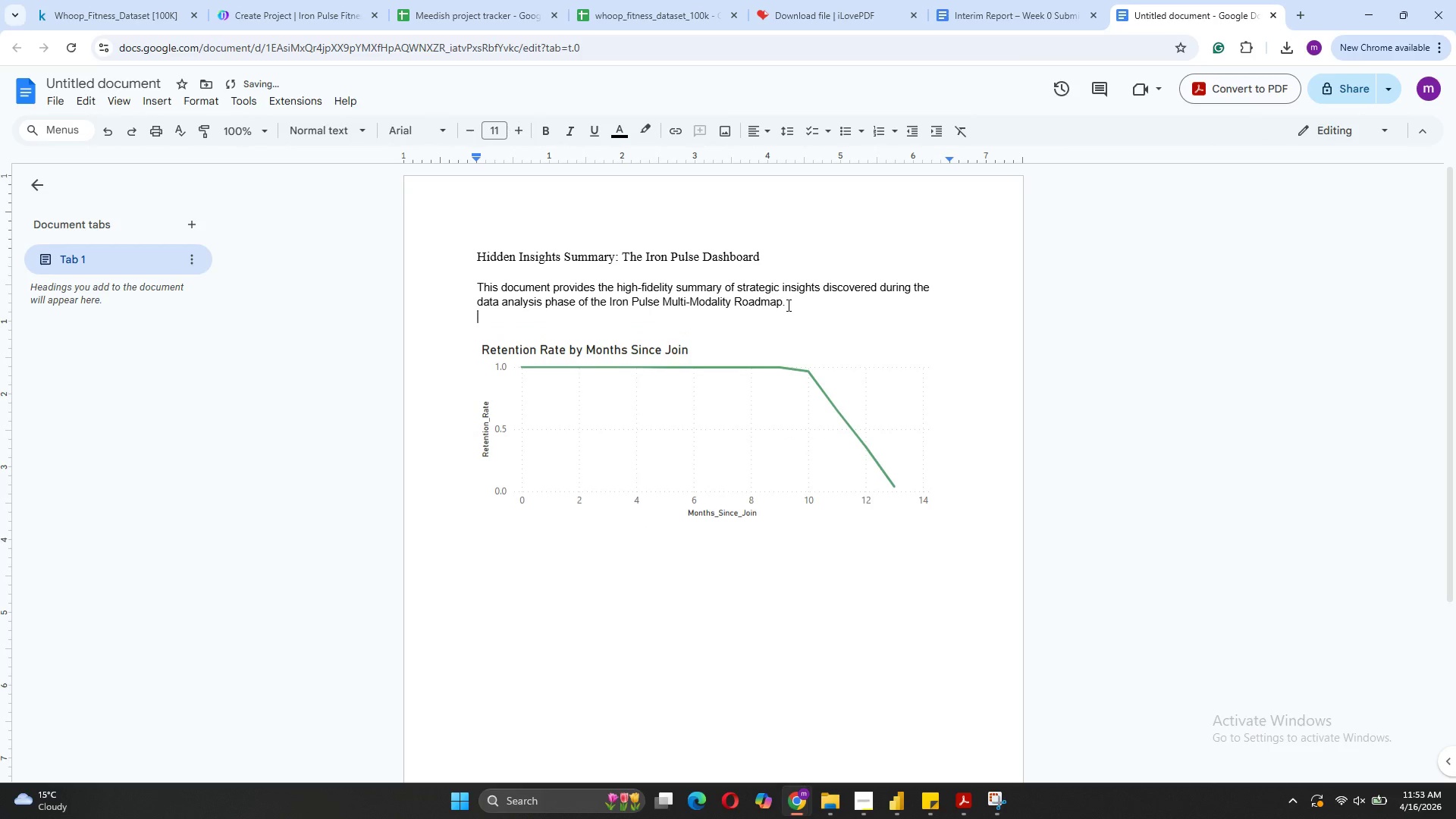 
key(Enter)
 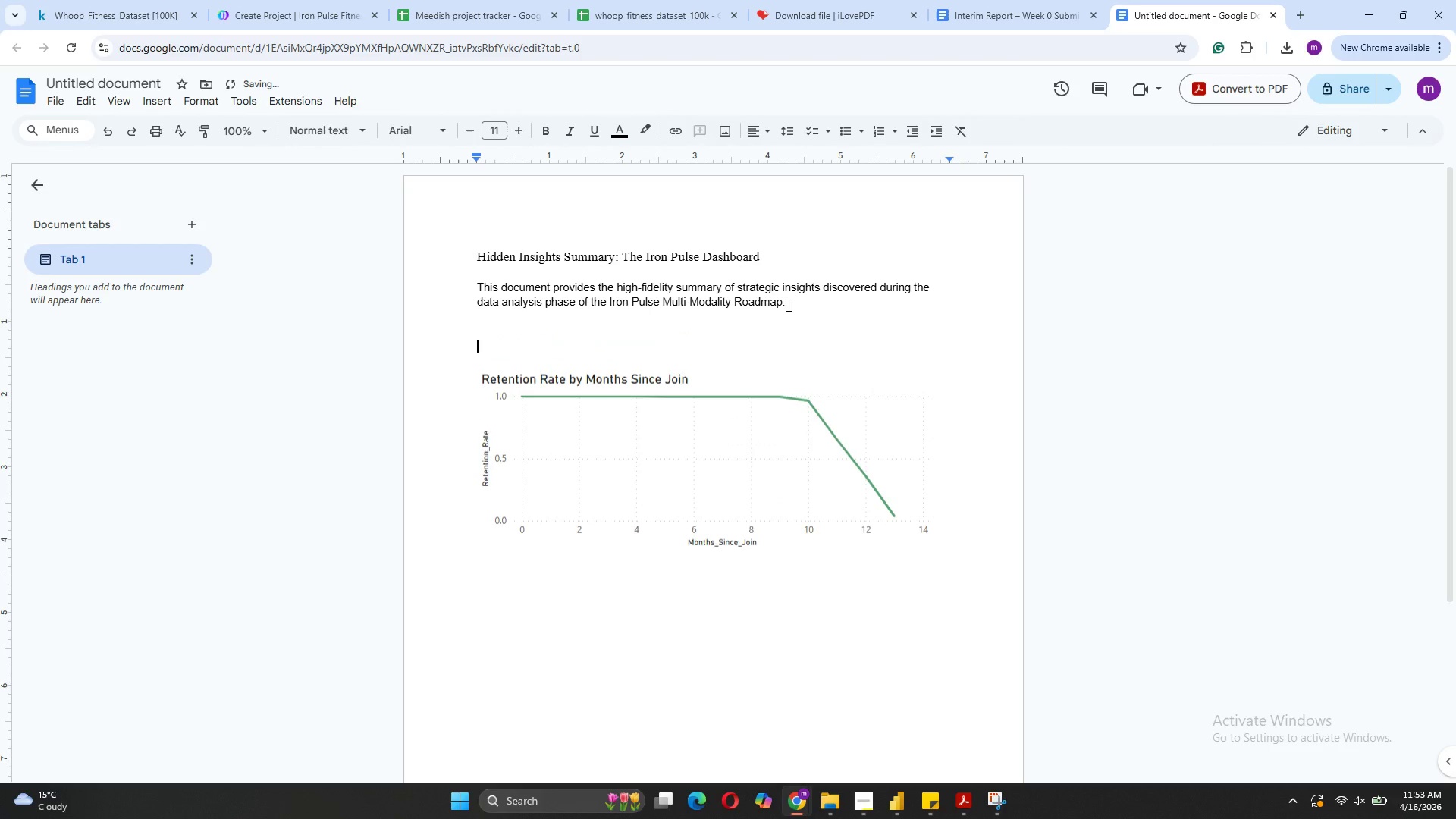 
key(Enter)
 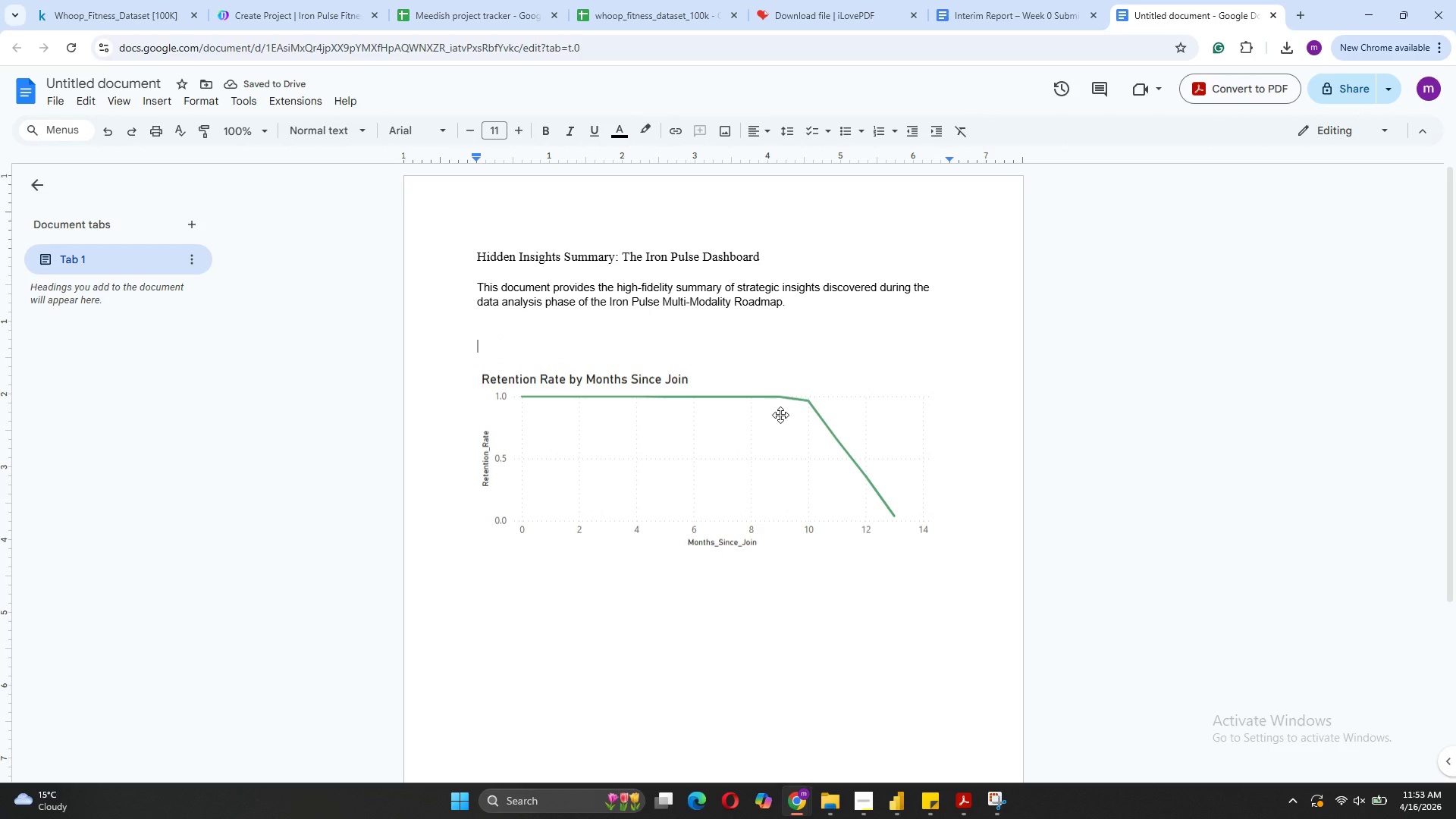 
left_click([678, 638])
 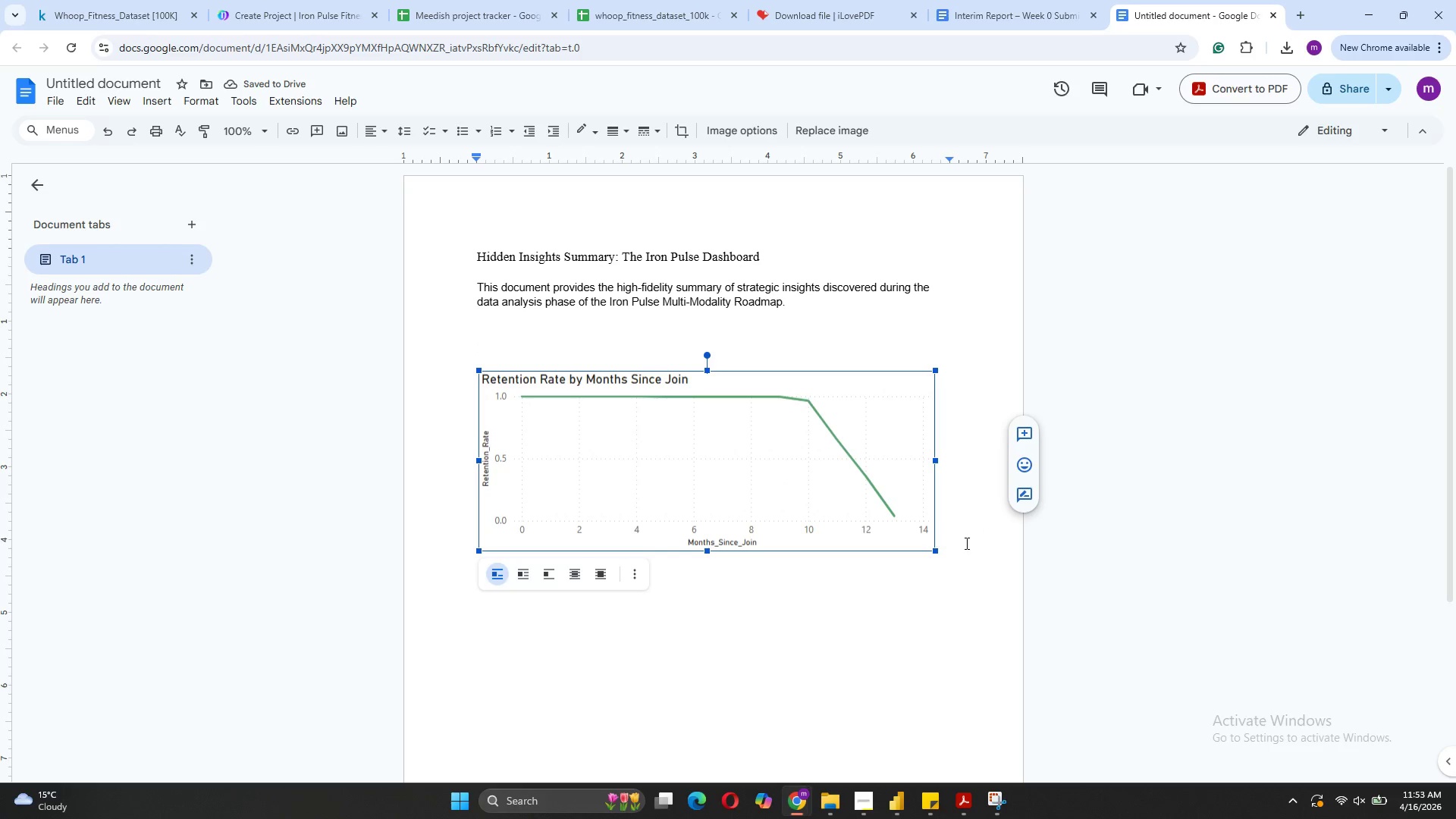 
left_click([960, 550])
 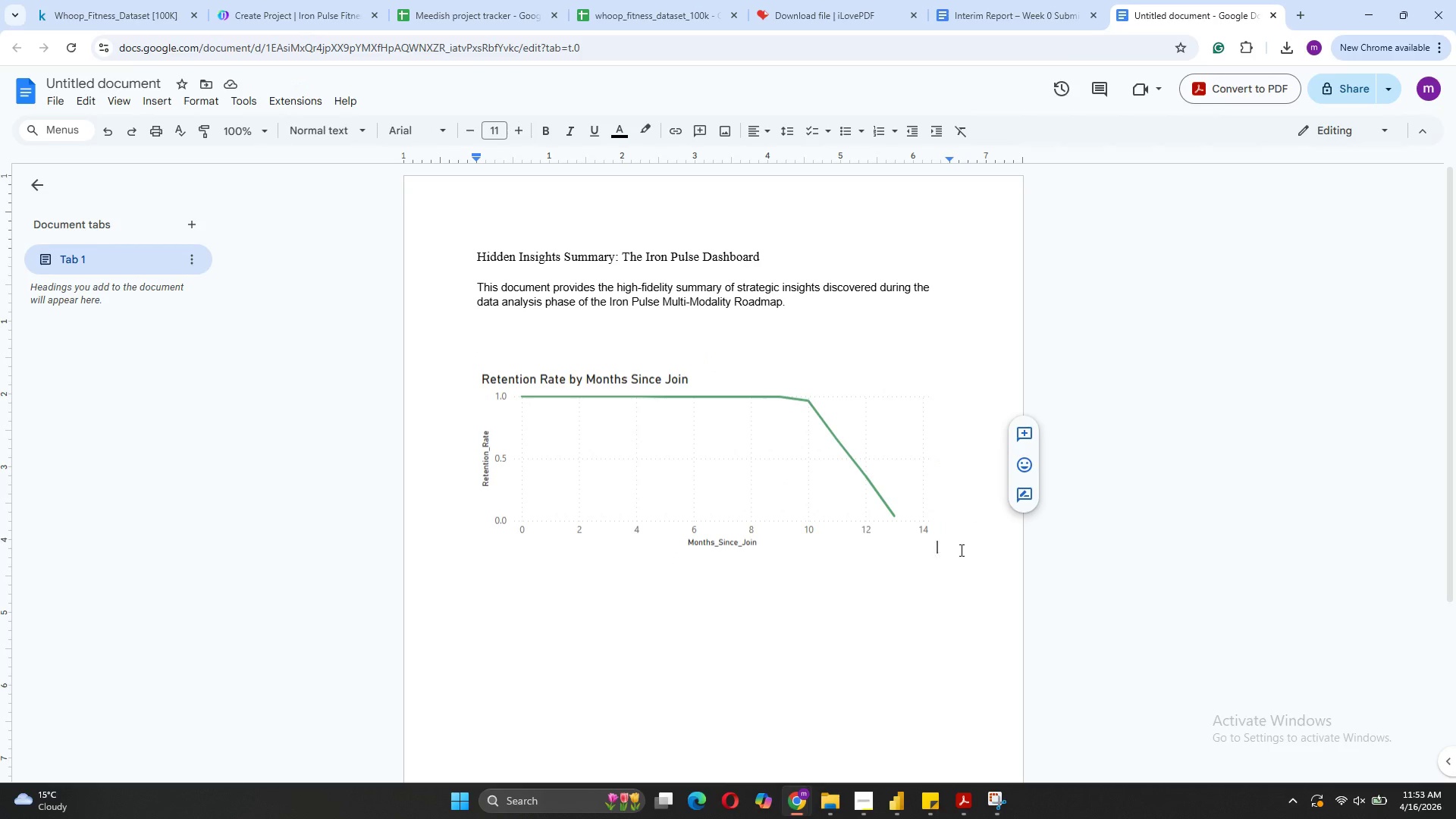 
key(Shift+Enter)
 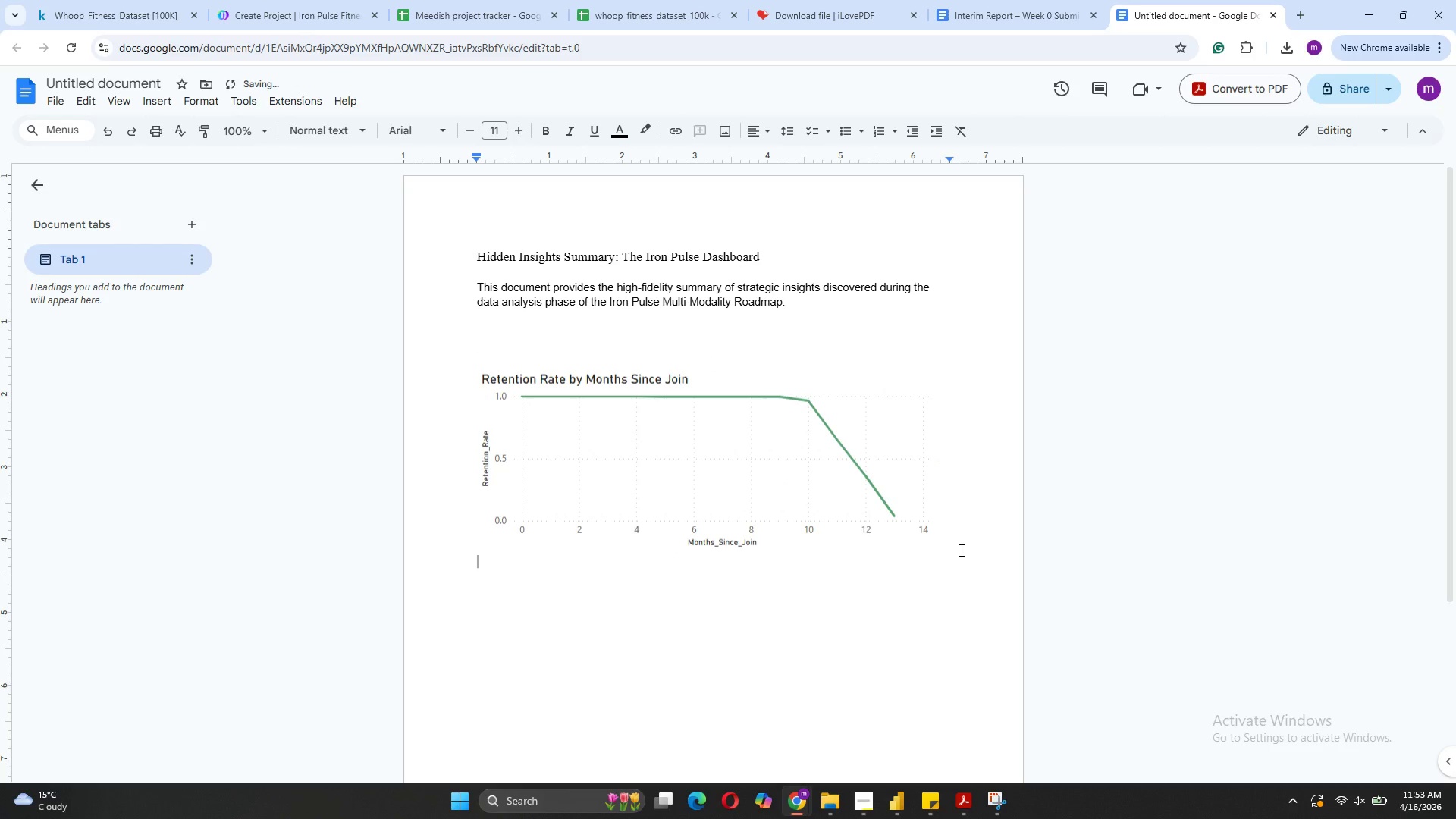 
type(The Critical Drop-Off Point)
 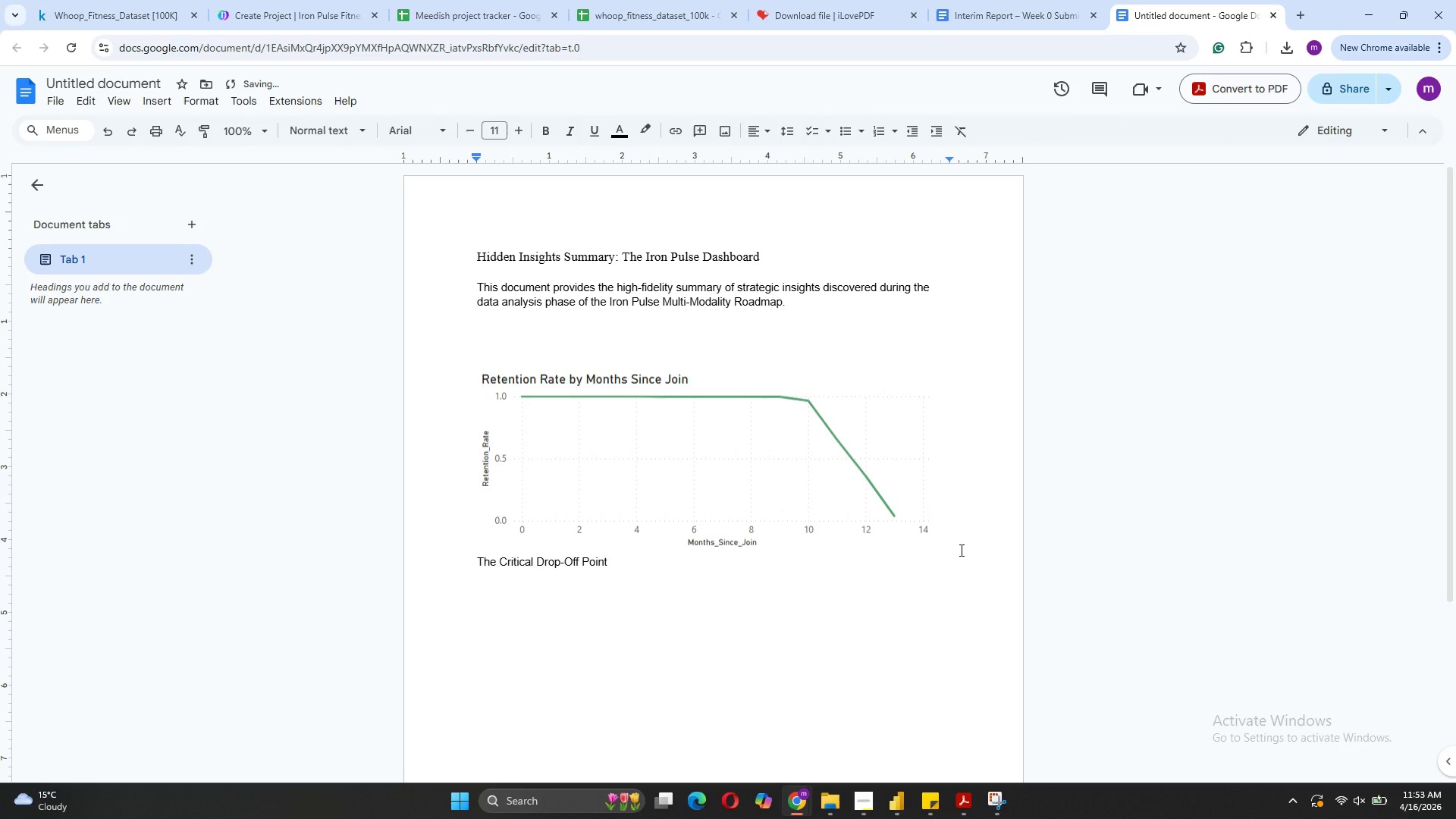 
key(Shift+Enter)
 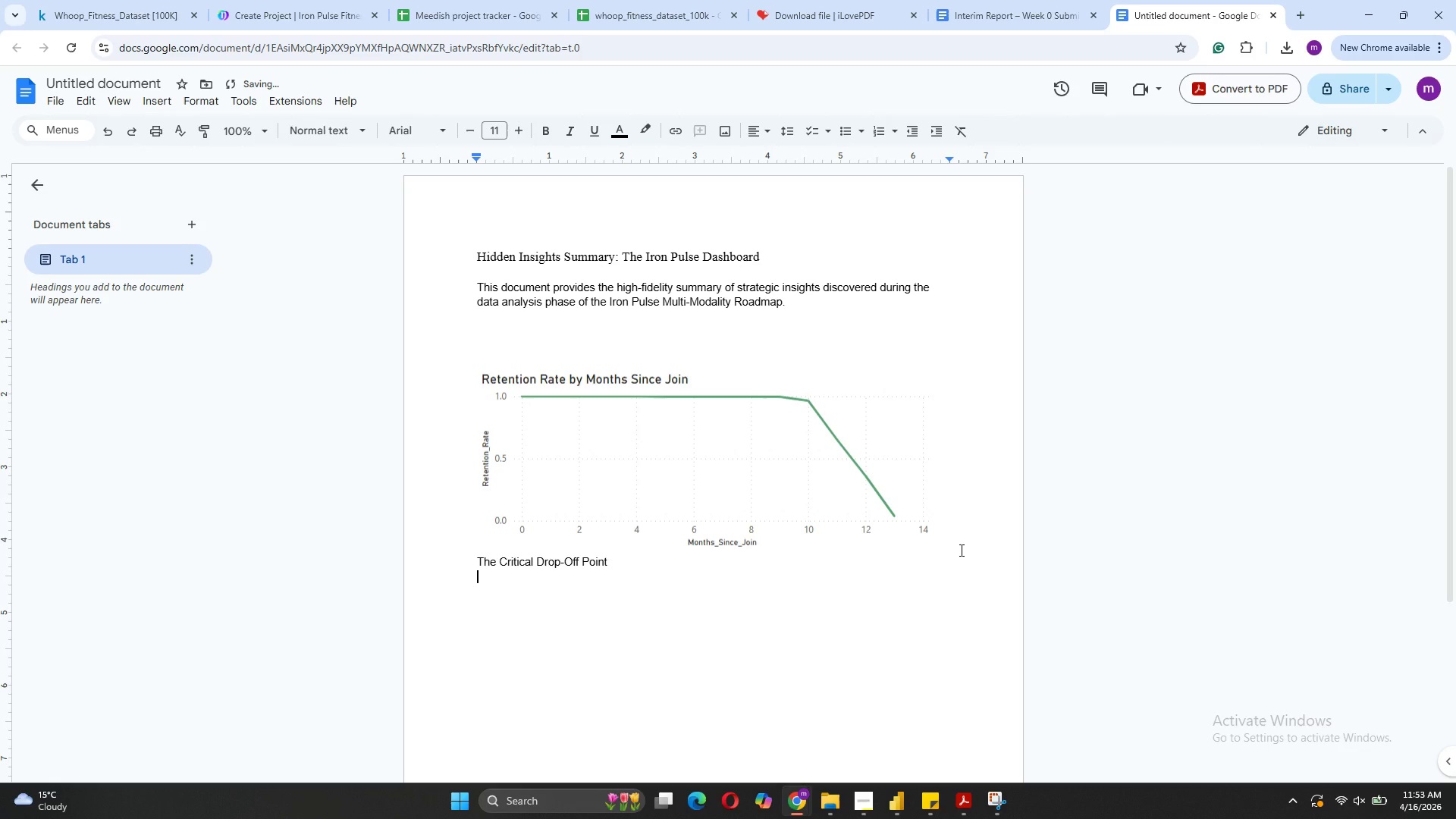 
type(th)
key(Backspace)
key(Backspace)
type(The above Line charts reveals that the single largest drop in membership occurs in Month 10)
 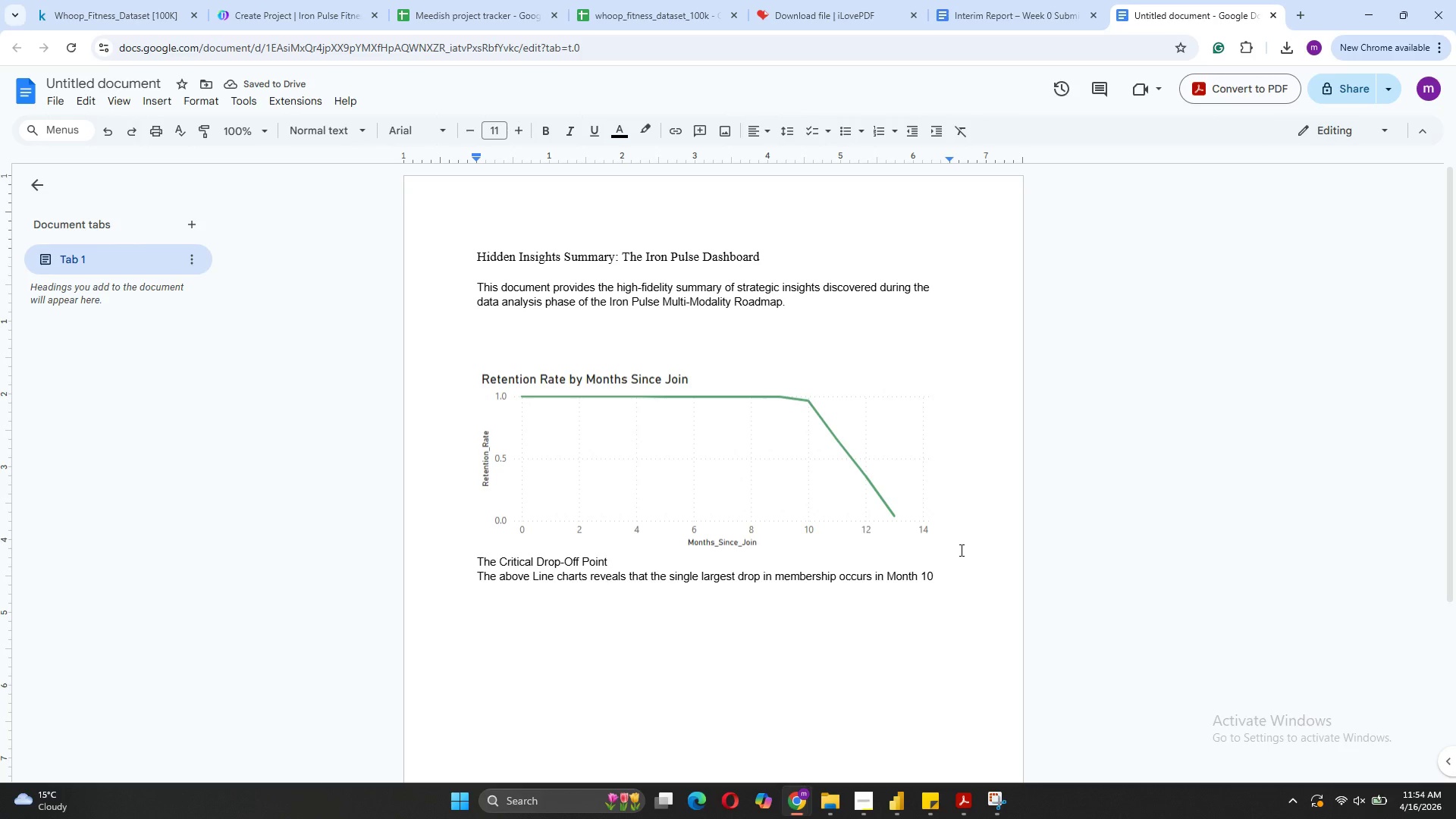 
wait(6.83)
 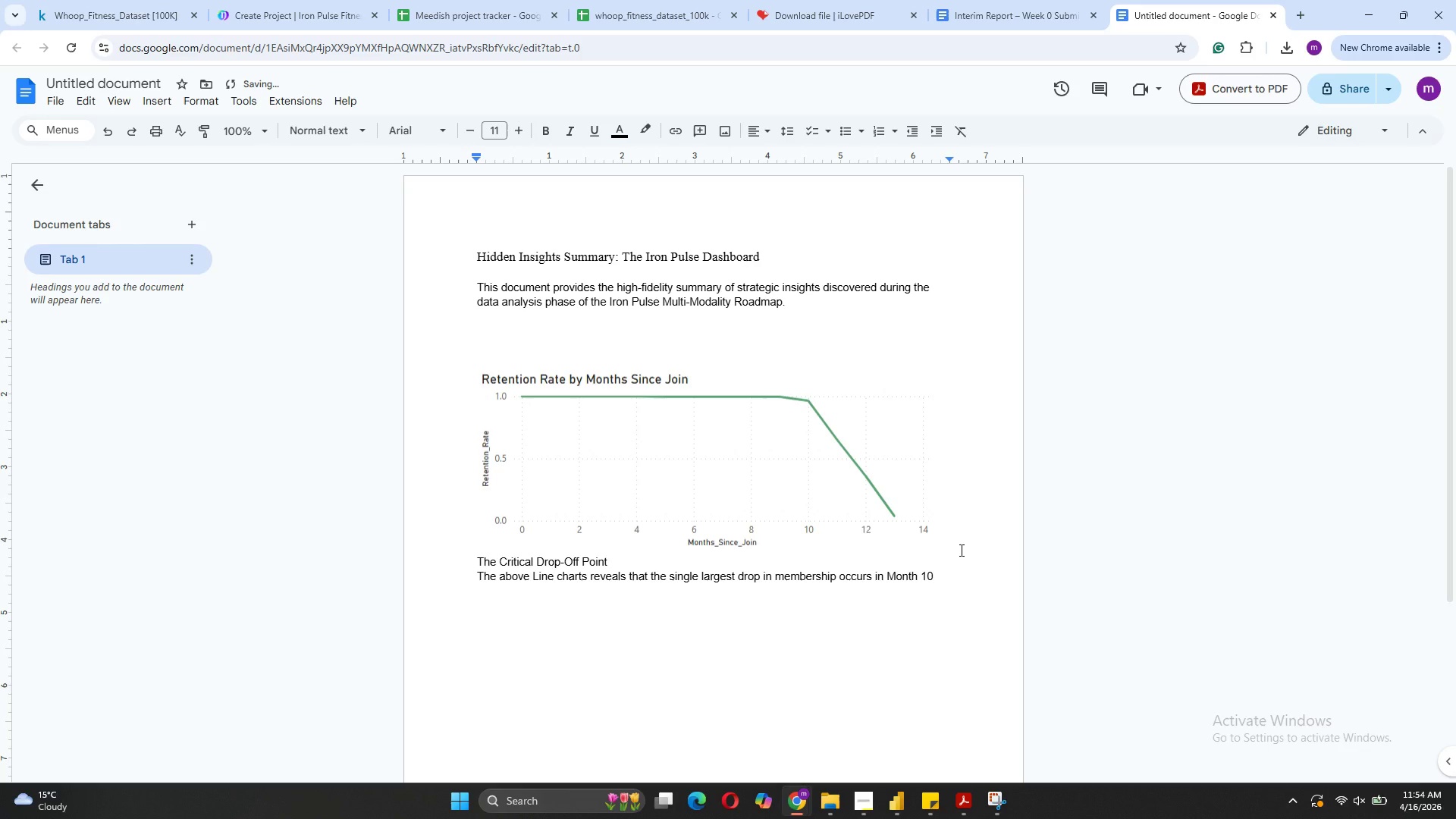 
key(Period)
 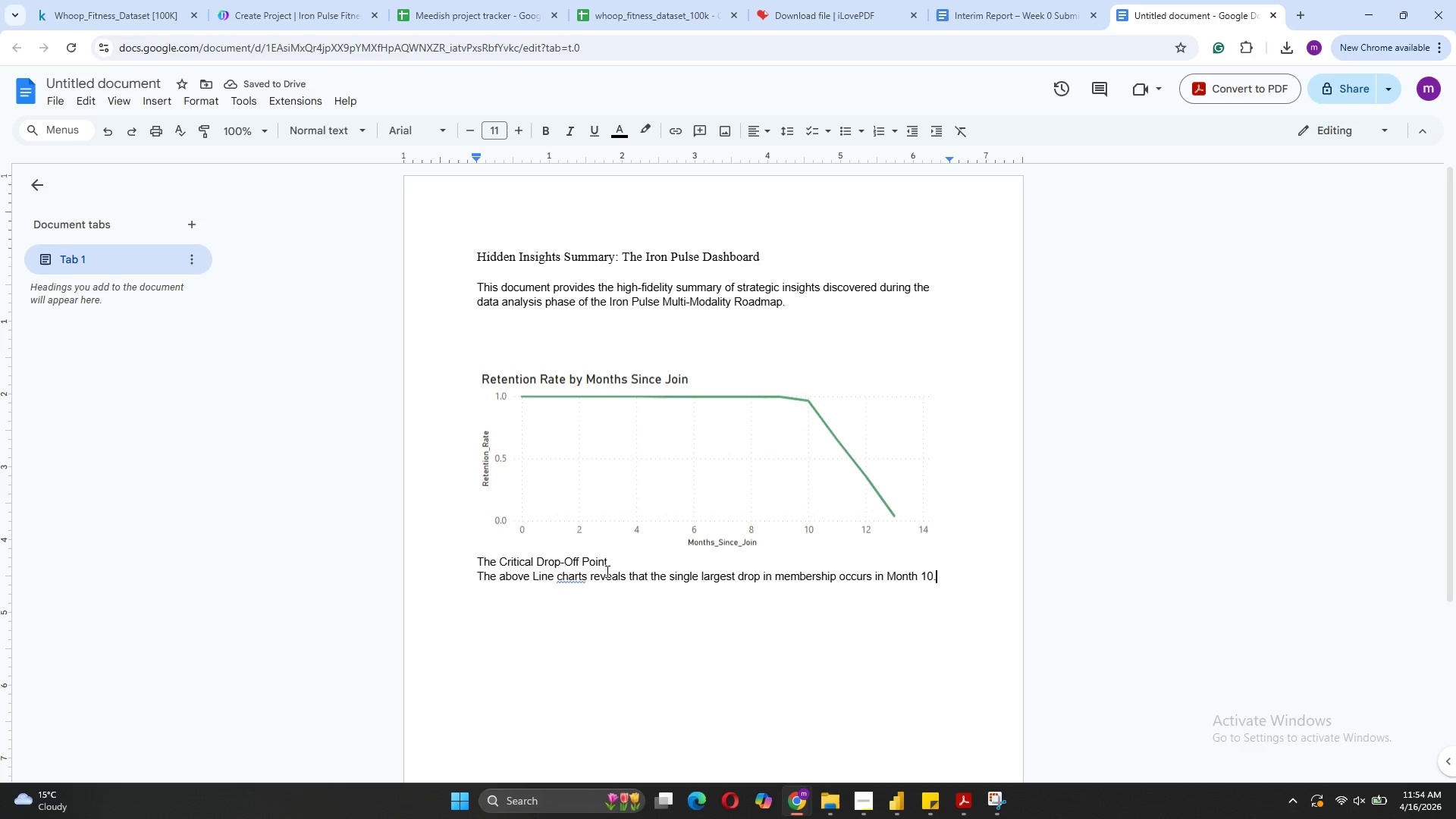 
left_click([585, 581])
 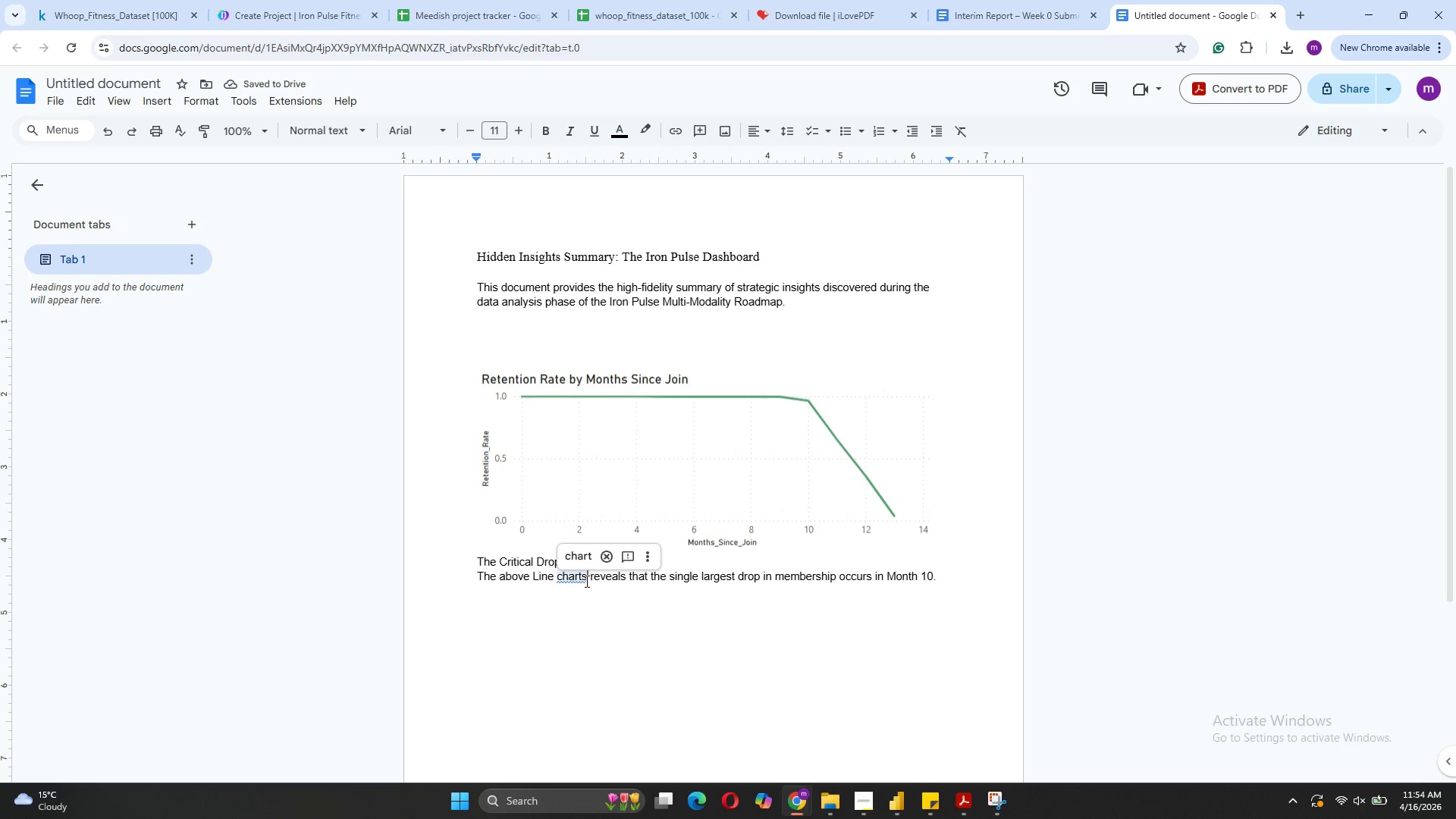 
key(Backspace)
 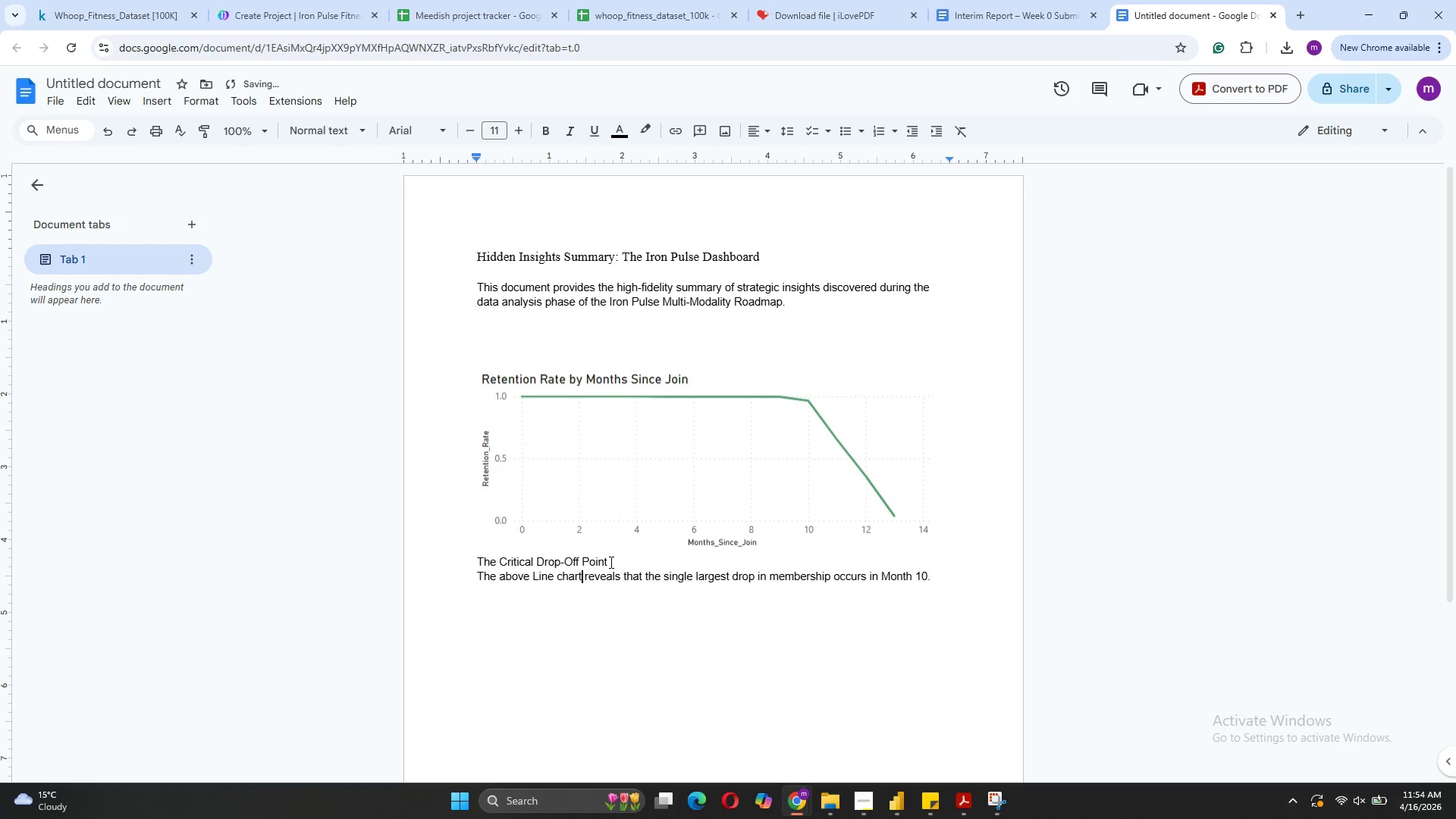 
left_click([610, 562])
 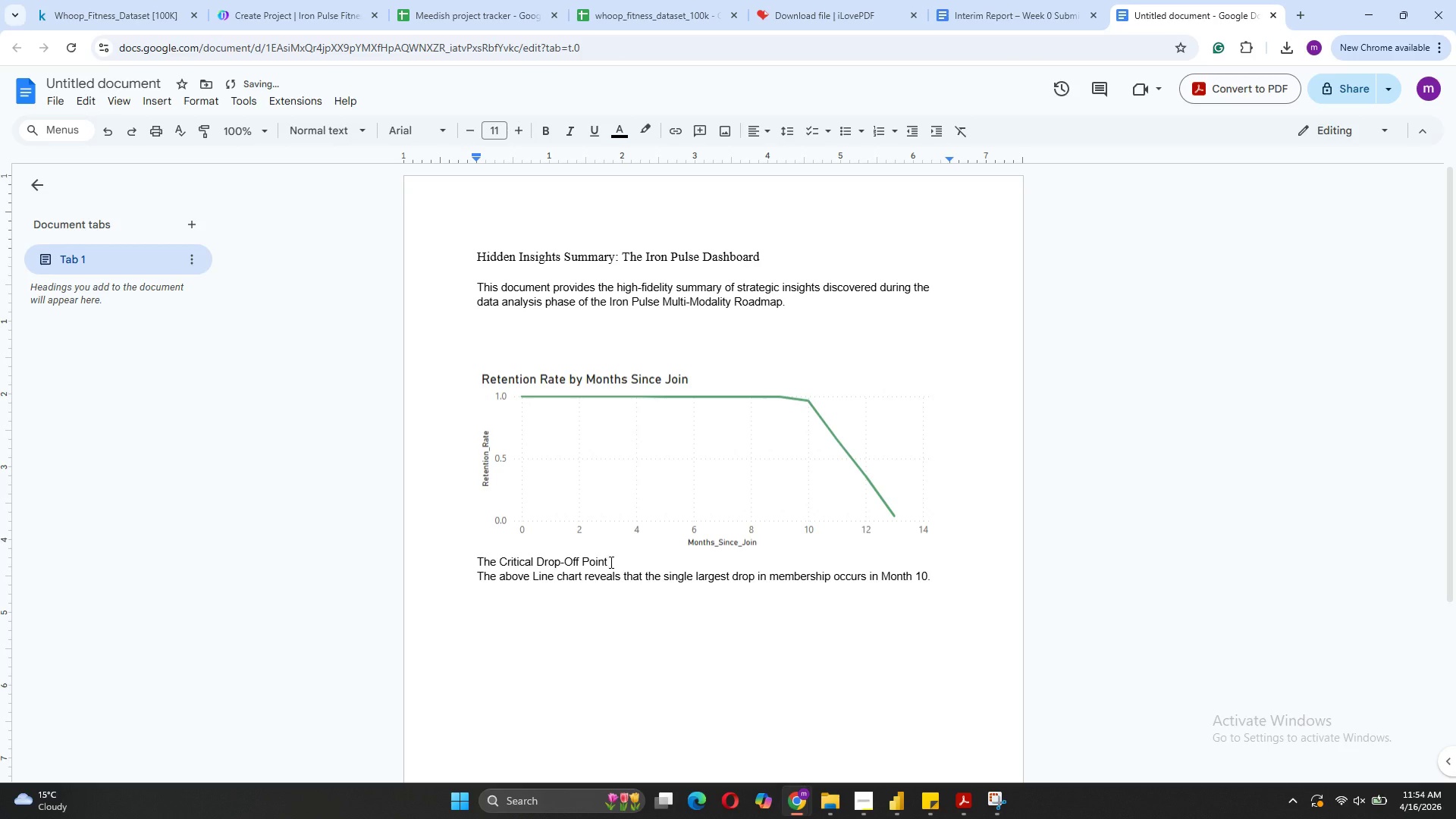 
key(Enter)
 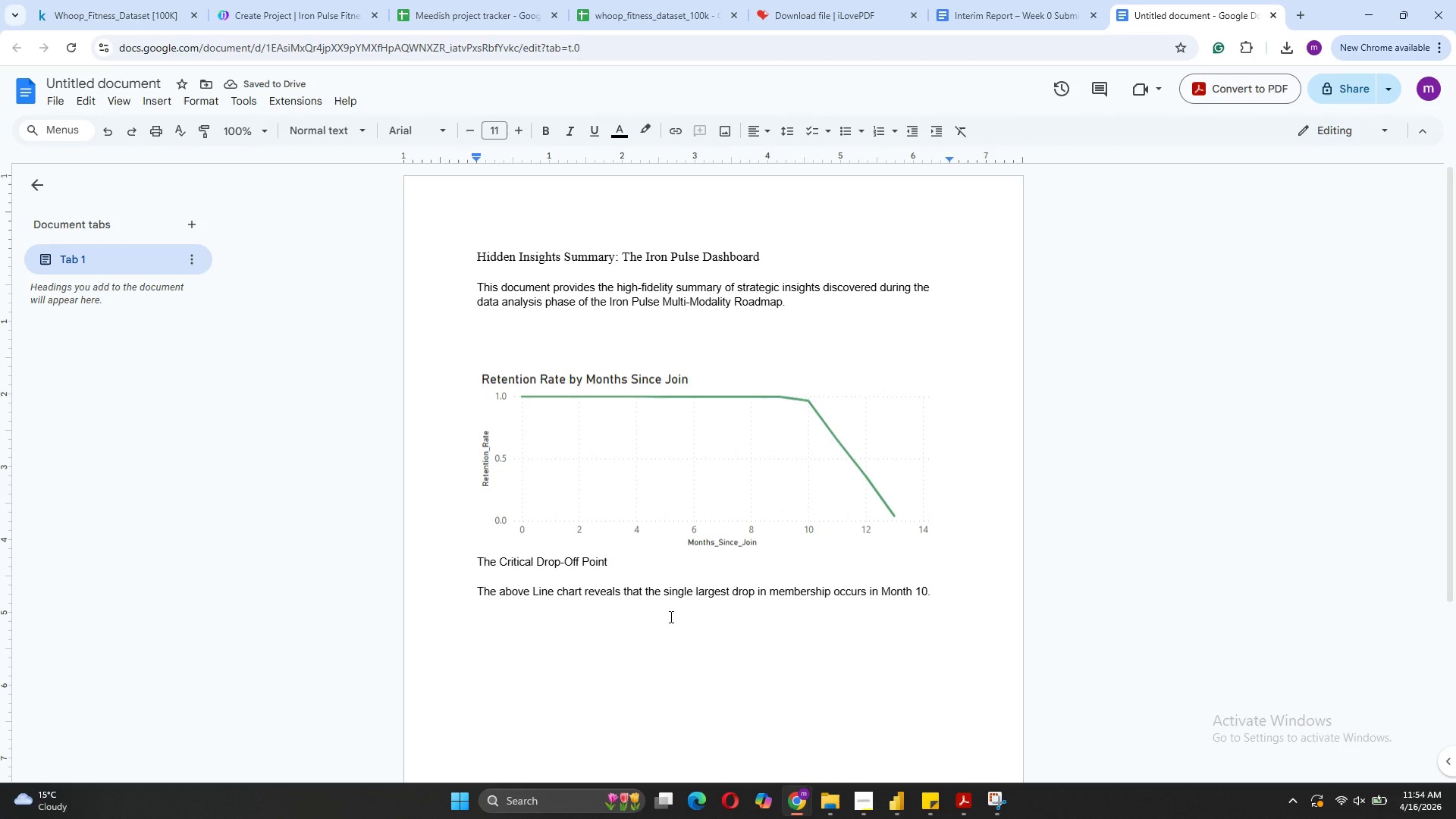 
wait(6.2)
 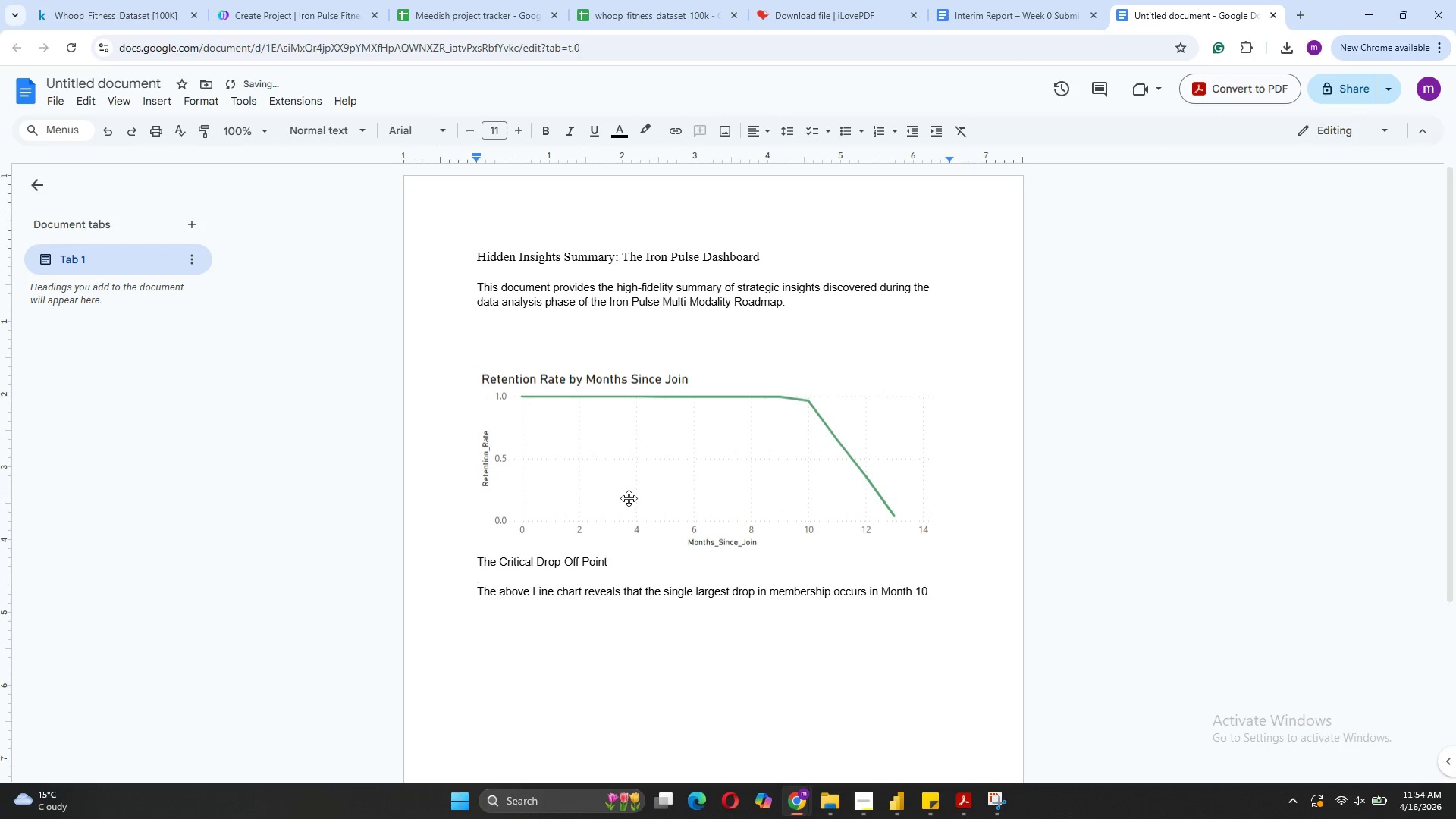 
left_click([931, 594])
 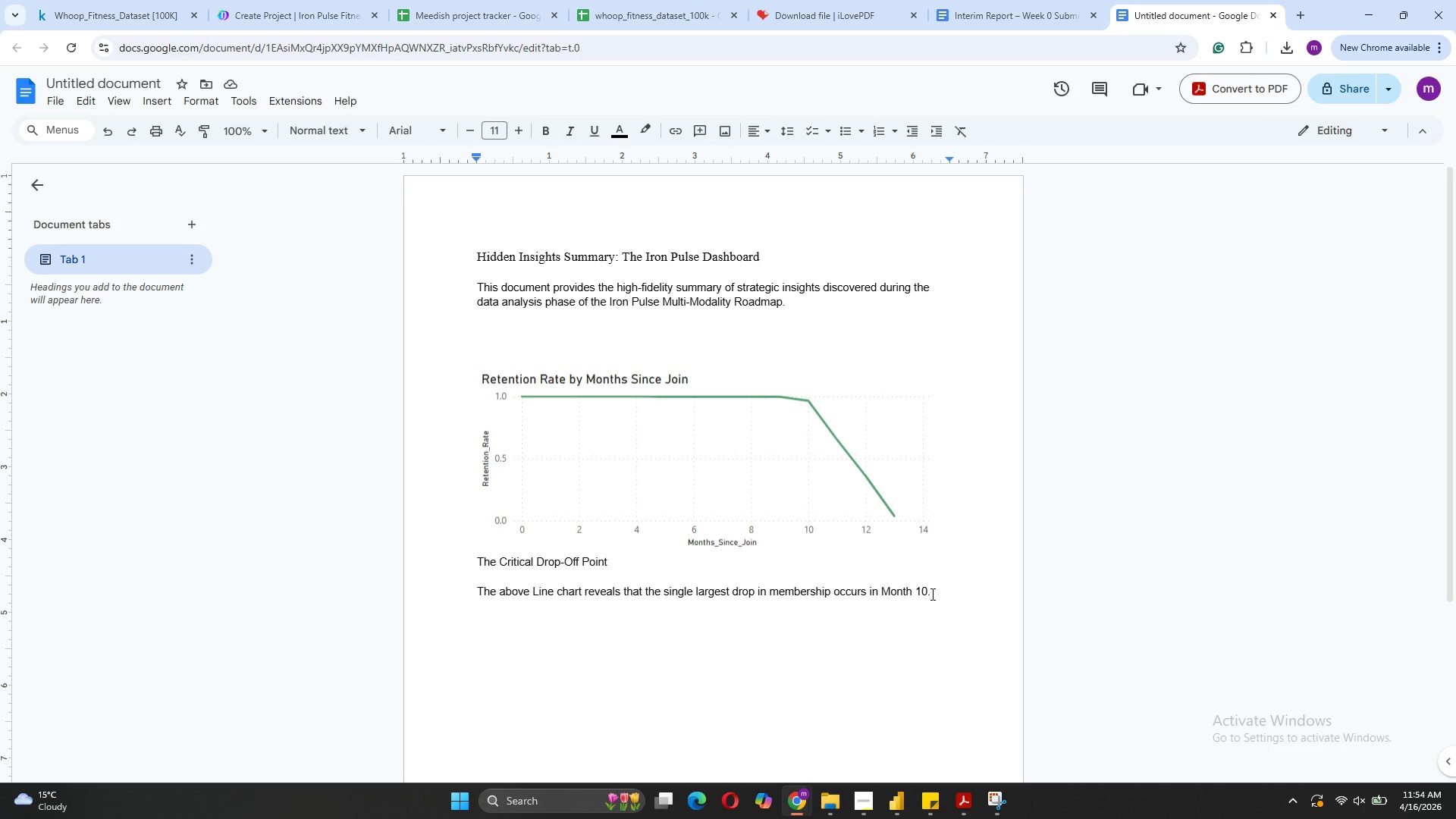 
key(Shift+Enter)
 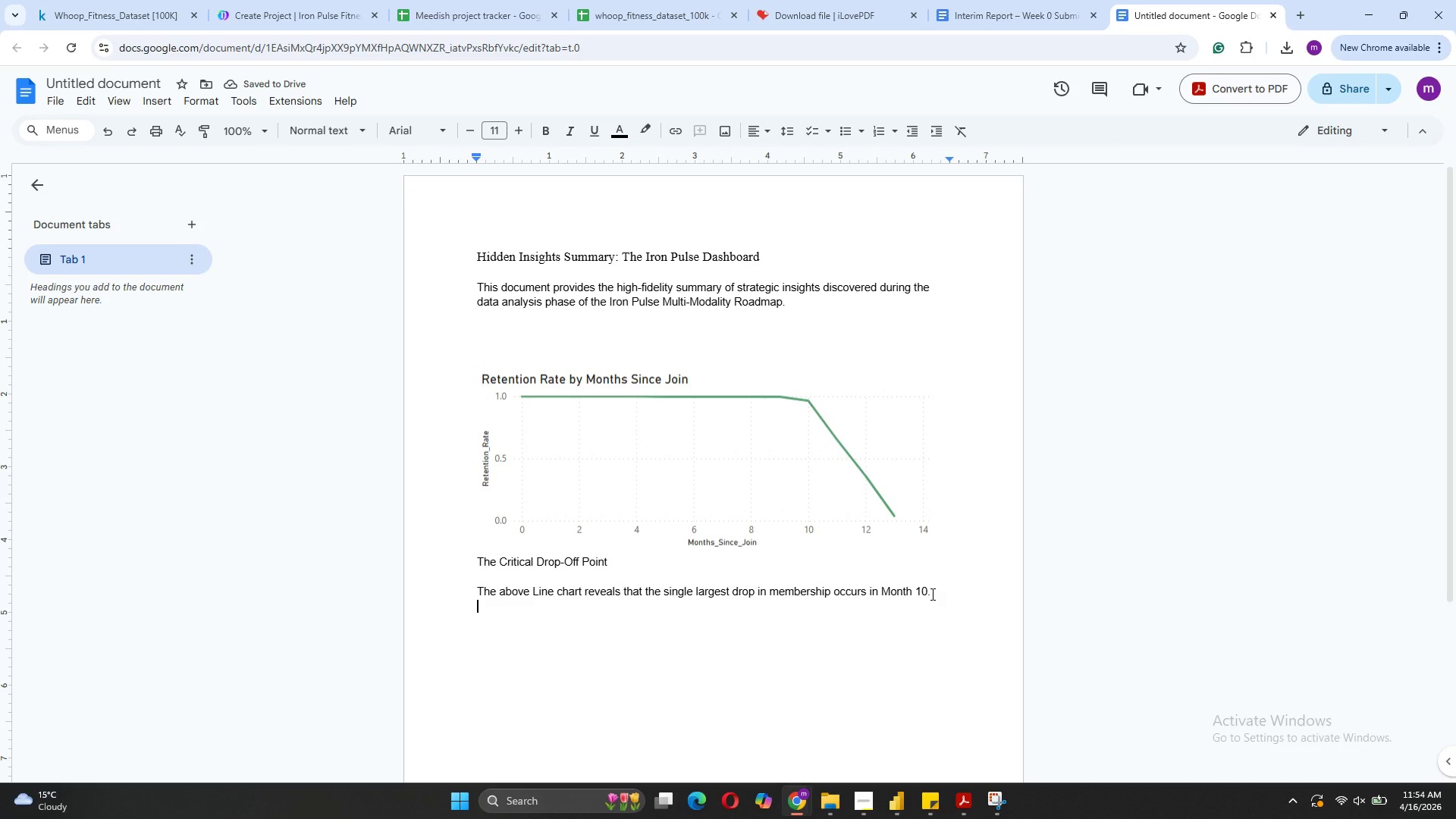 
type(and it )
key(Backspace)
key(Backspace)
key(Backspace)
key(Backspace)
key(Backspace)
key(Backspace)
key(Backspace)
type(and it keeps droping )
 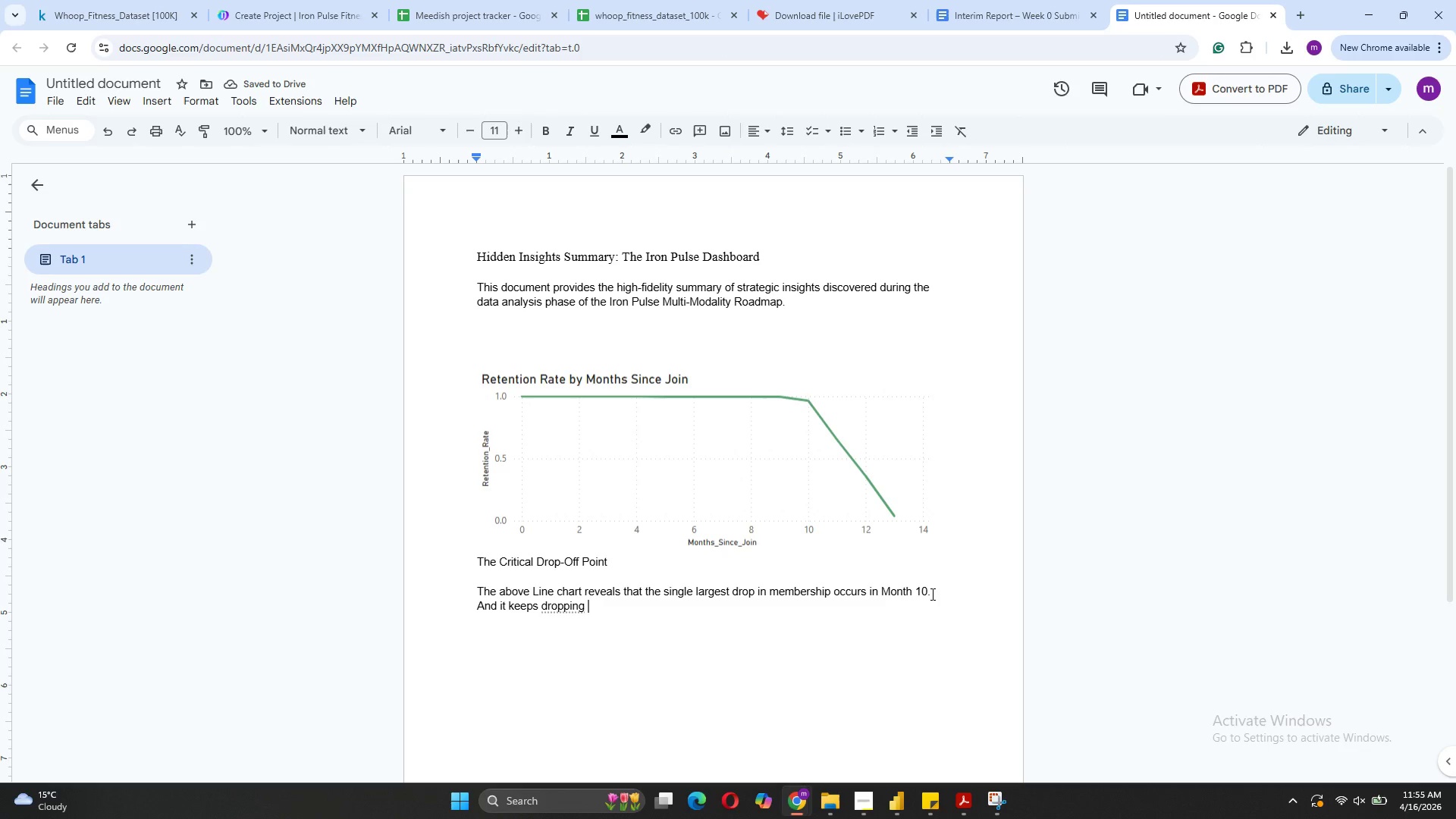 
type(till the last)
key(Backspace)
key(Backspace)
key(Backspace)
key(Backspace)
key(Backspace)
key(Backspace)
key(Backspace)
key(Backspace)
key(Backspace)
type( it reach )
key(Backspace)
type(es arround zero)
 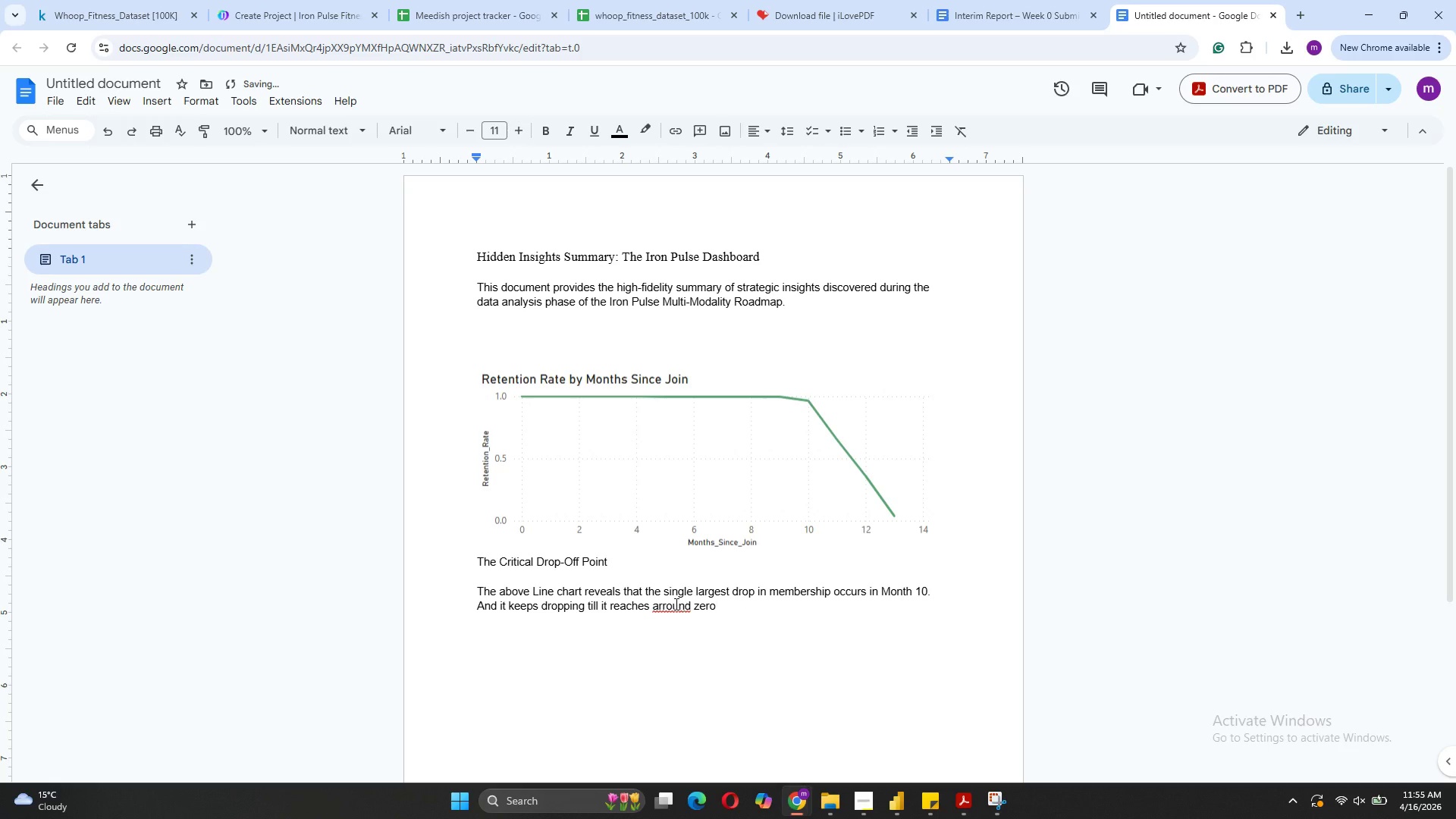 
left_click([667, 601])
 